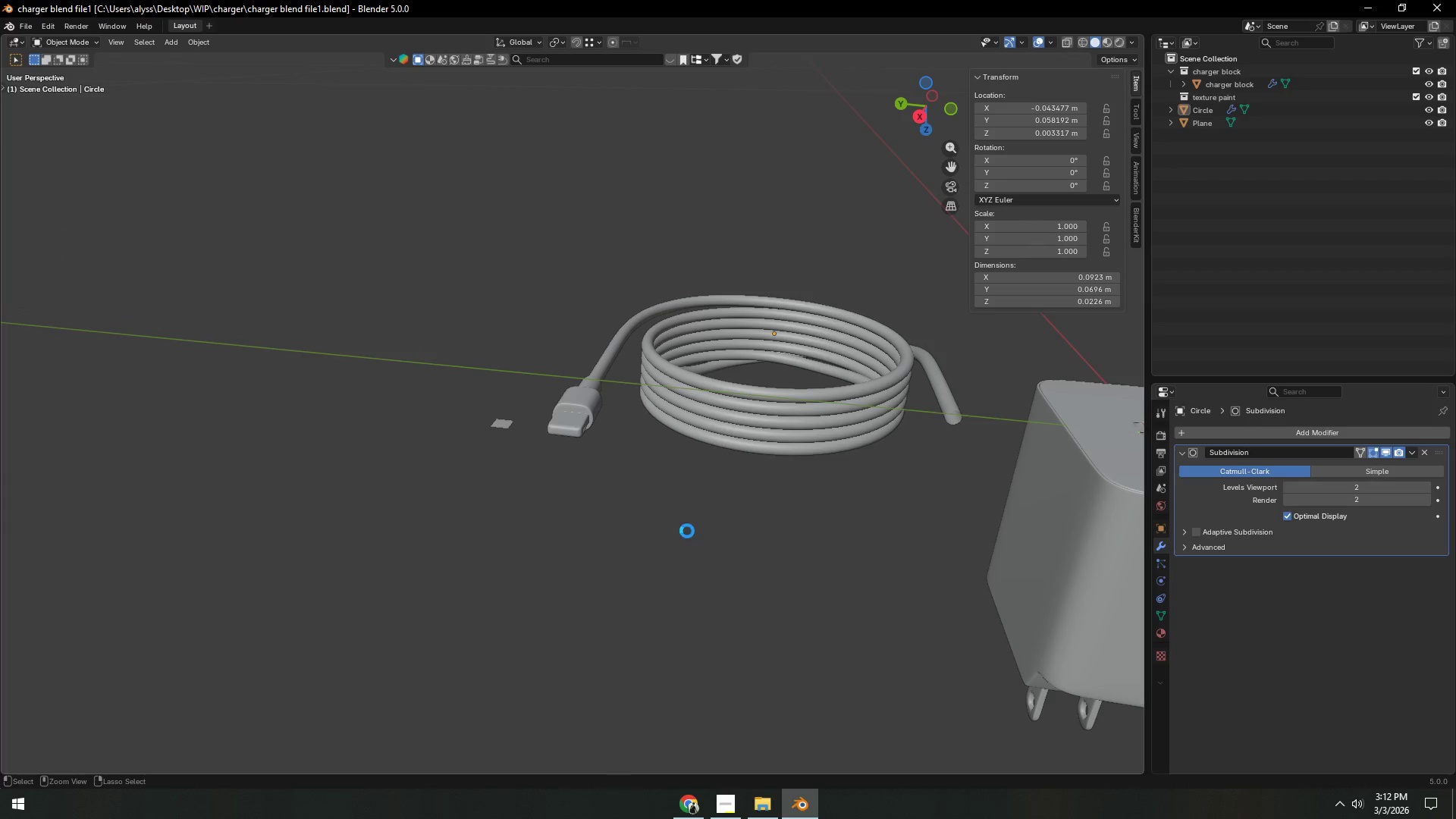 
key(Control+S)
 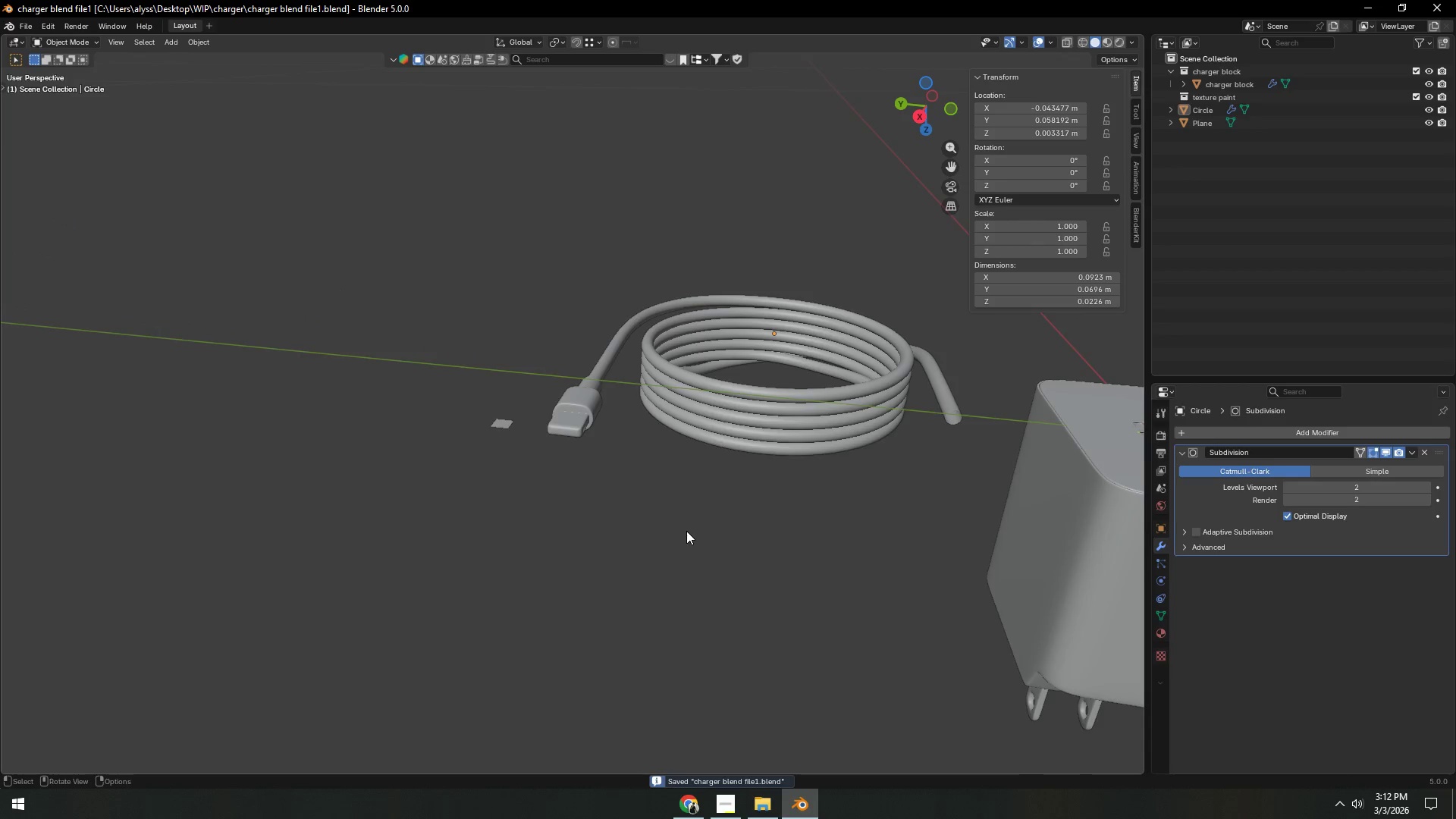 
scroll: coordinate [686, 531], scroll_direction: down, amount: 2.0
 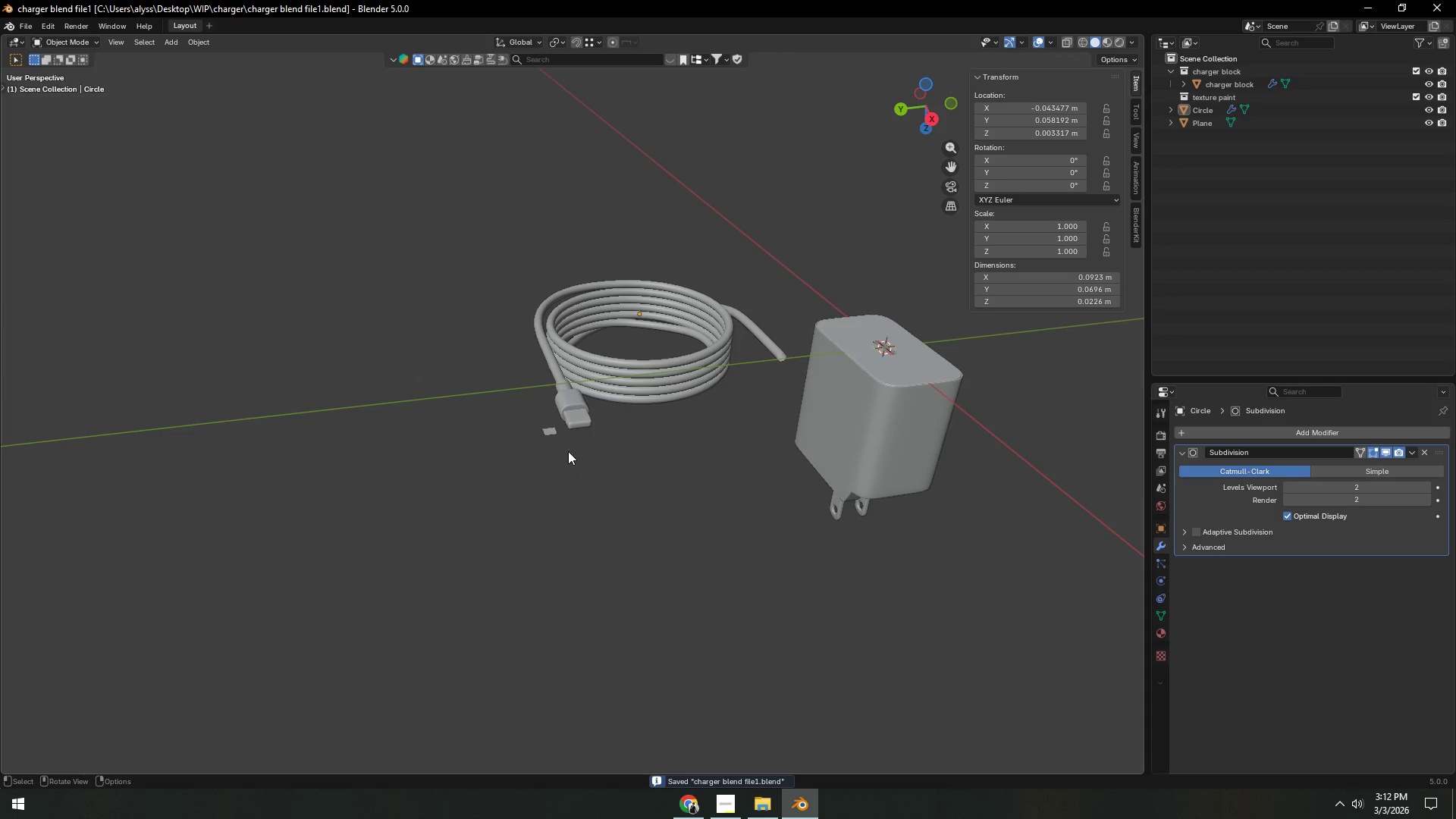 
left_click([552, 428])
 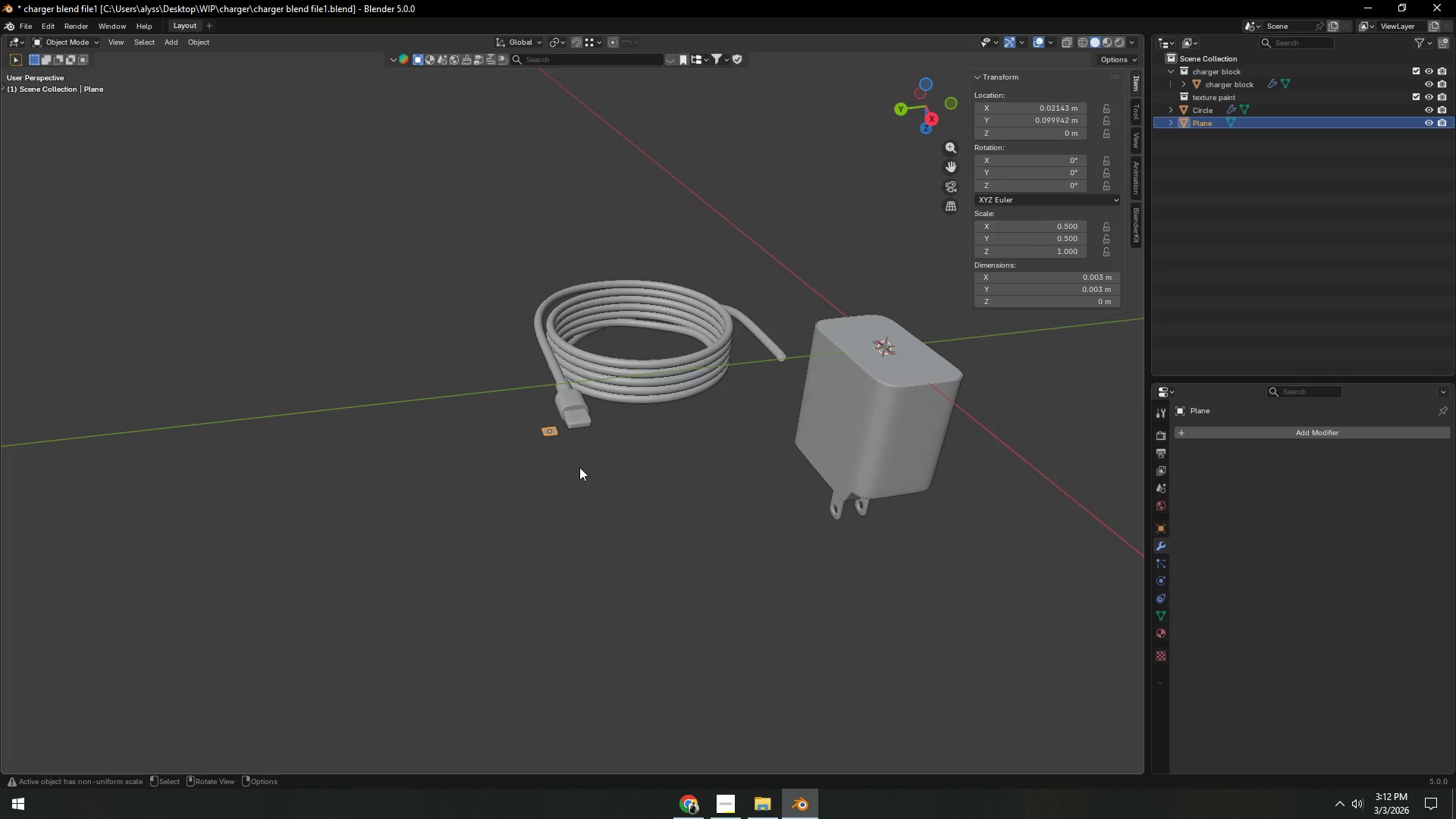 
wait(21.75)
 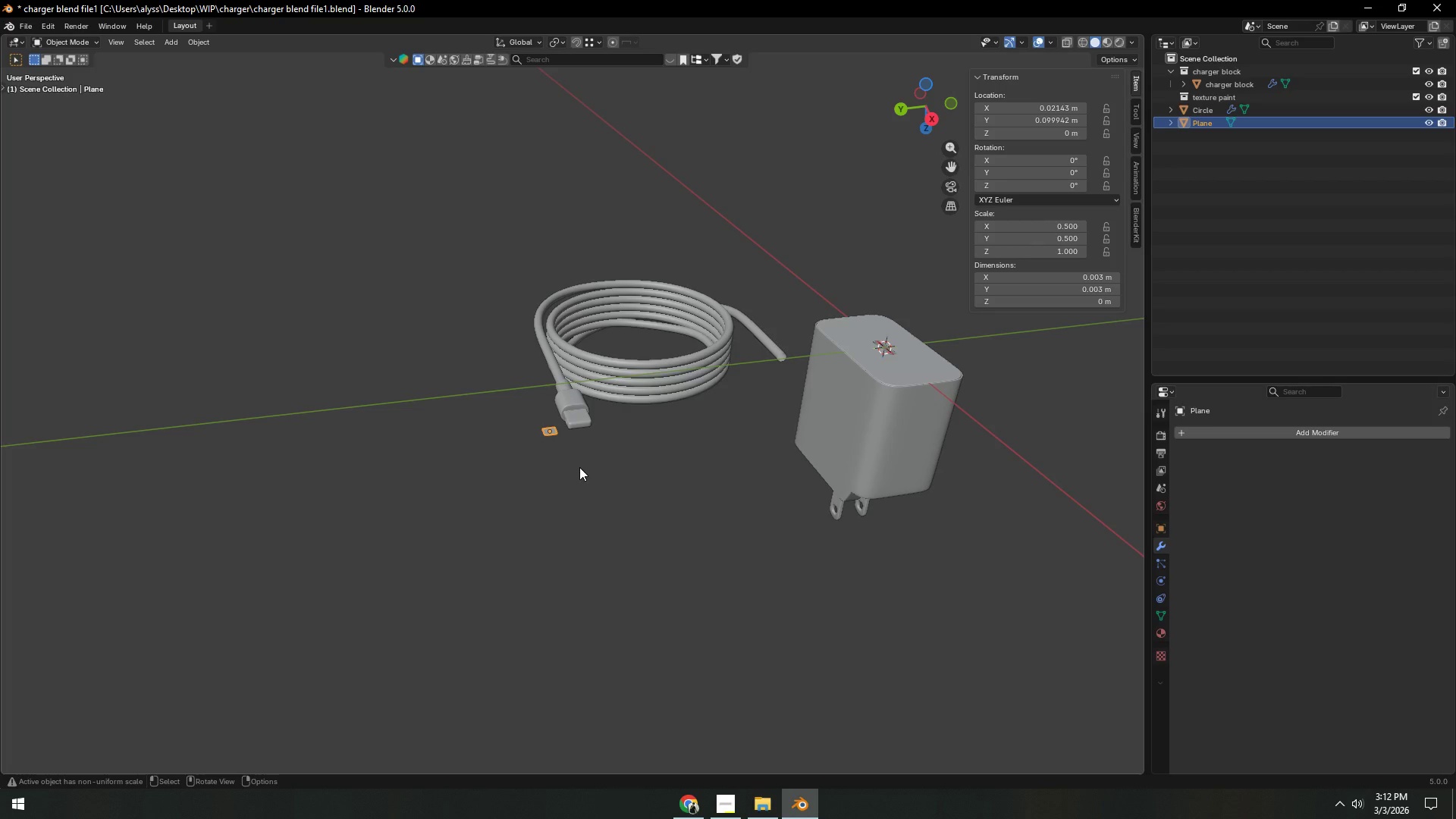 
left_click_drag(start_coordinate=[1087, 276], to_coordinate=[1084, 291])
 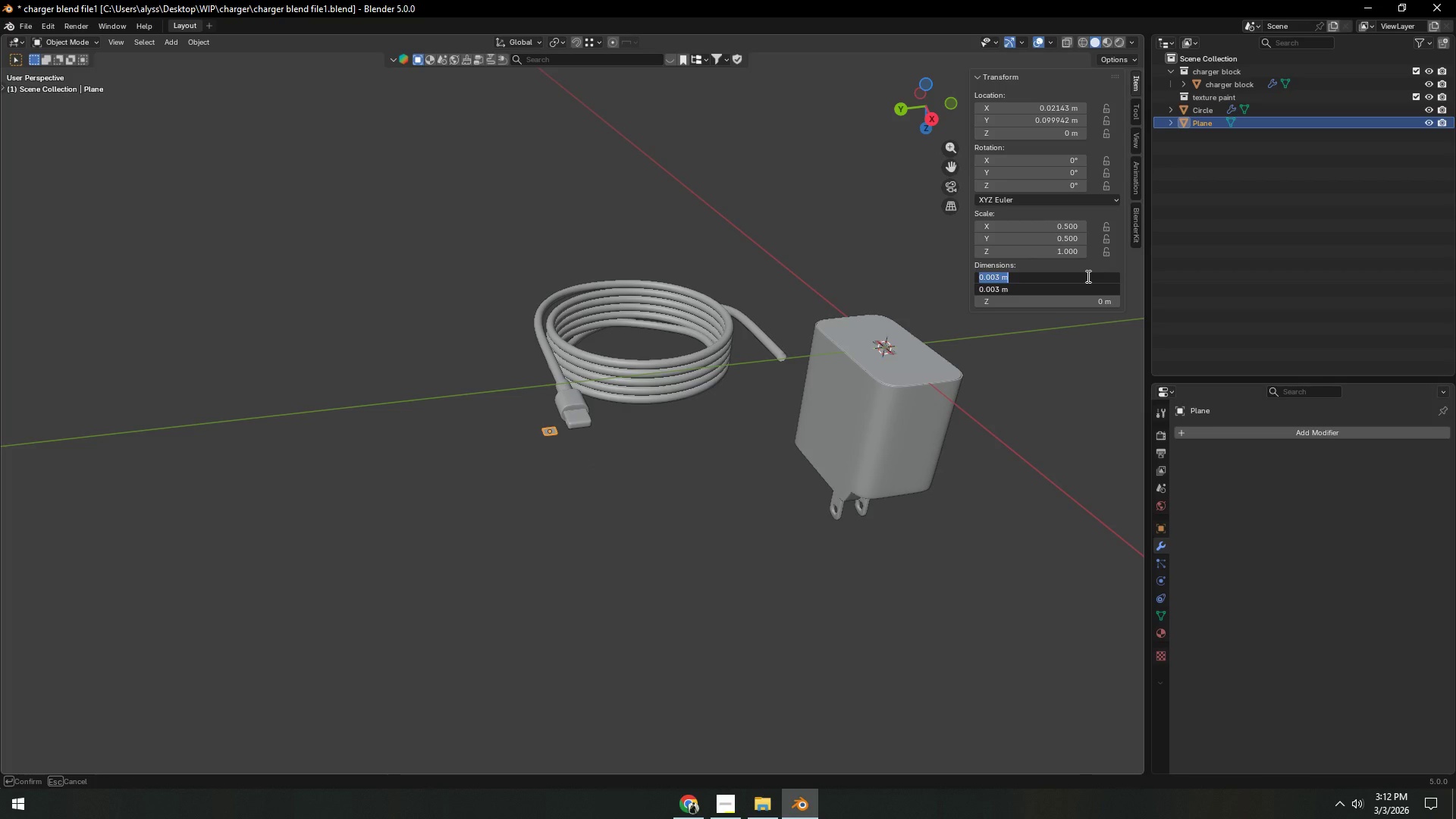 
key(NumpadDecimal)
 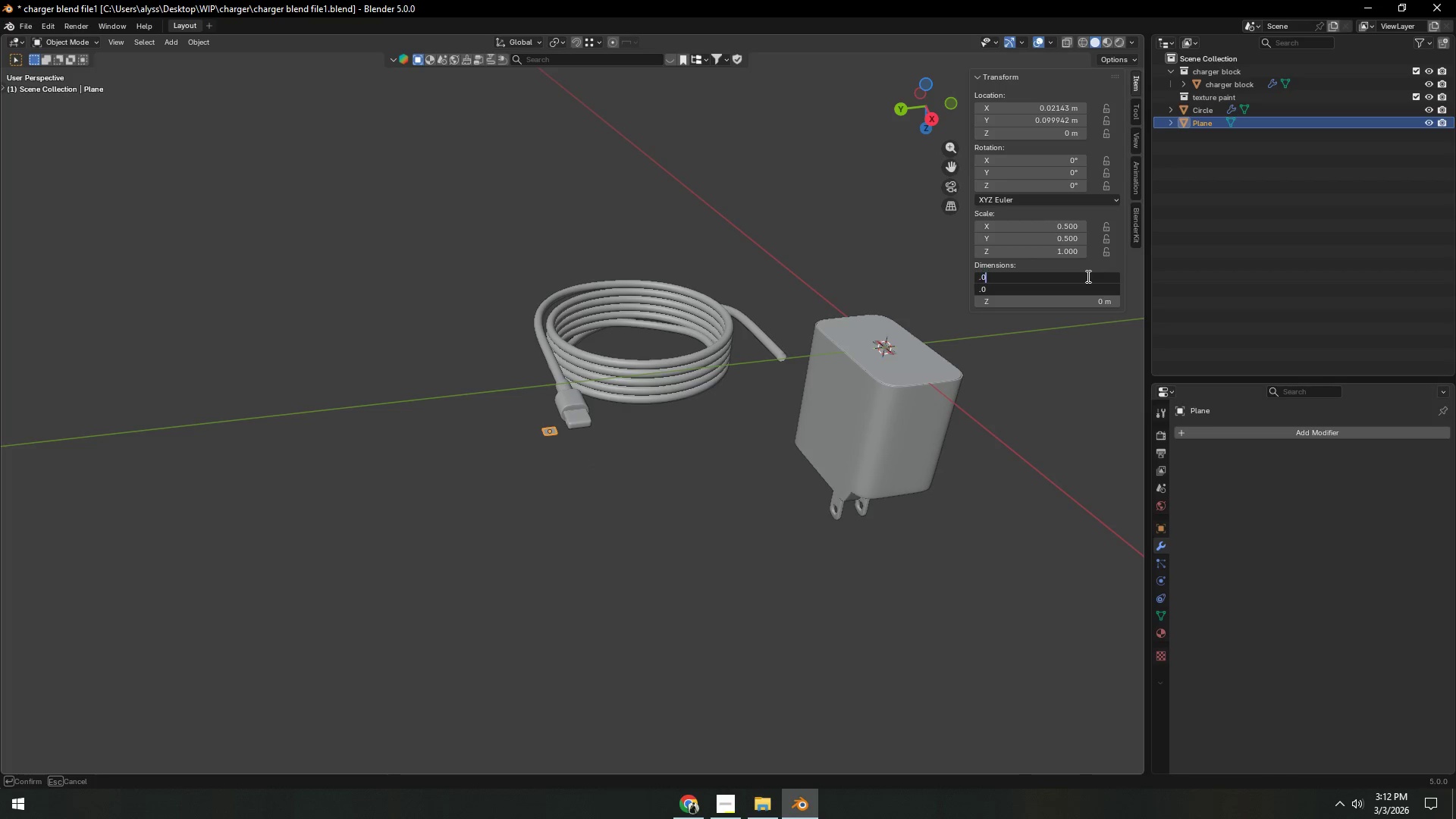 
key(Numpad0)
 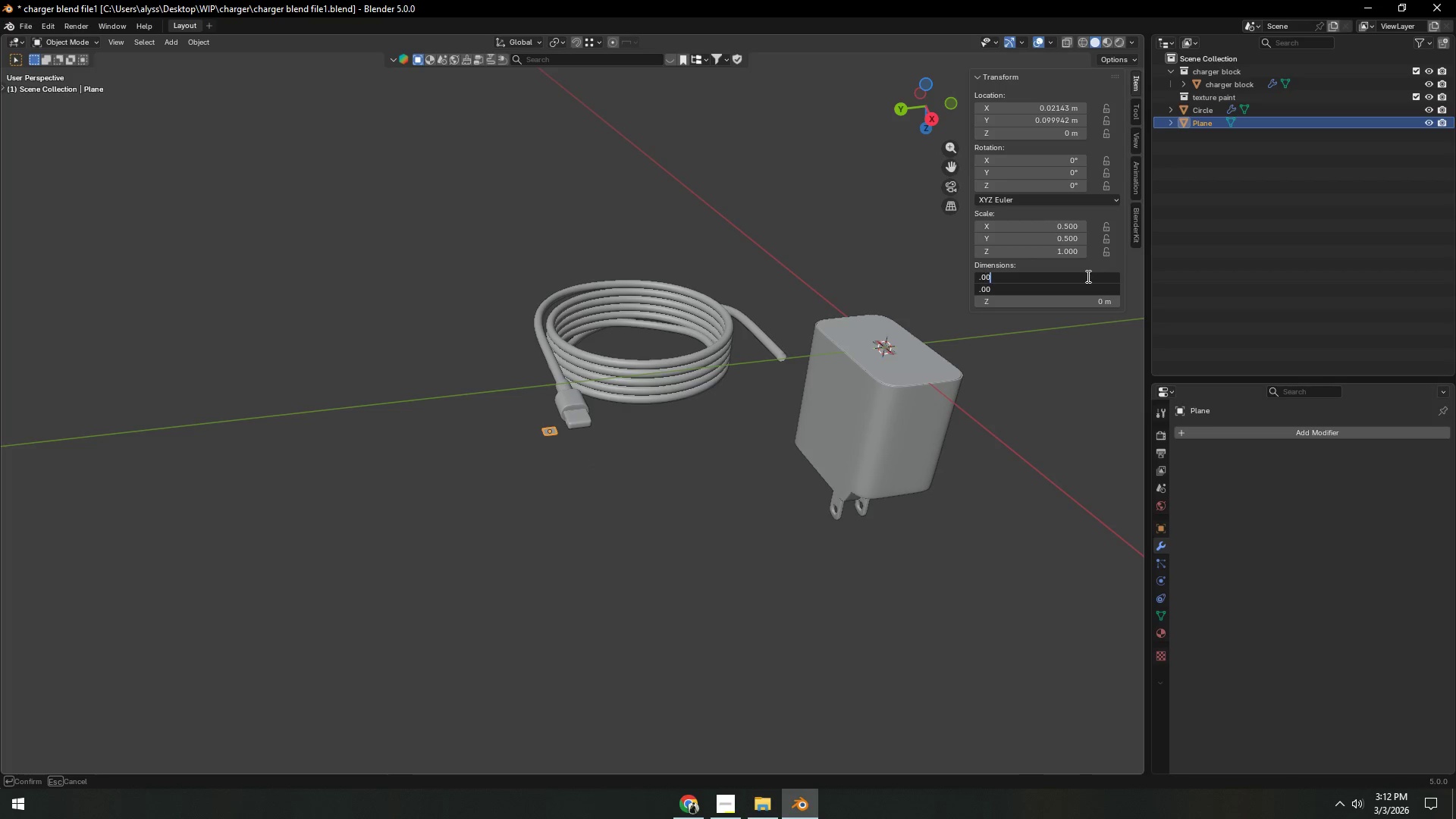 
key(Numpad0)
 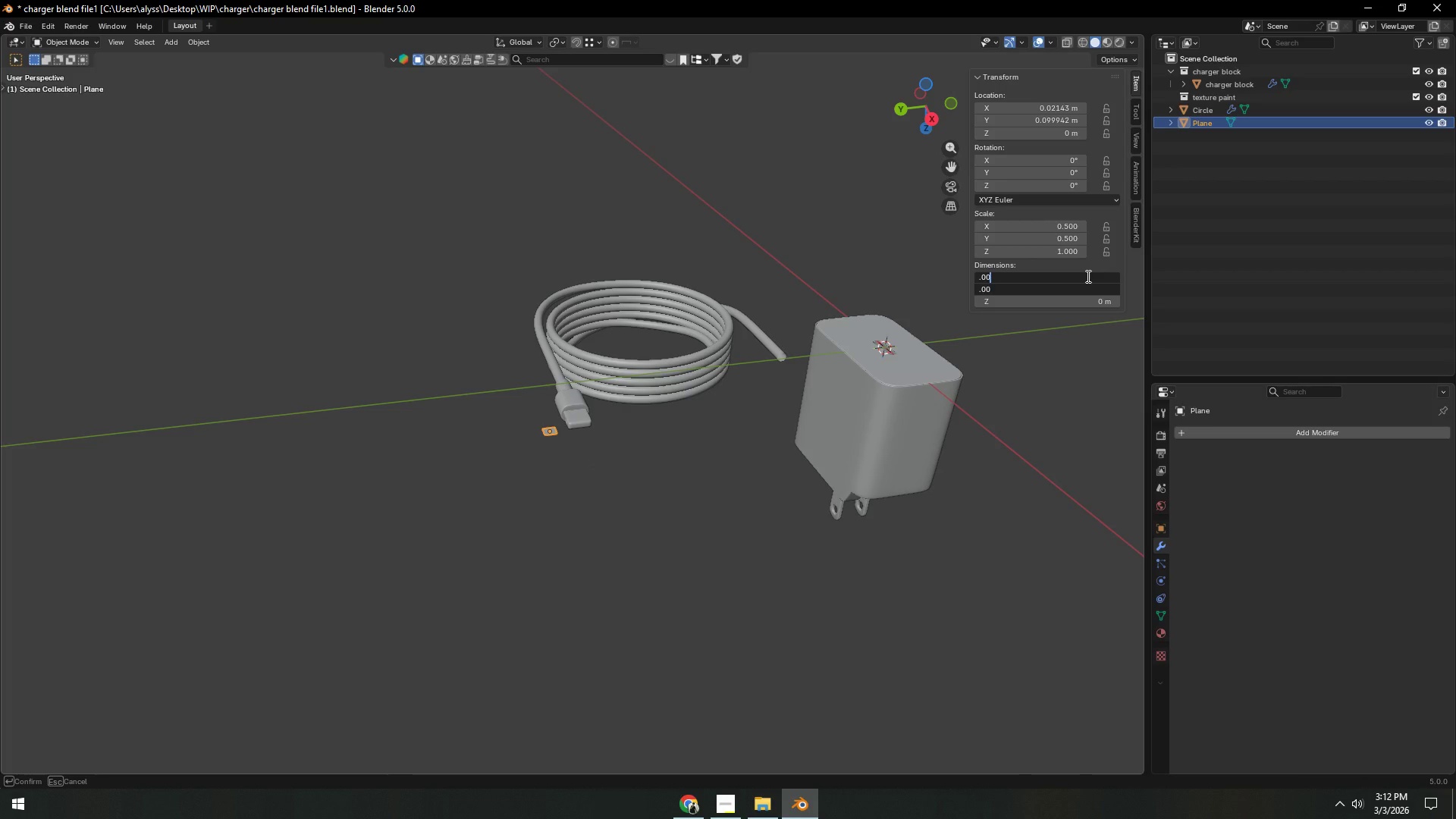 
key(Numpad8)
 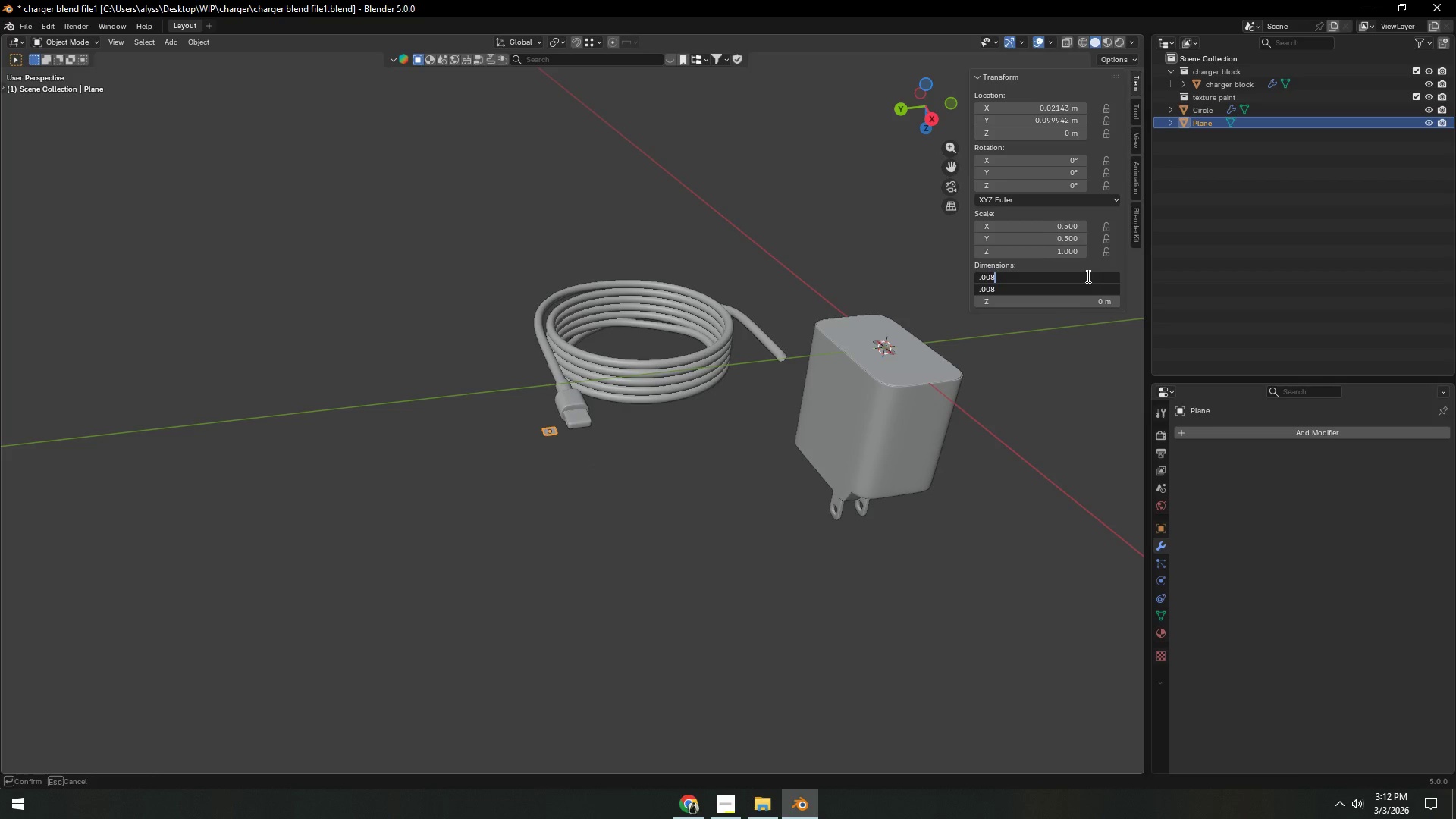 
key(NumpadEnter)
 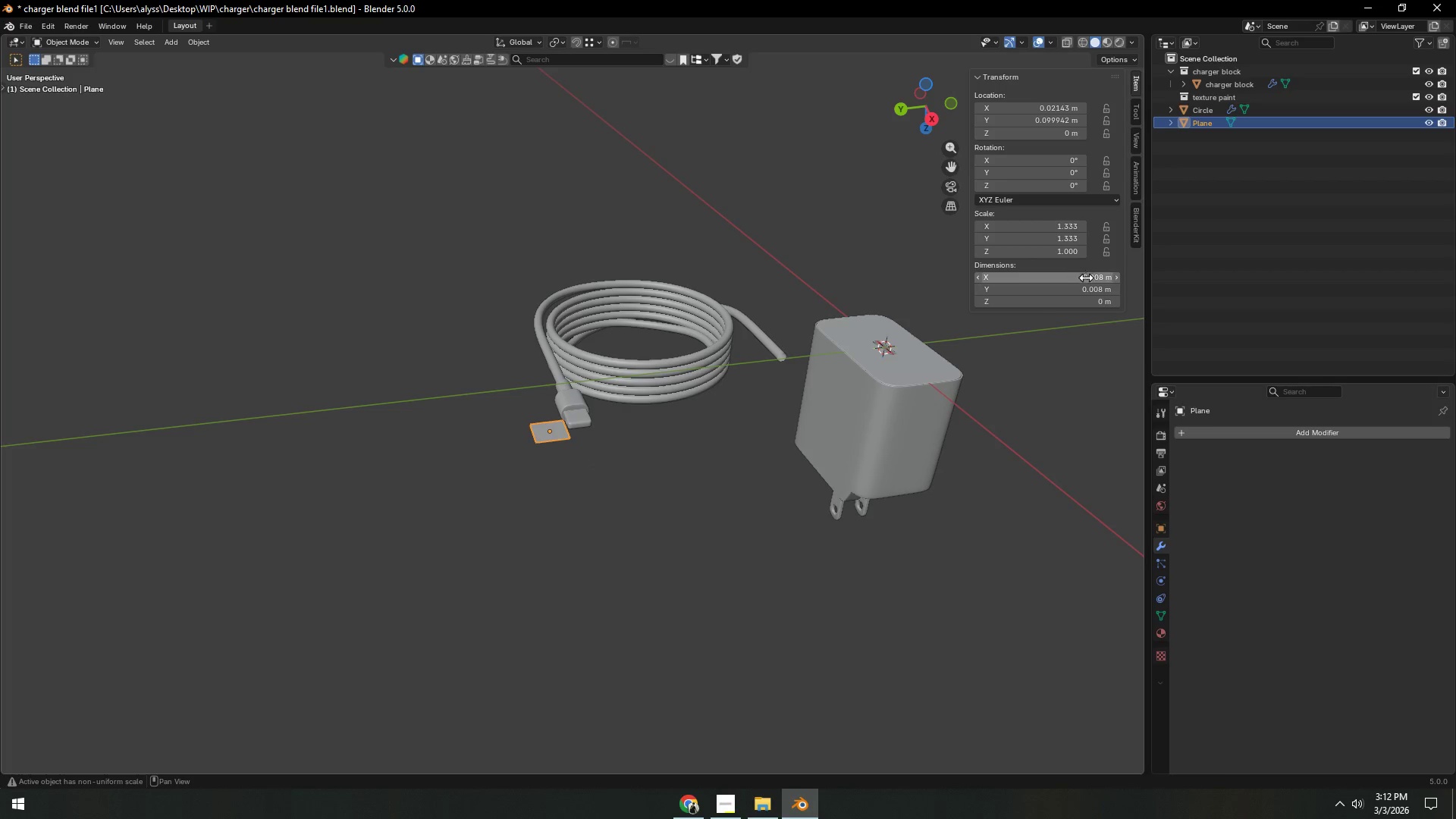 
left_click([714, 461])
 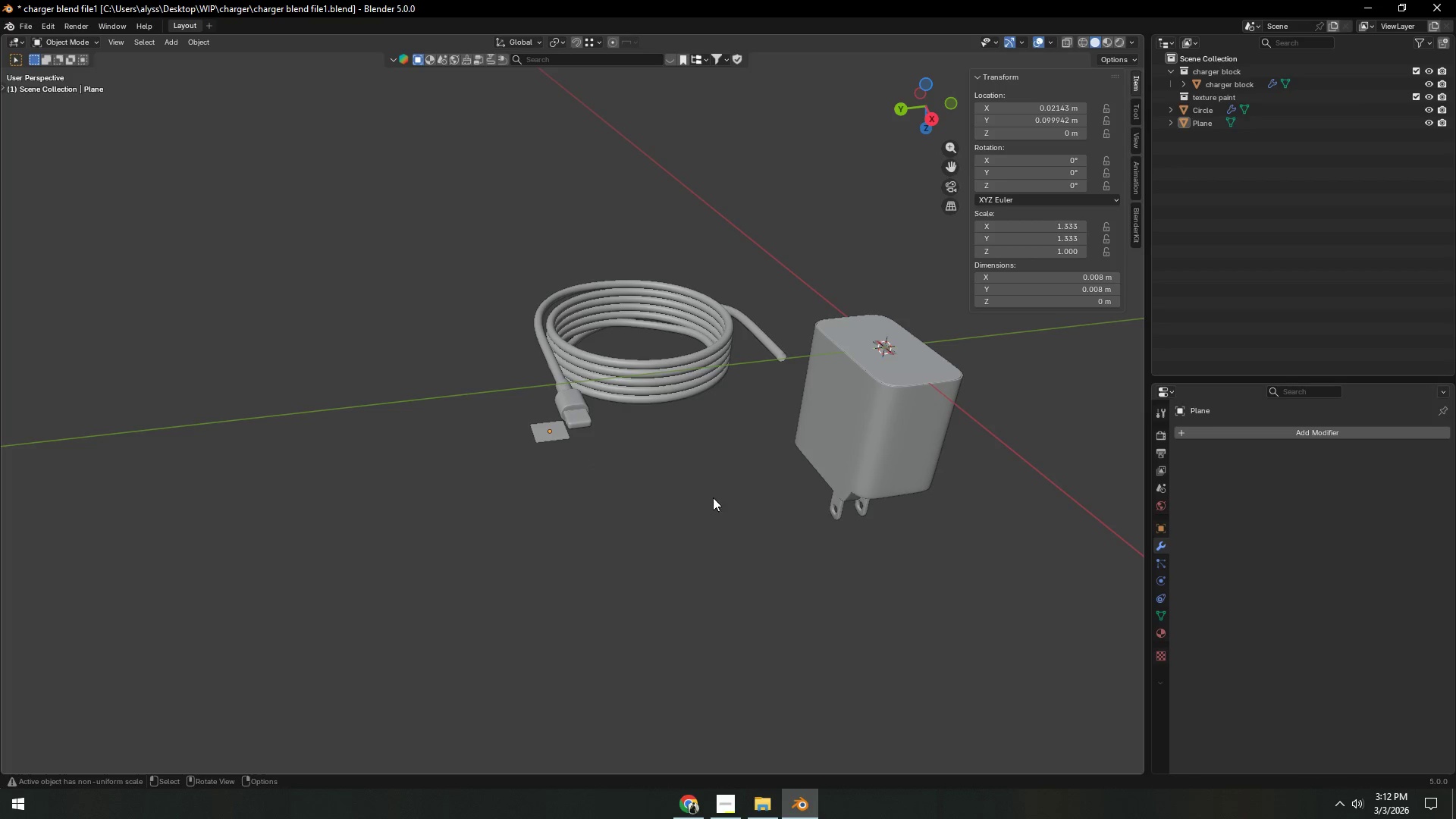 
hold_key(key=Backquote, duration=0.62)
 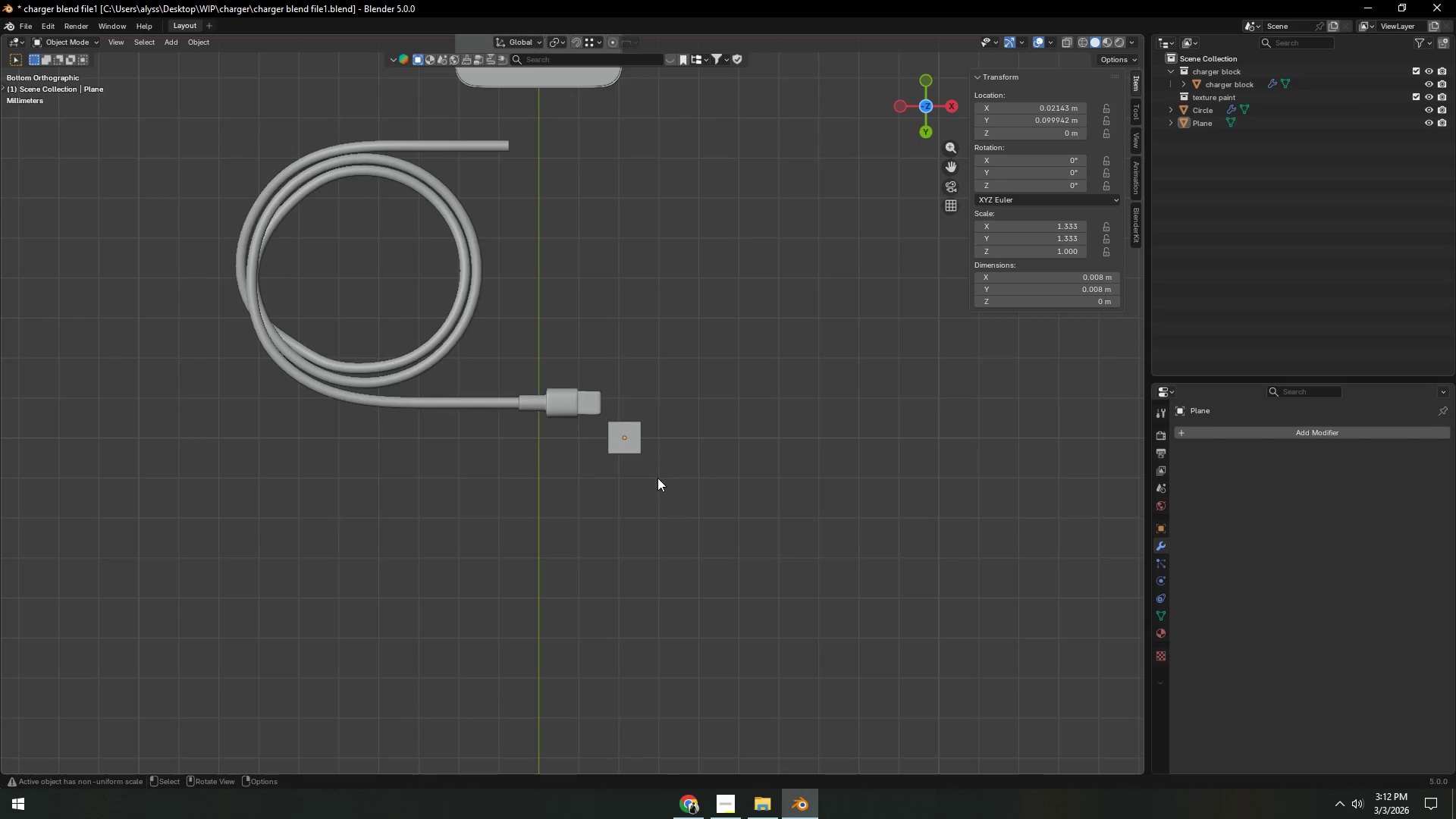 
left_click([628, 441])
 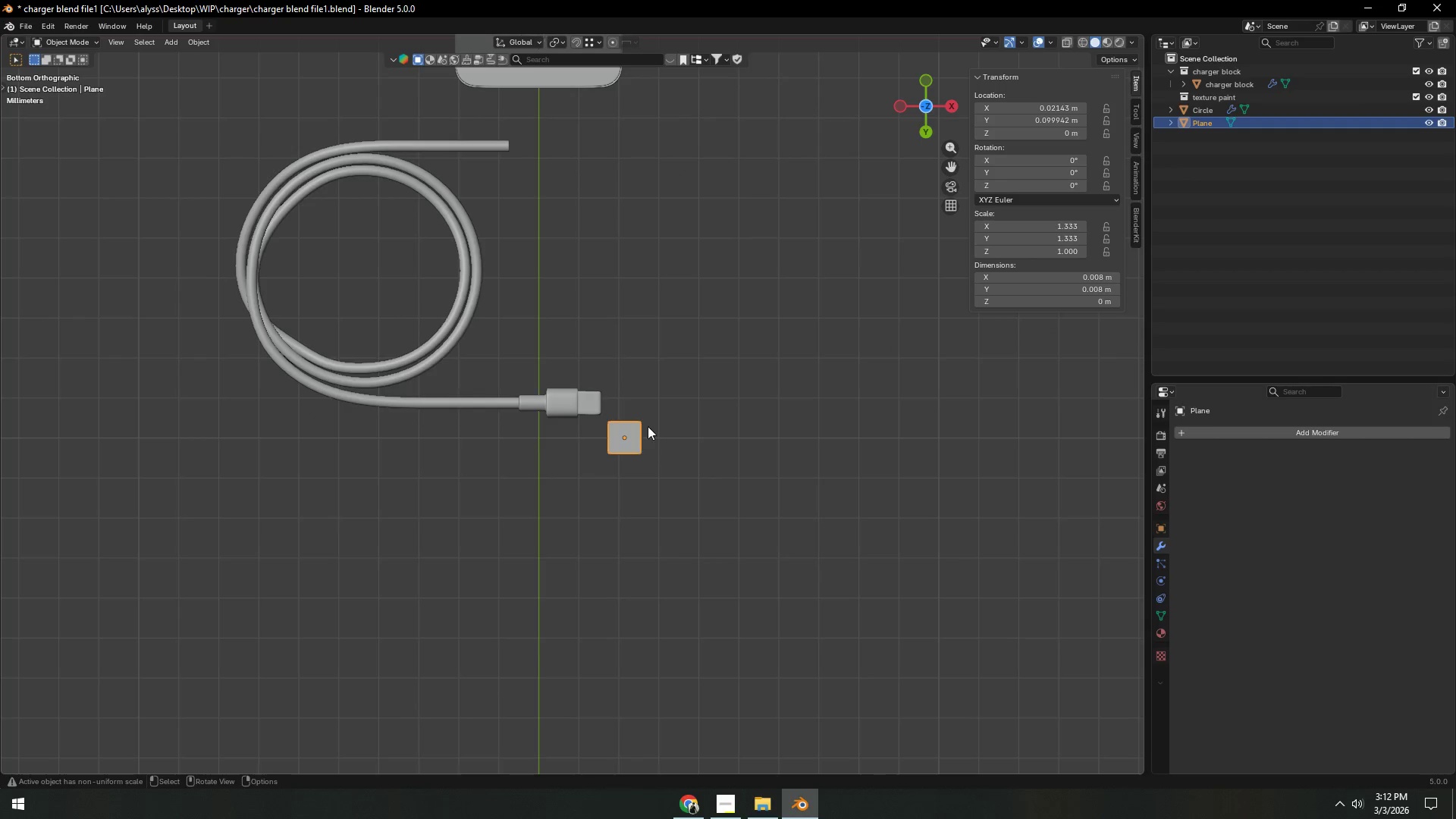 
hold_key(key=ShiftLeft, duration=0.55)
 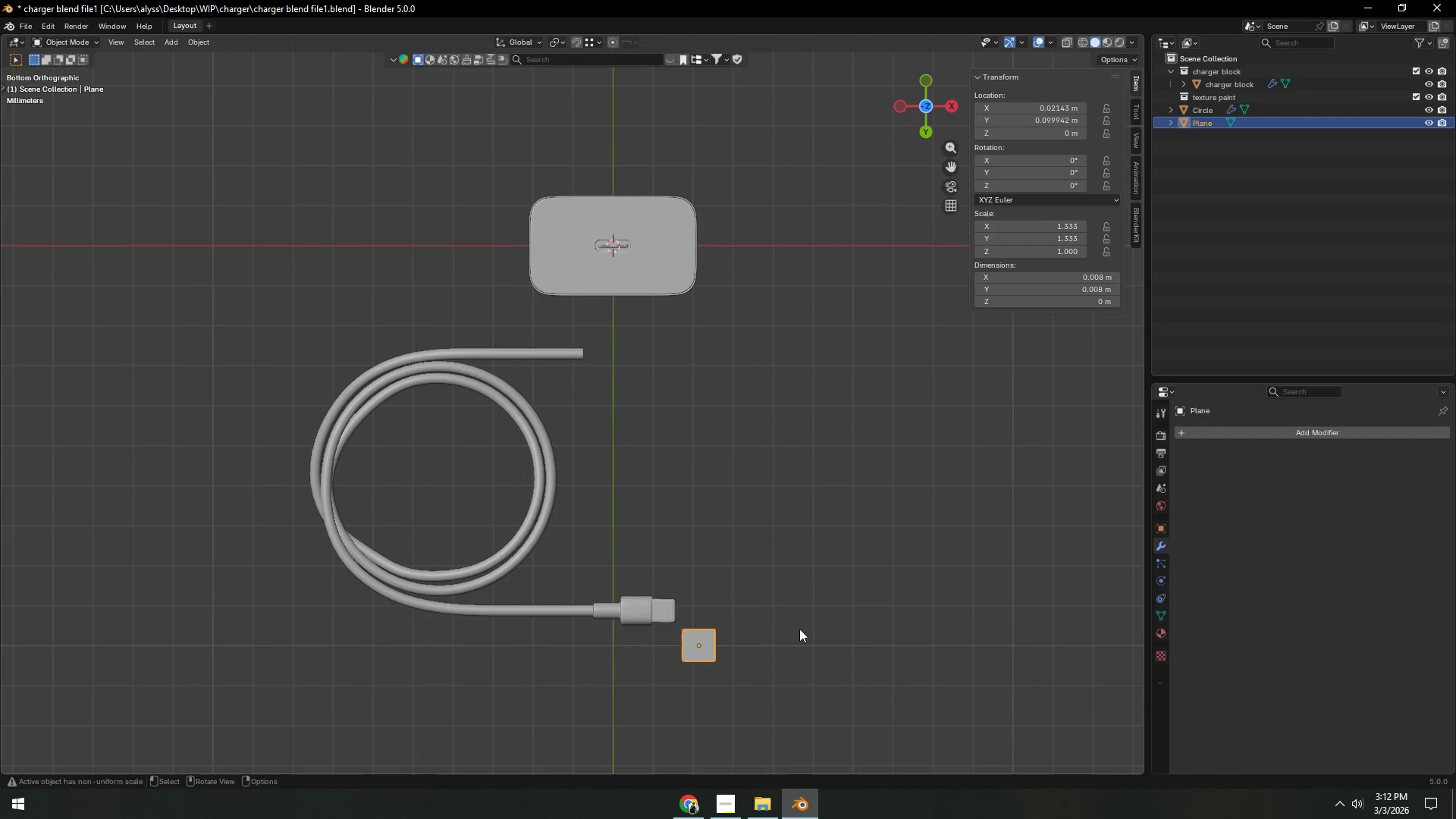 
key(G)
 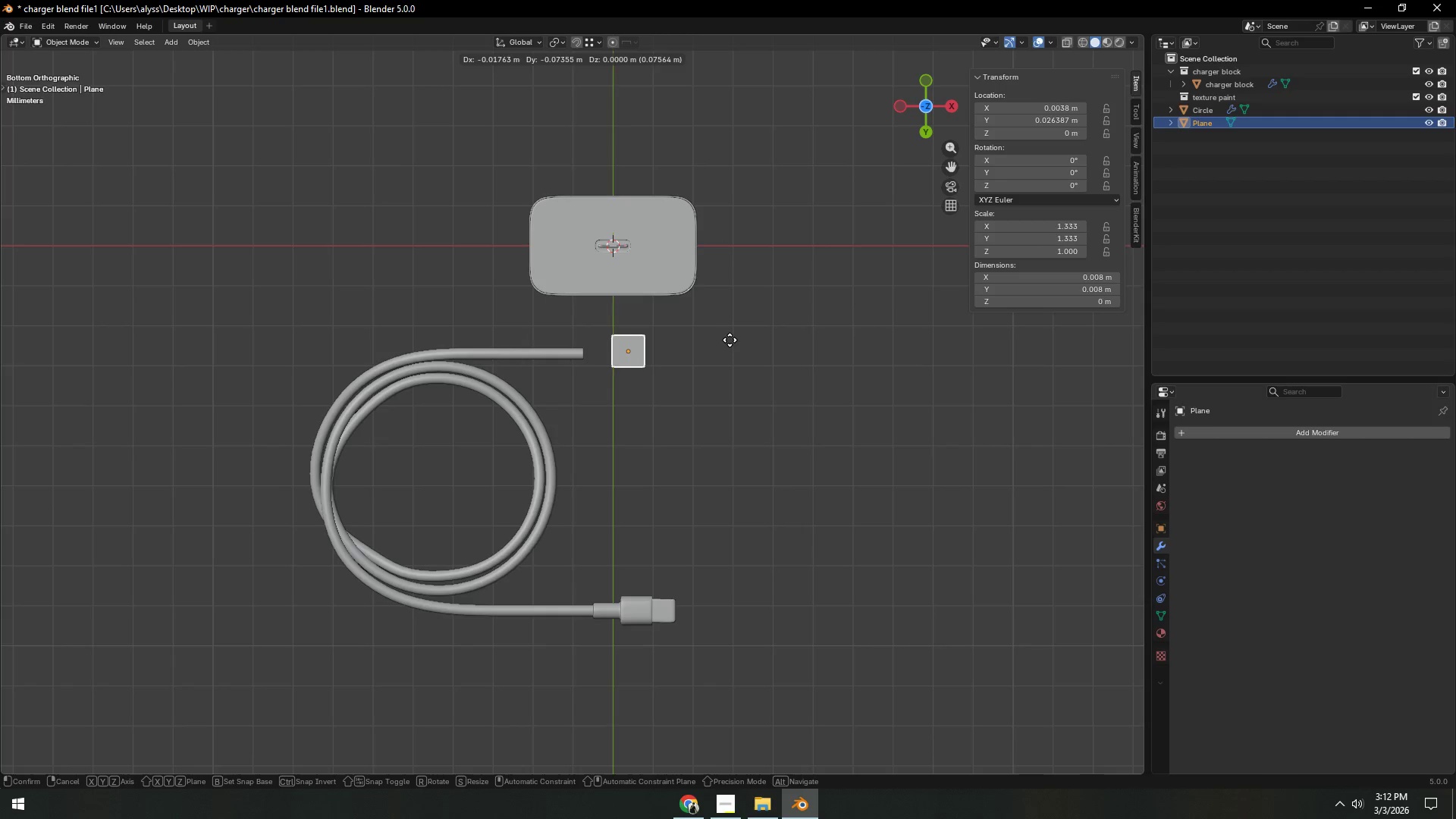 
left_click([737, 337])
 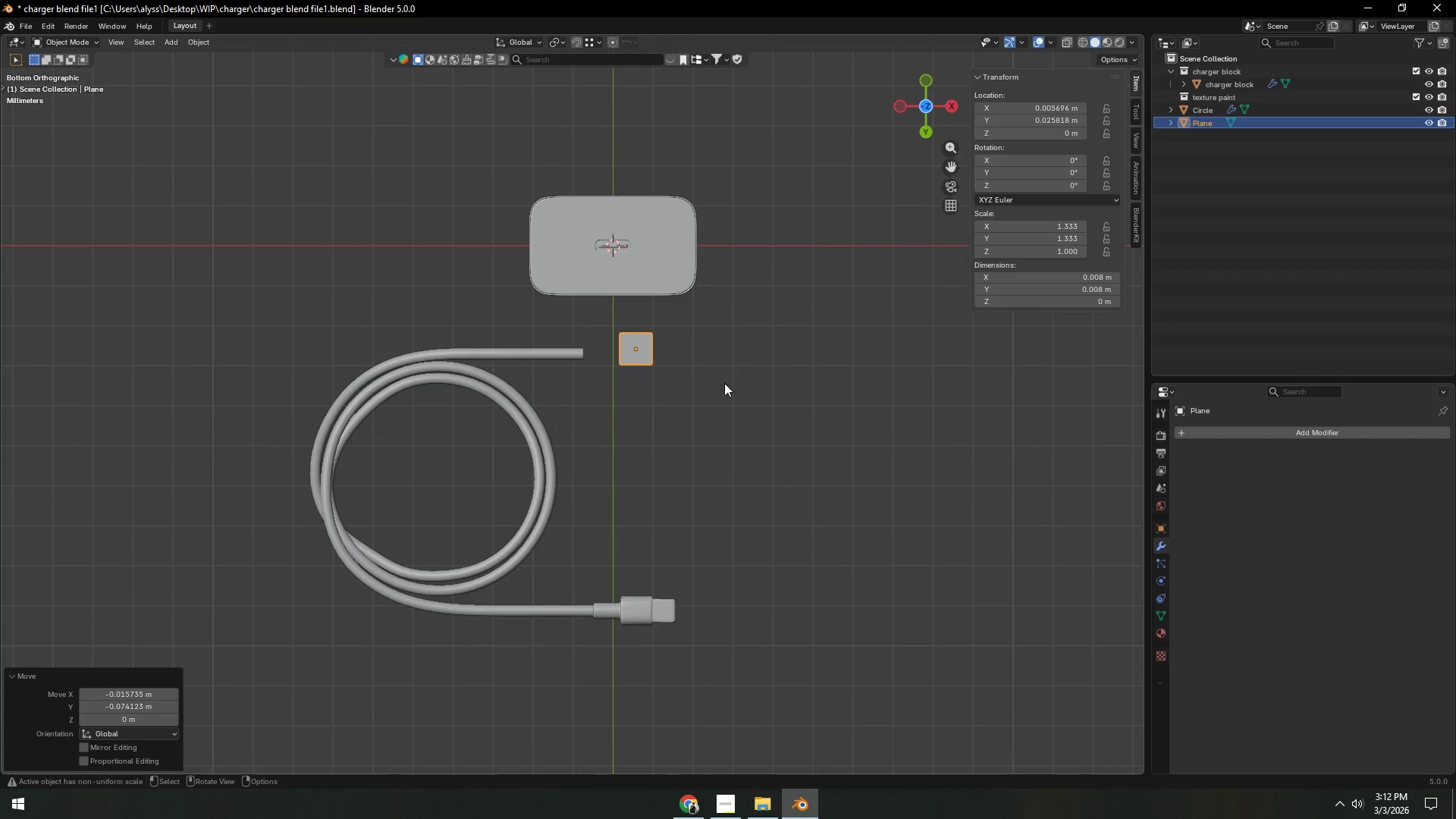 
key(Shift+ShiftLeft)
 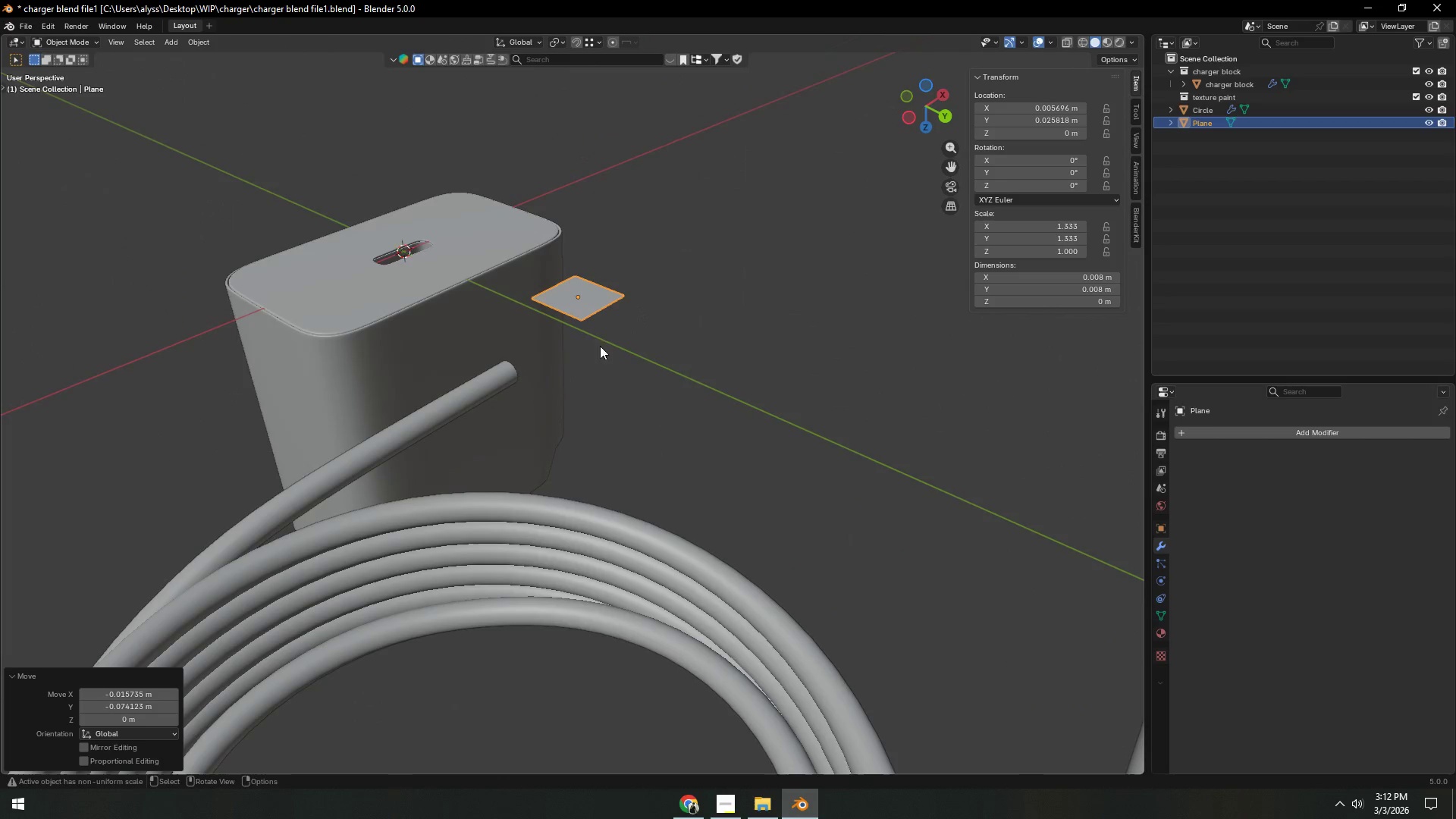 
scroll: coordinate [716, 394], scroll_direction: up, amount: 5.0
 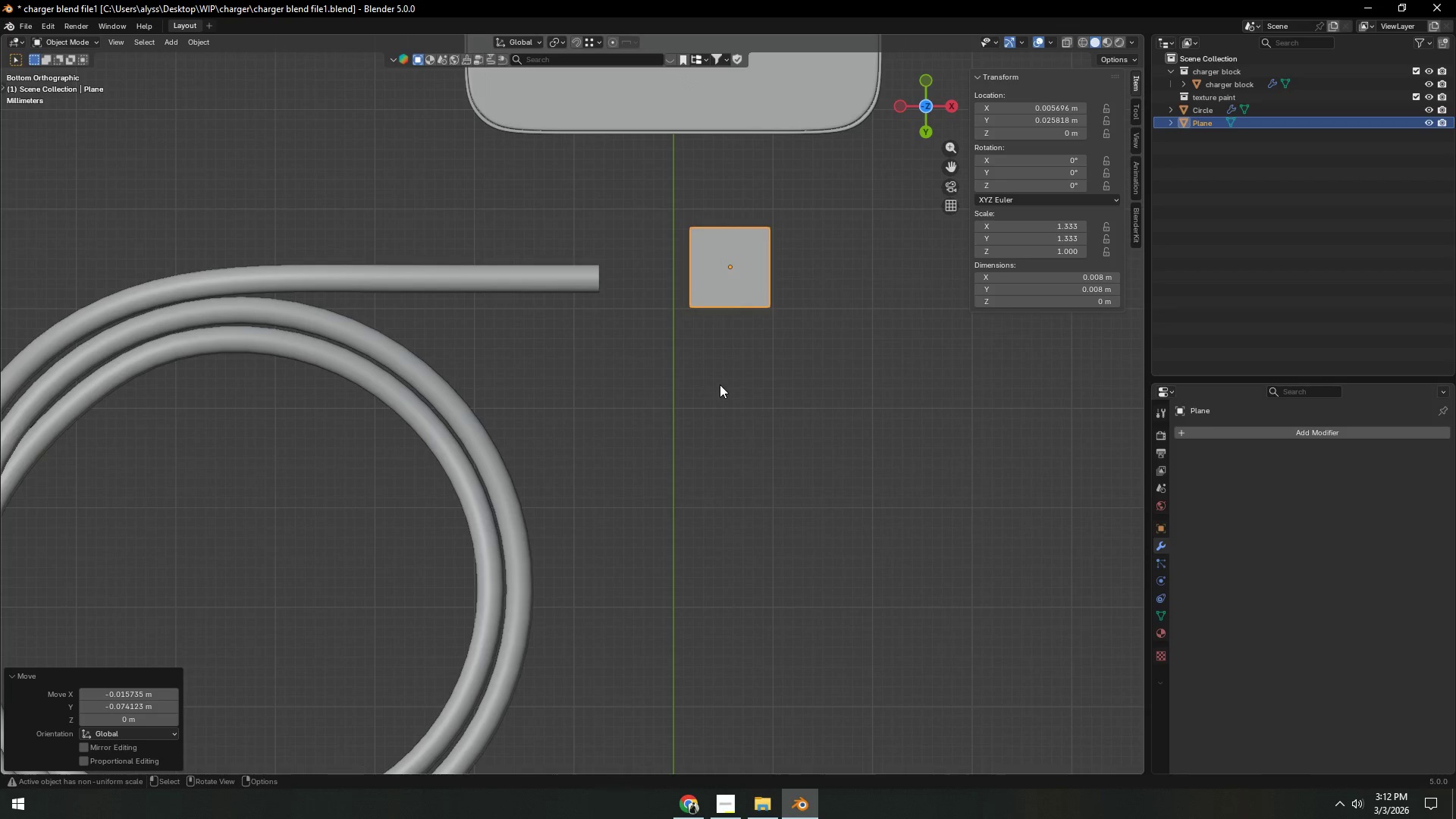 
left_click([503, 379])
 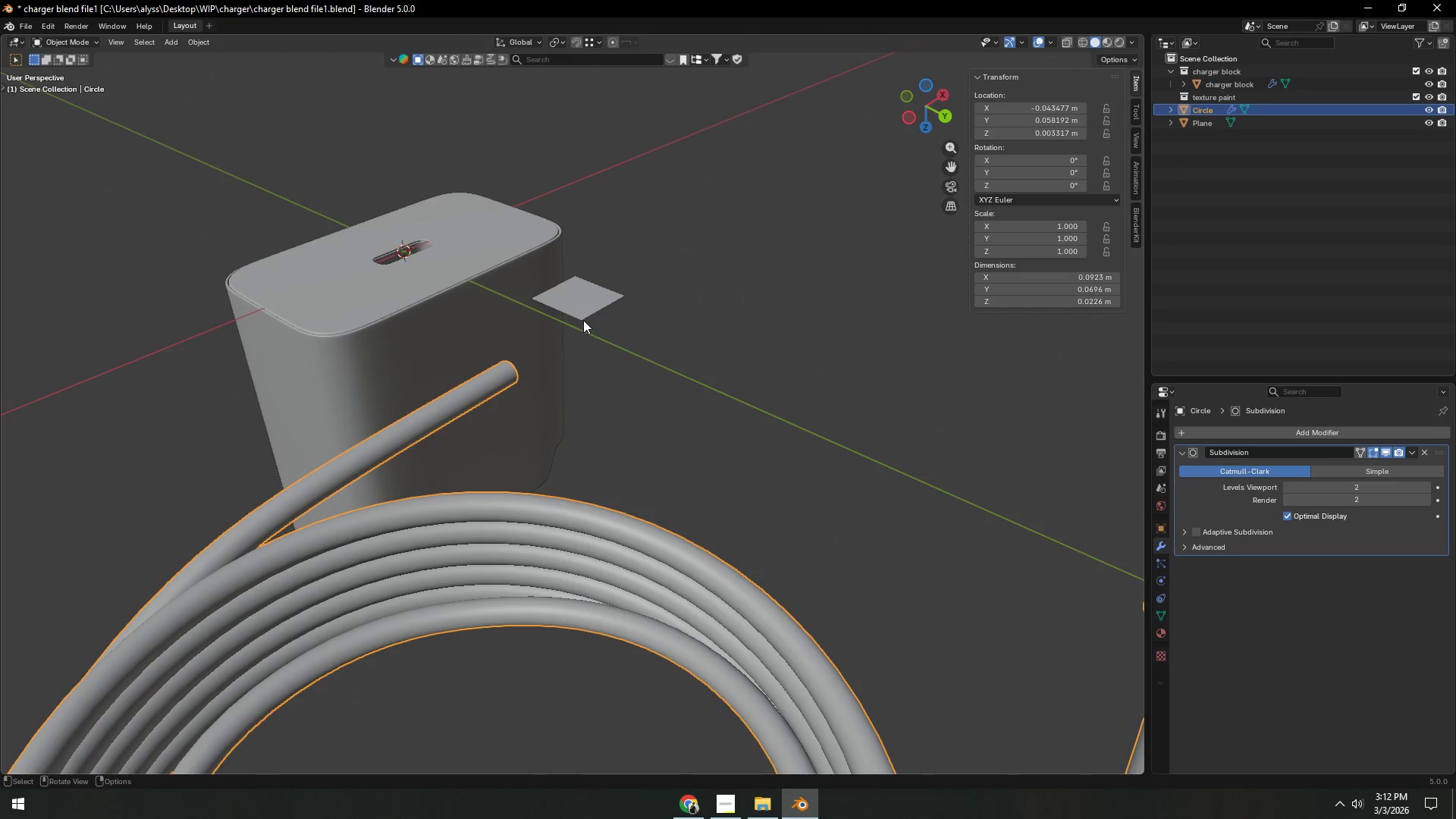 
left_click([585, 316])
 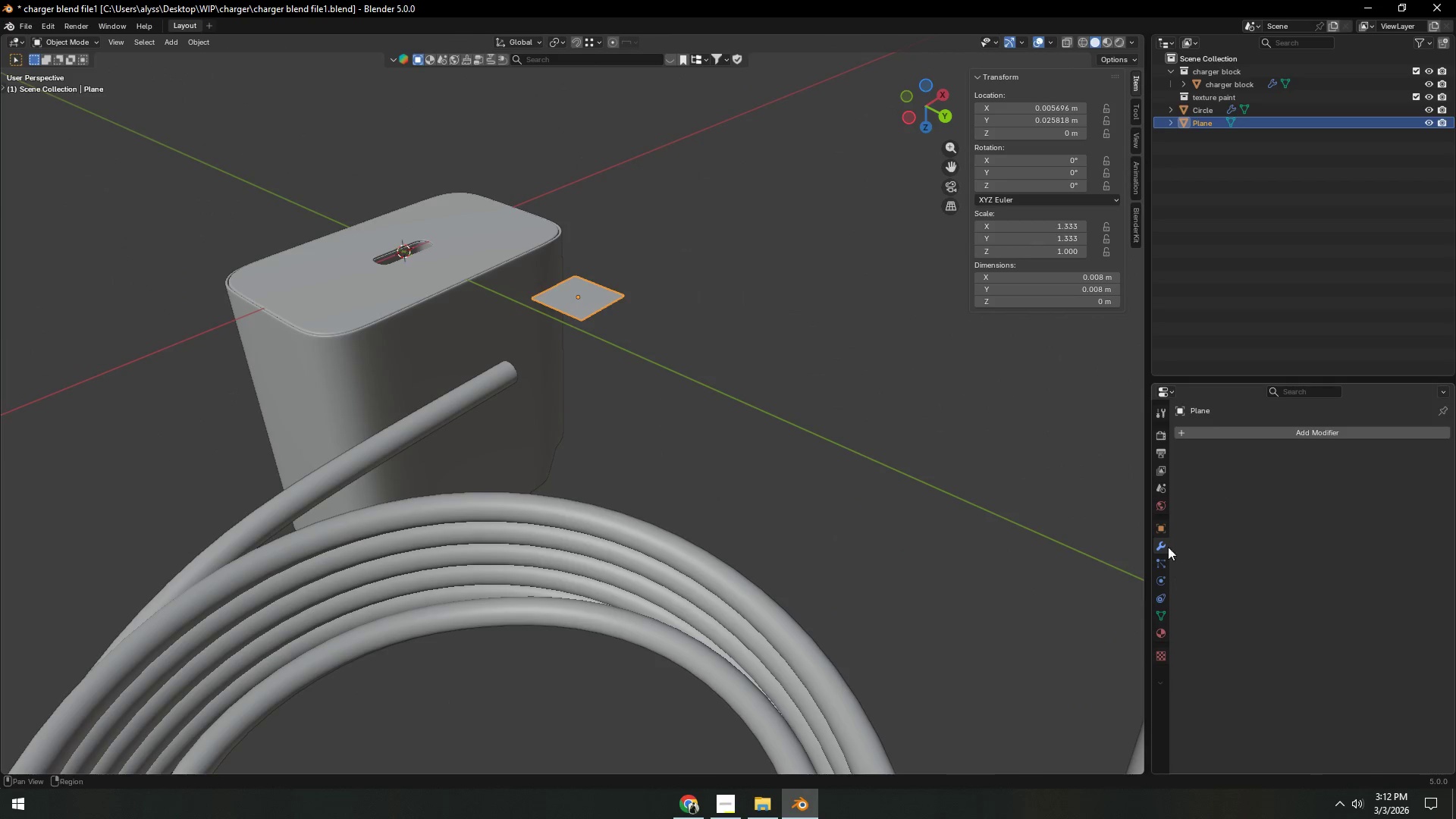 
left_click([1160, 530])
 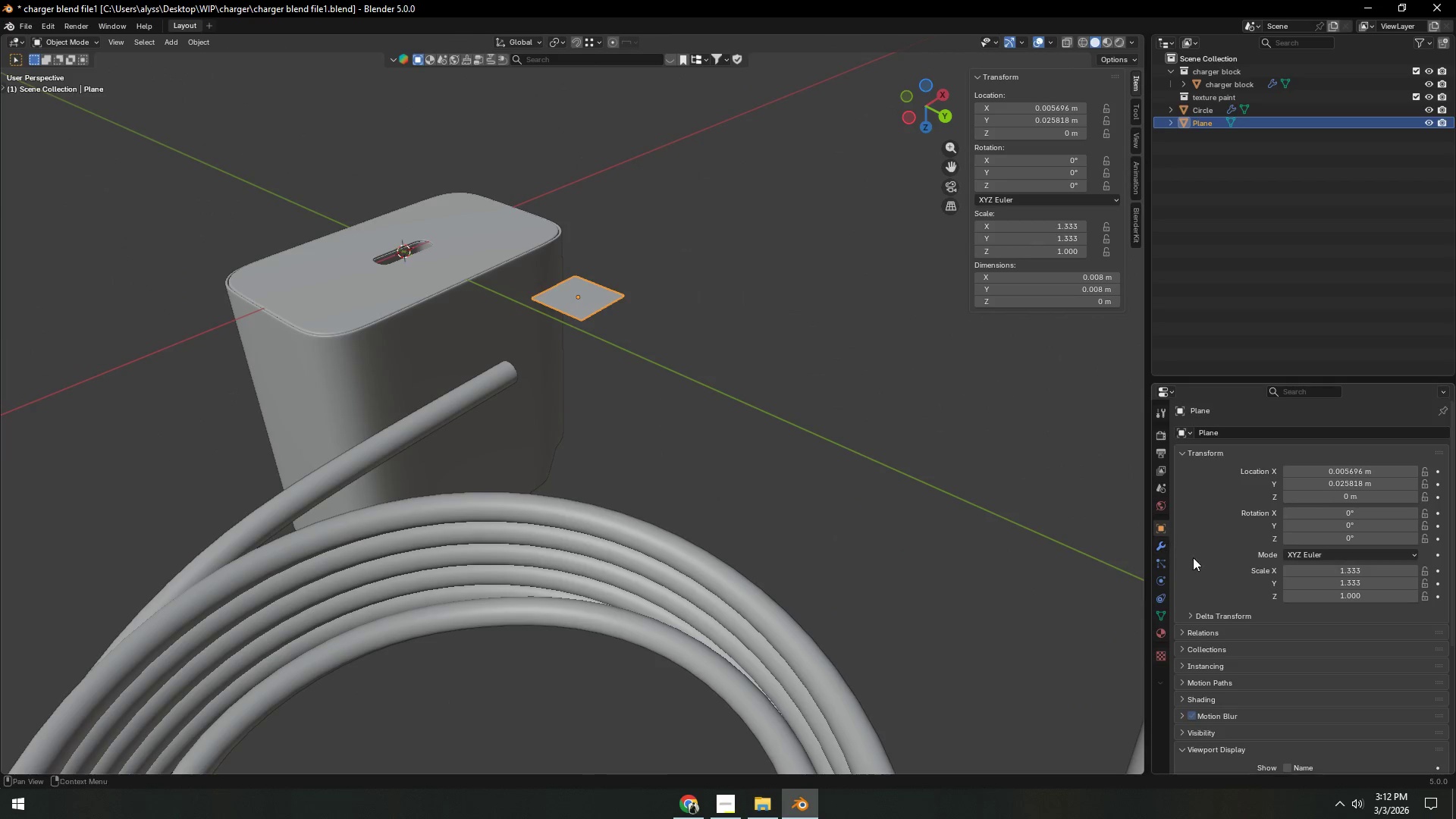 
scroll: coordinate [1243, 617], scroll_direction: down, amount: 7.0
 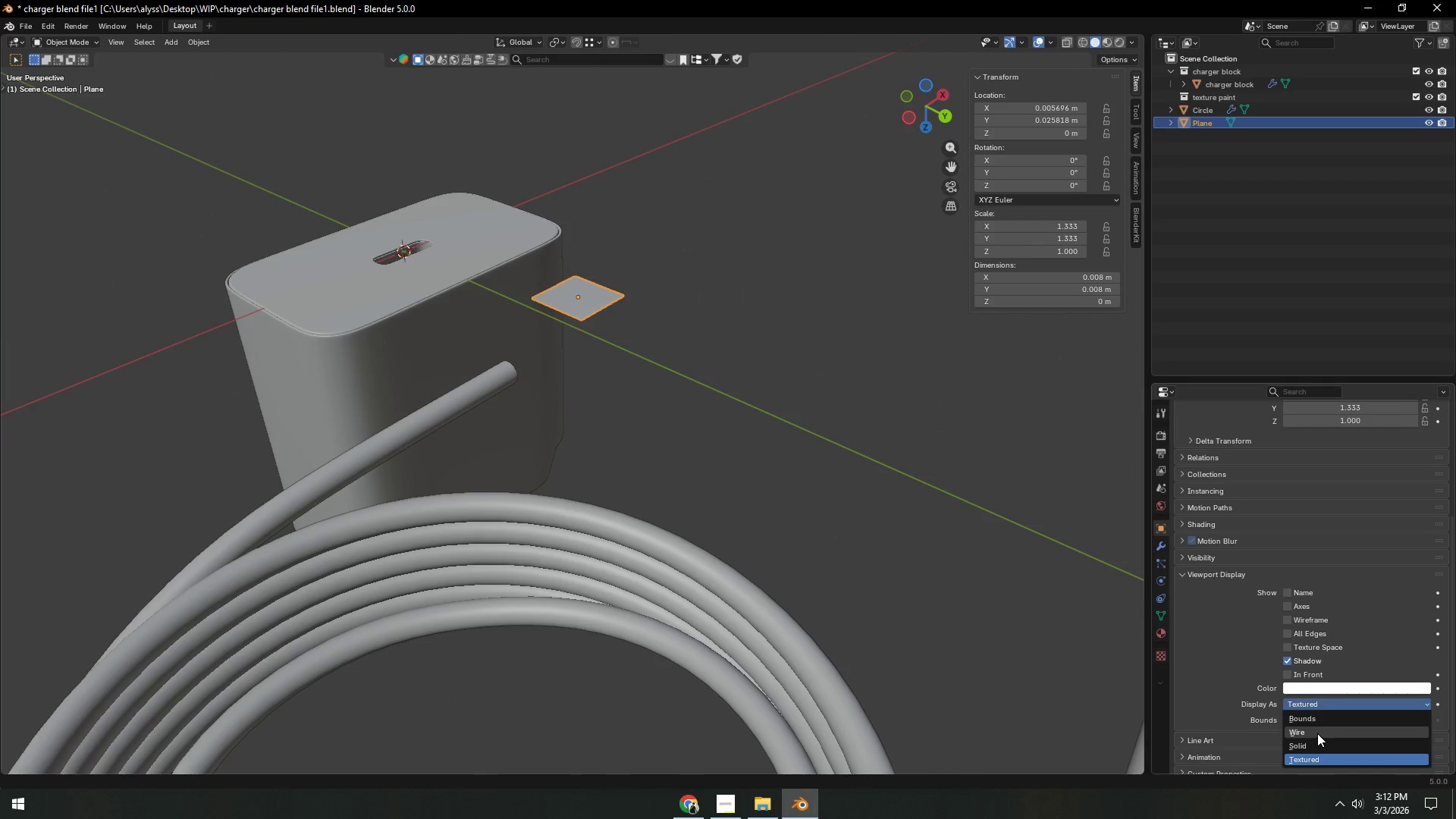 
left_click([1320, 731])
 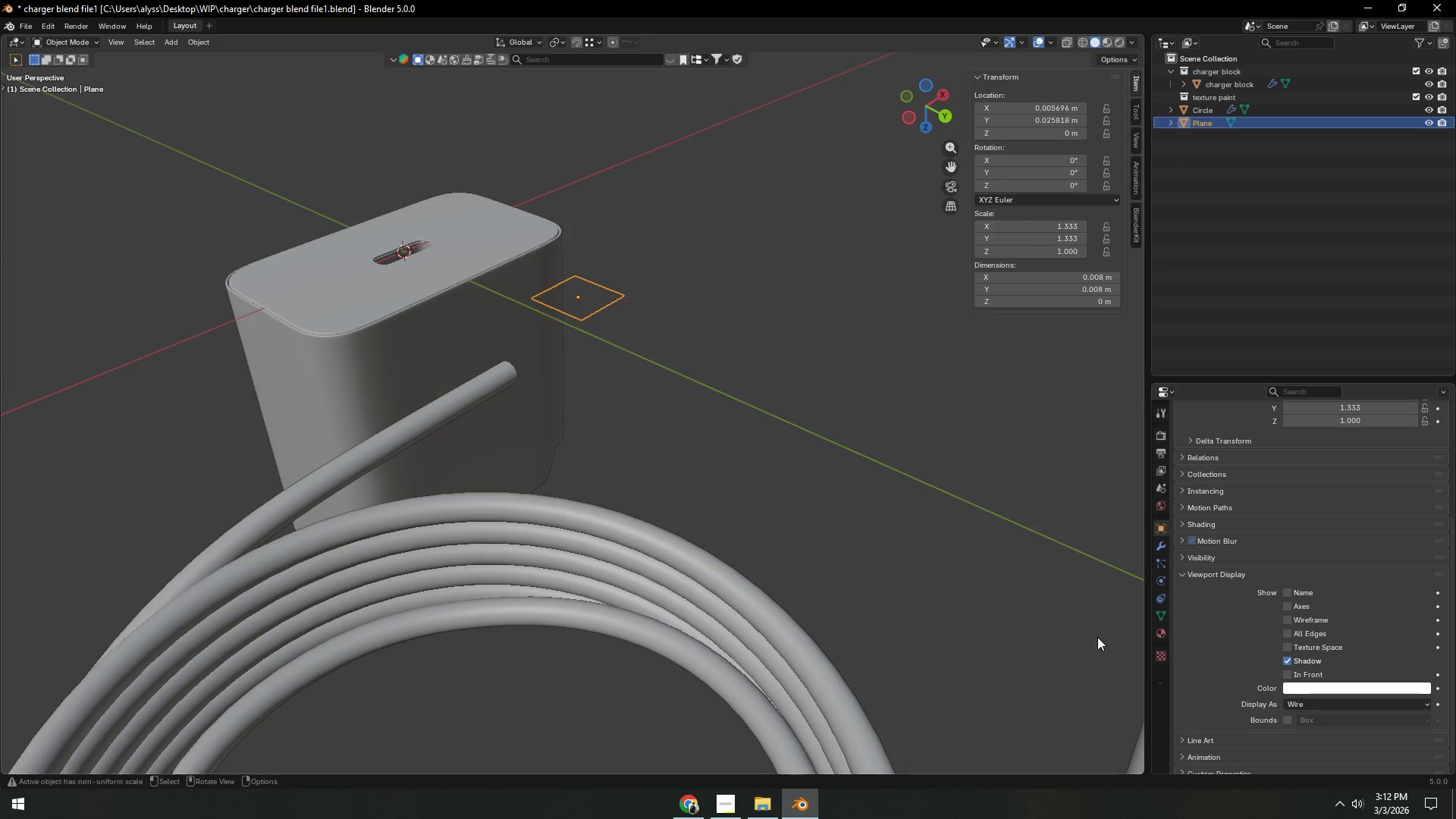 
double_click([806, 471])
 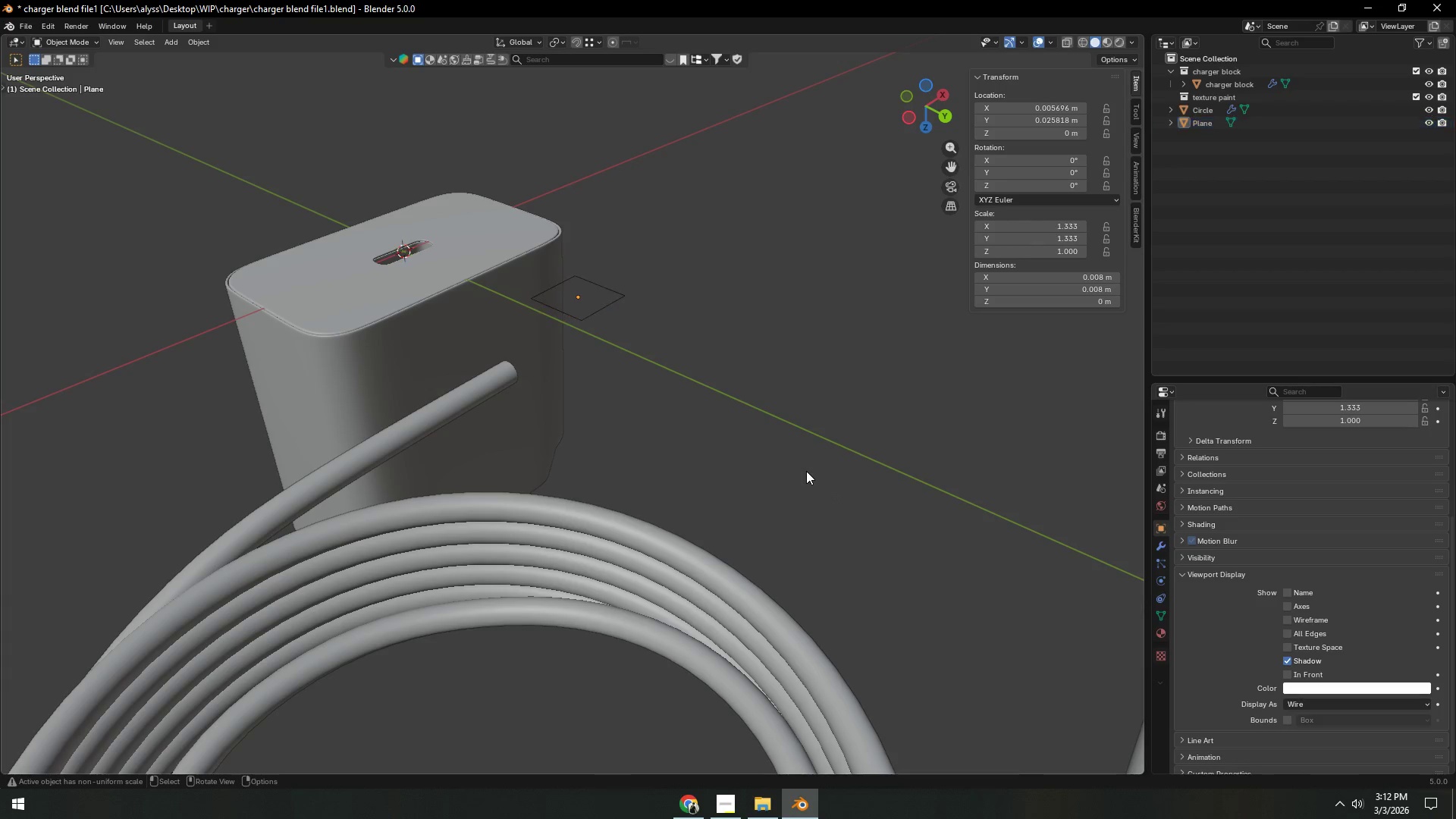 
key(Control+ControlLeft)
 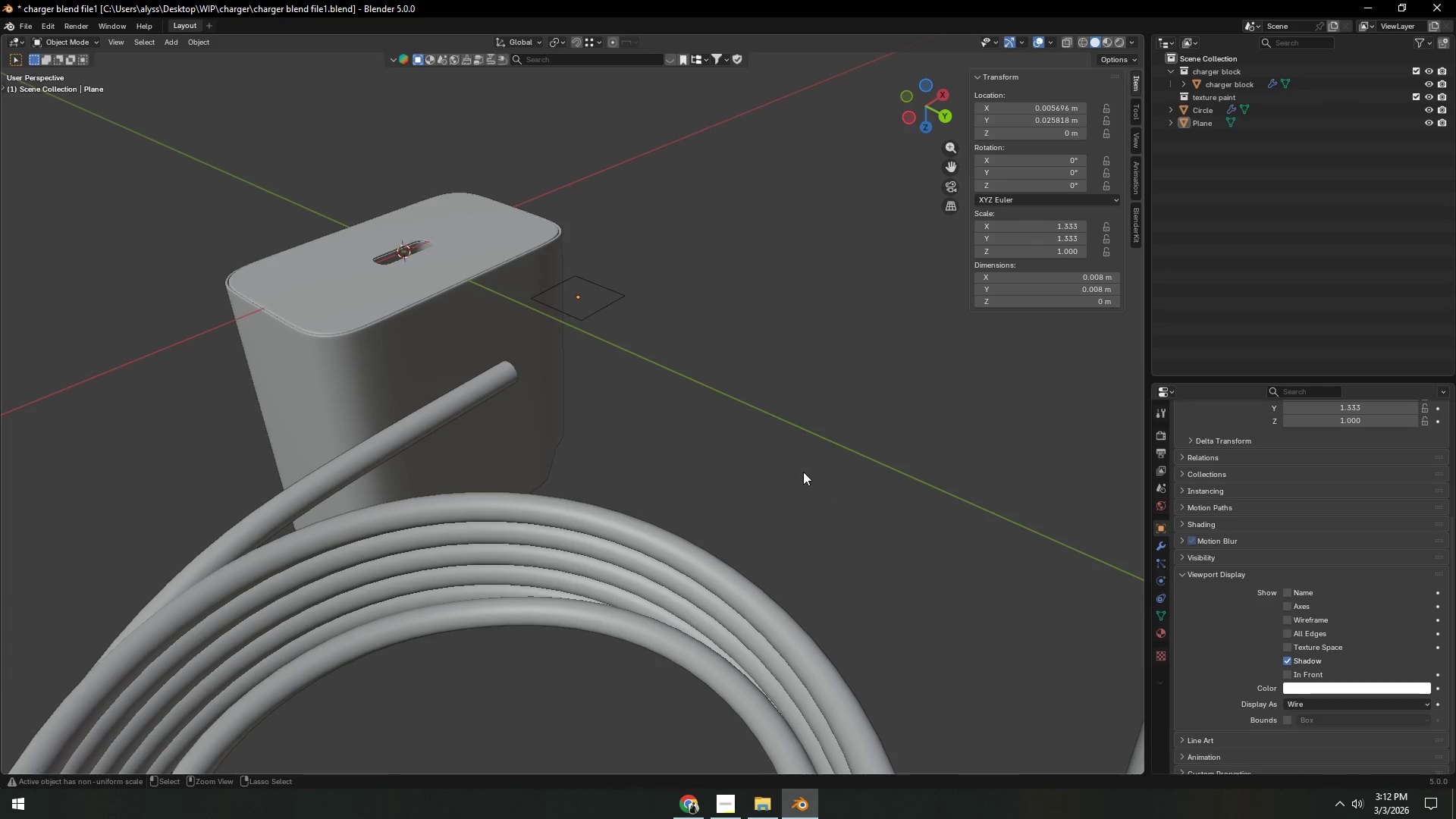 
key(Control+S)
 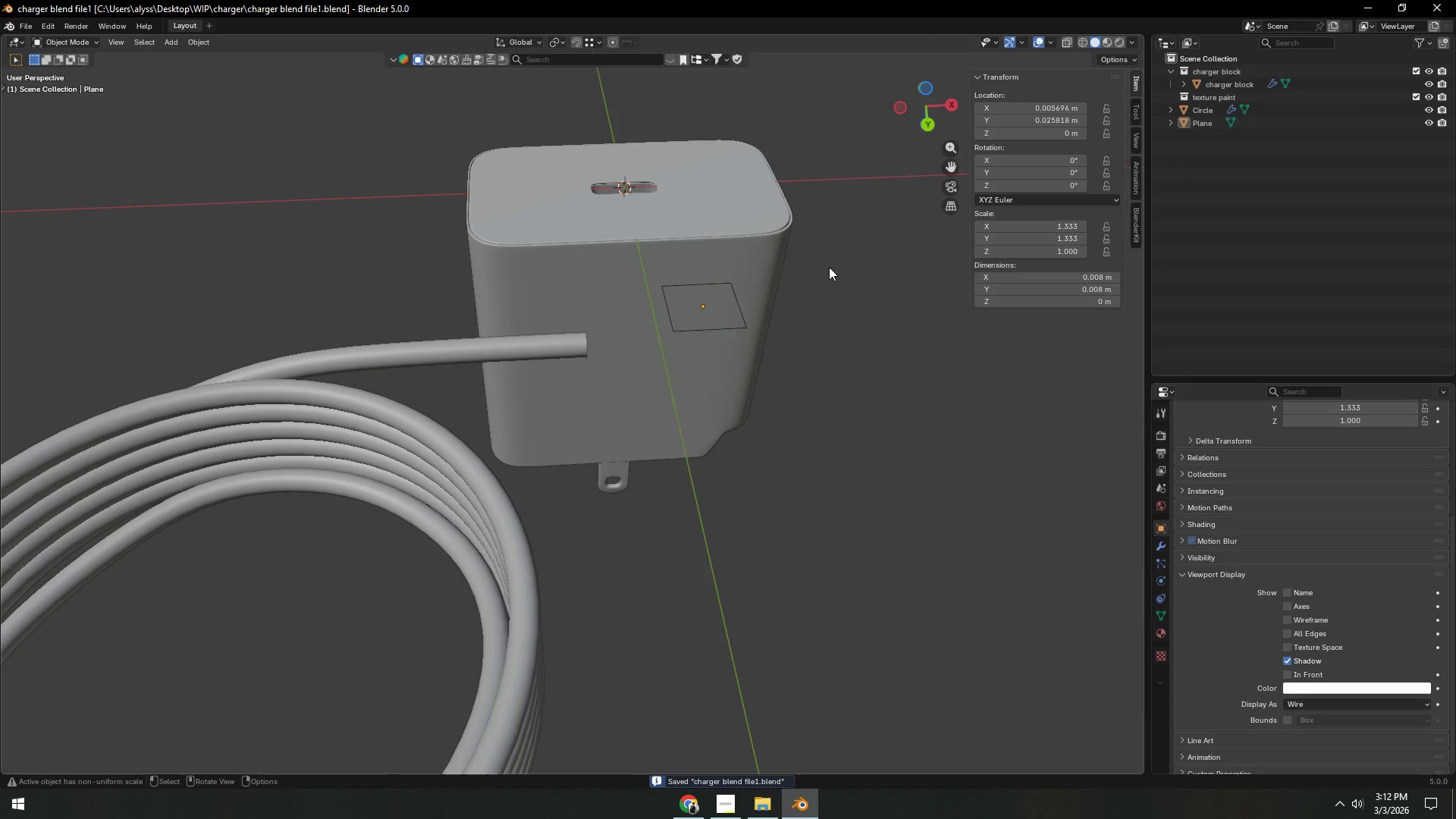 
left_click([705, 330])
 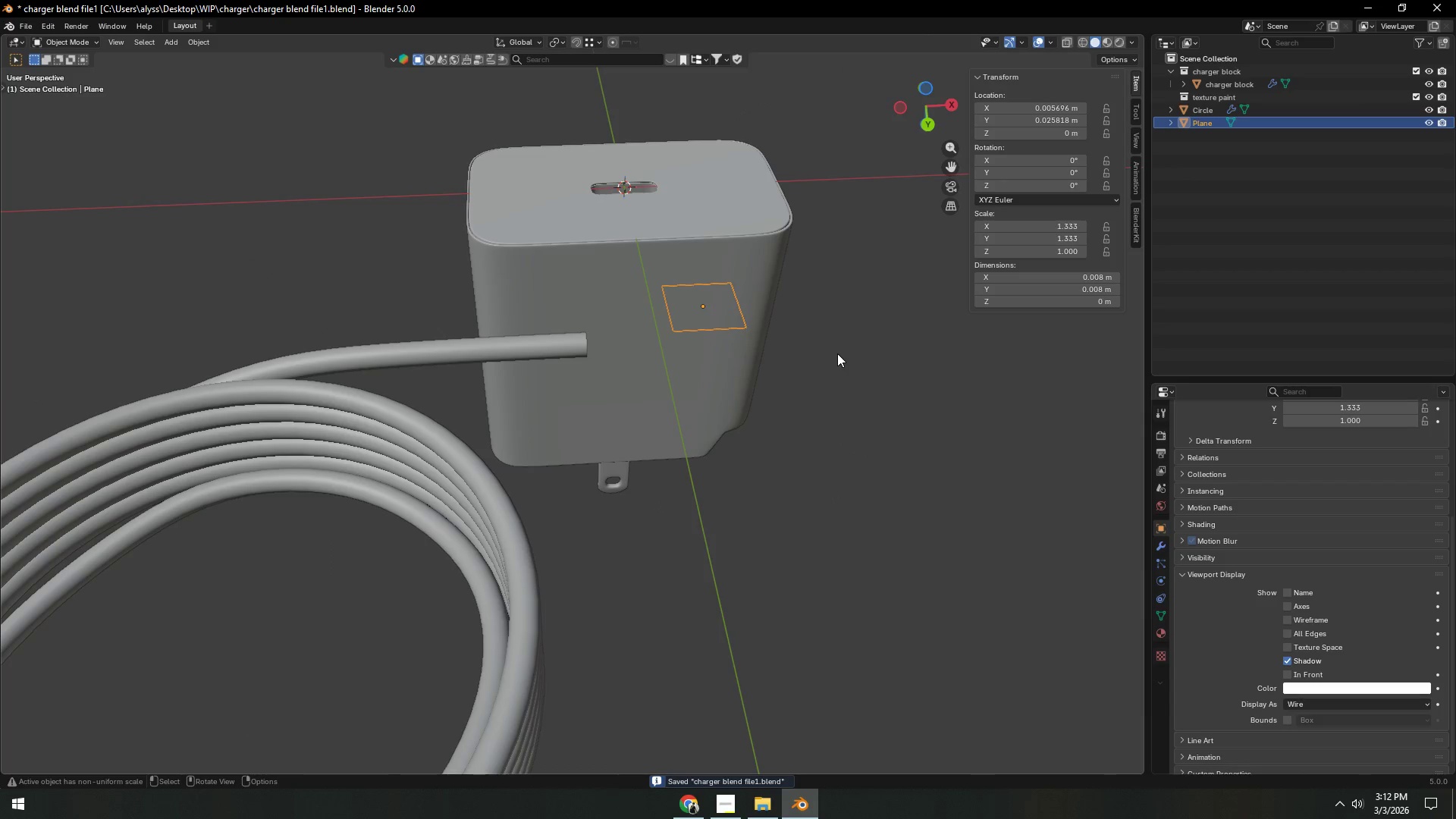 
type([F2]size reference)
 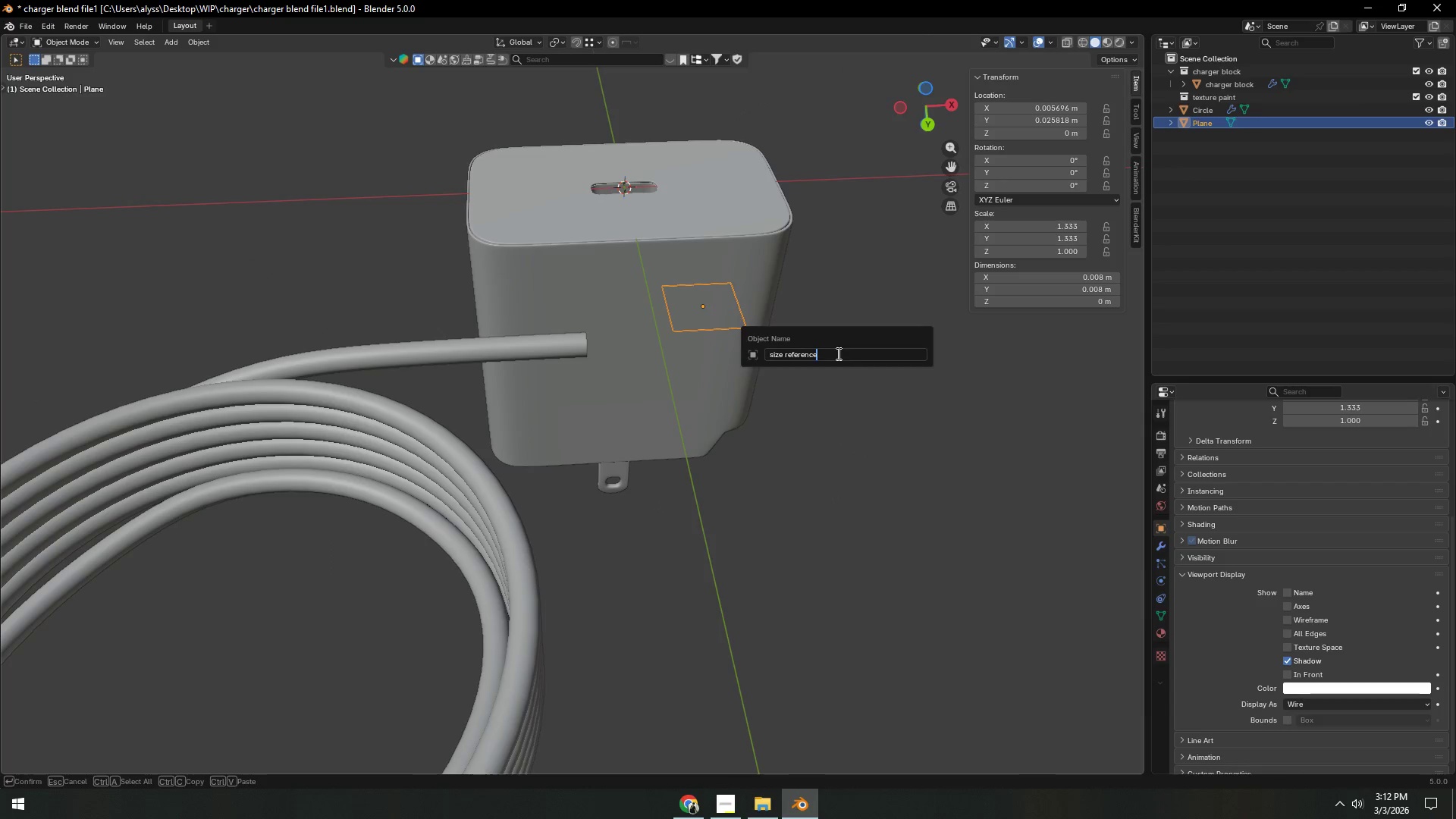 
key(Enter)
 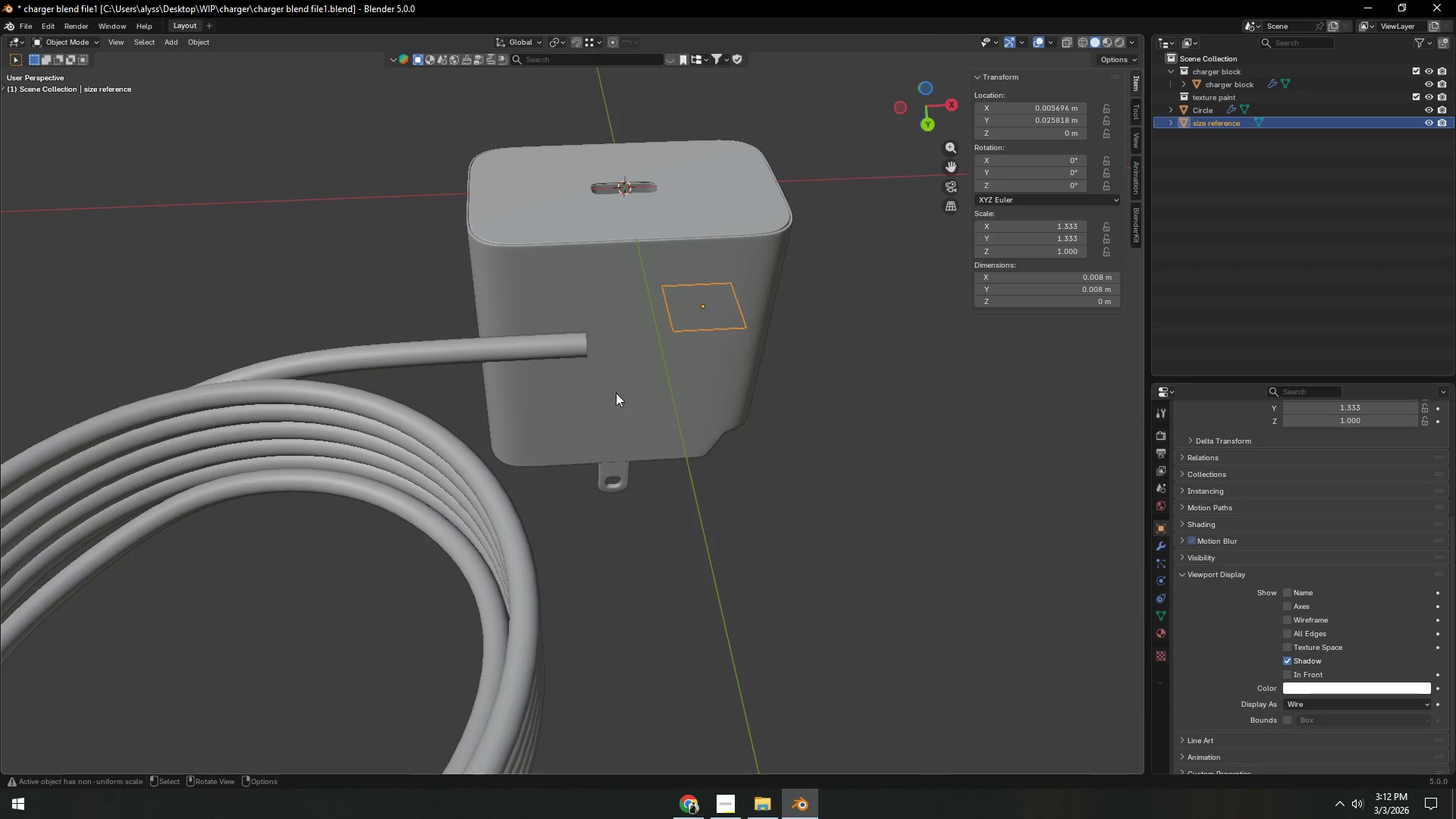 
left_click([466, 569])
 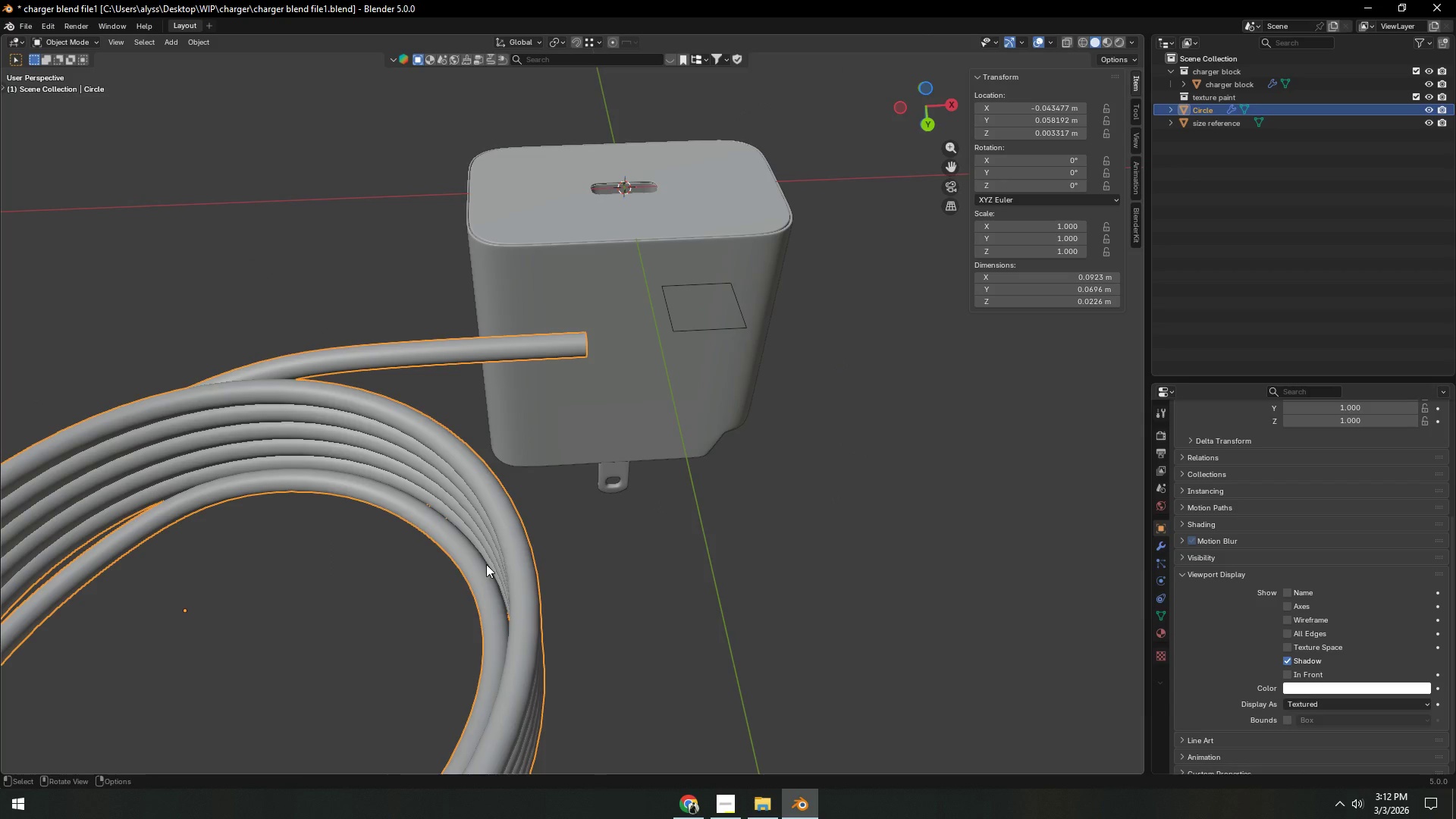 
type([F2]cable)
 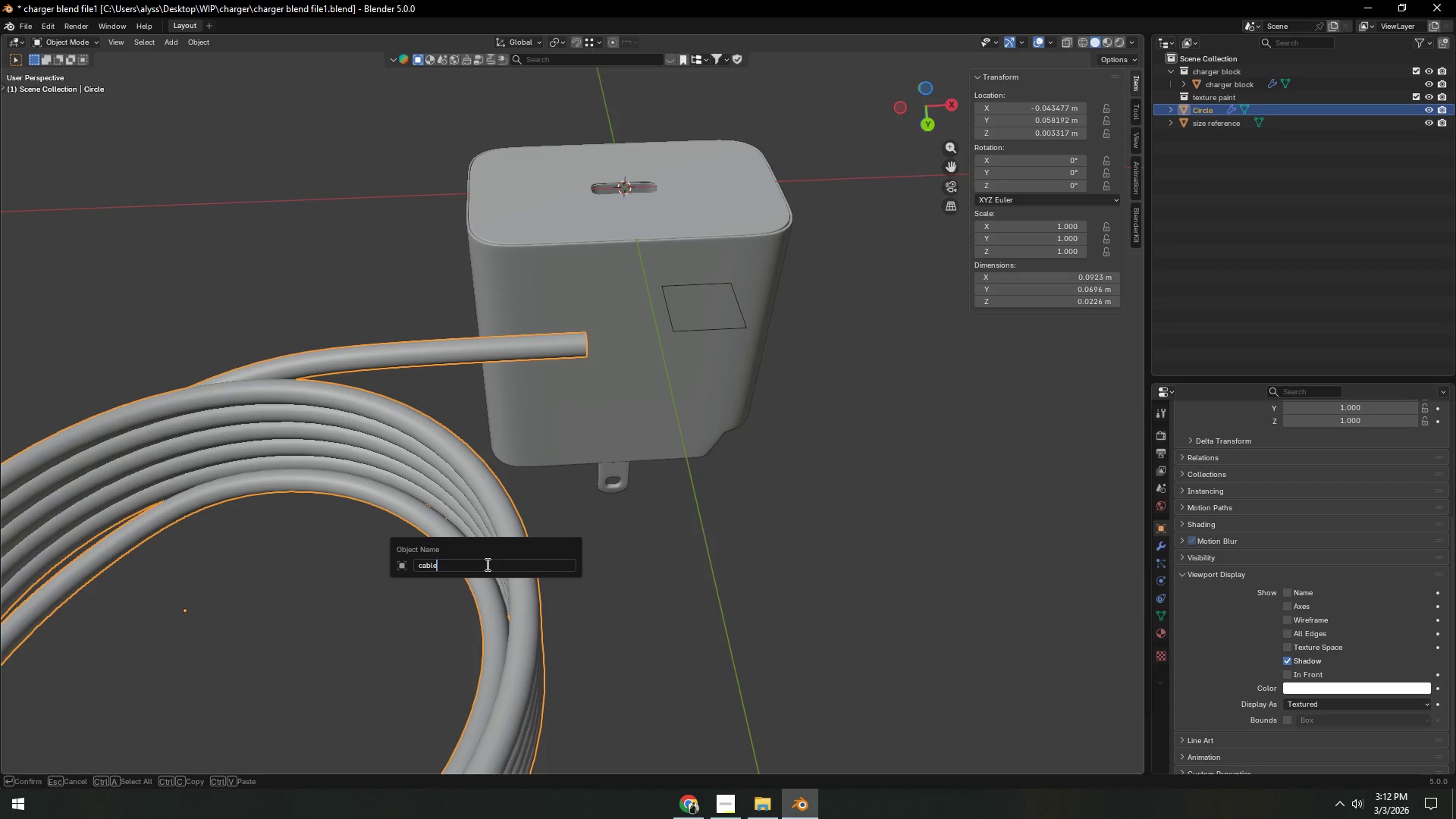 
key(Enter)
 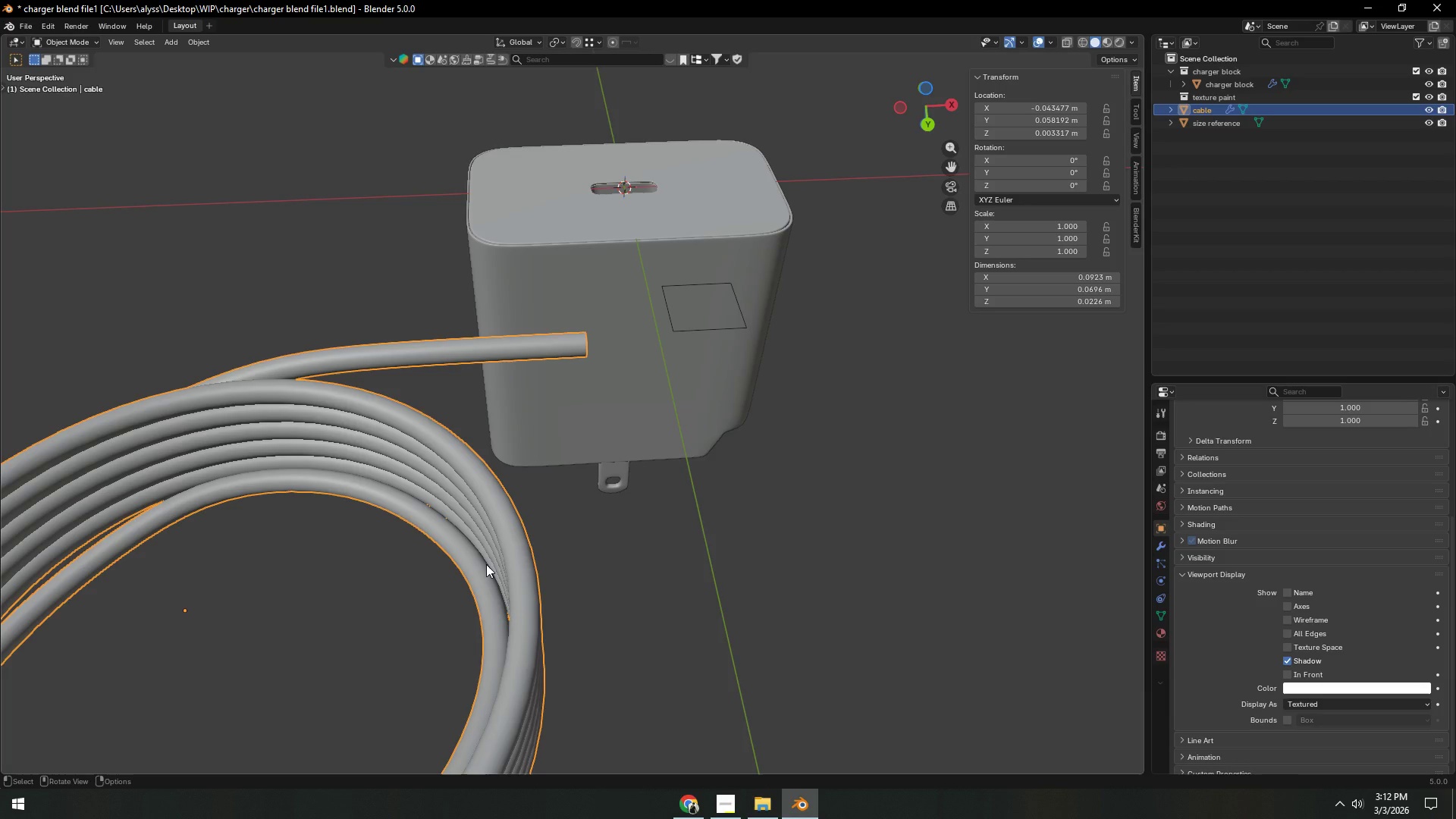 
key(M)
 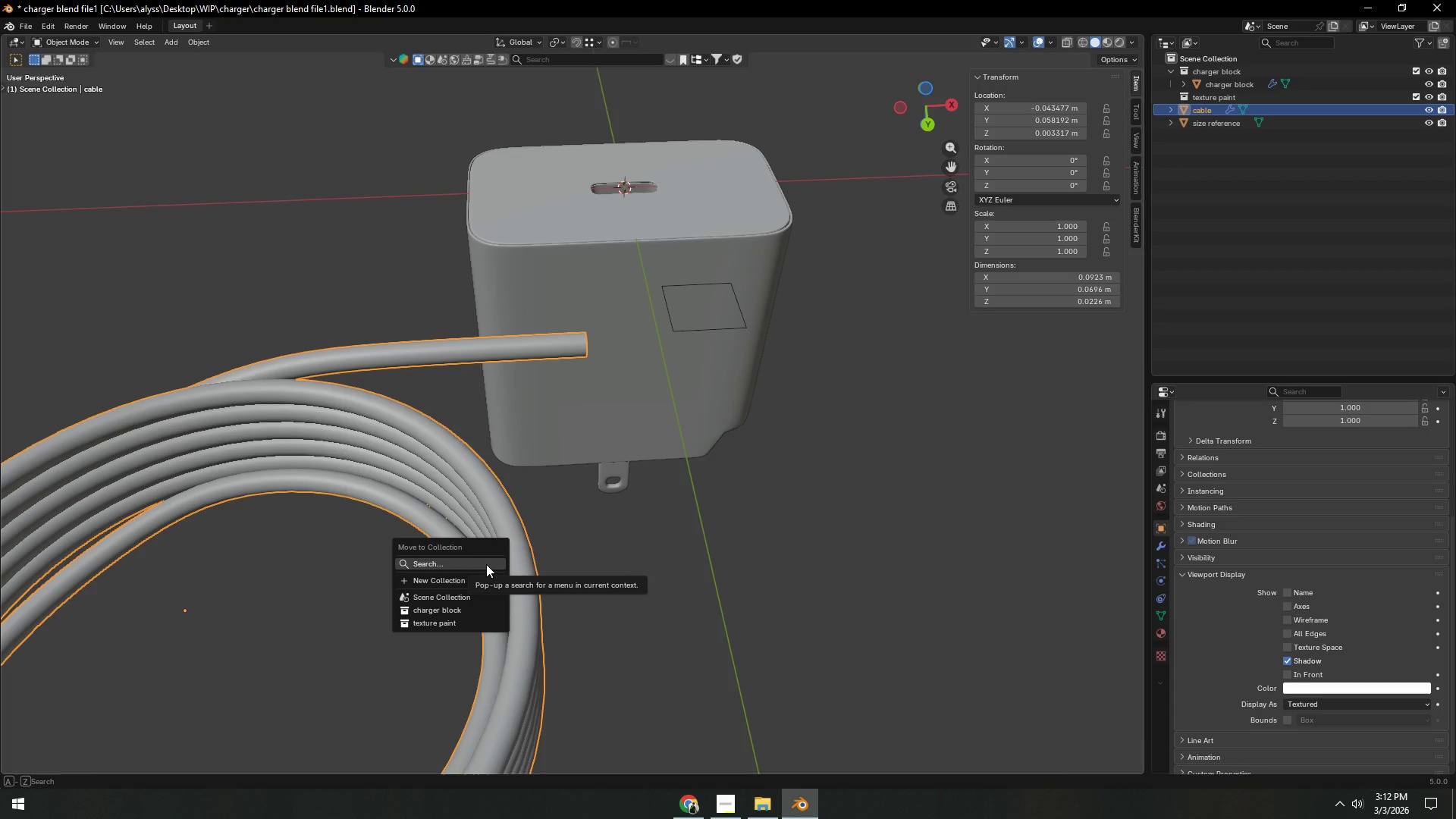 
key(ArrowDown)
 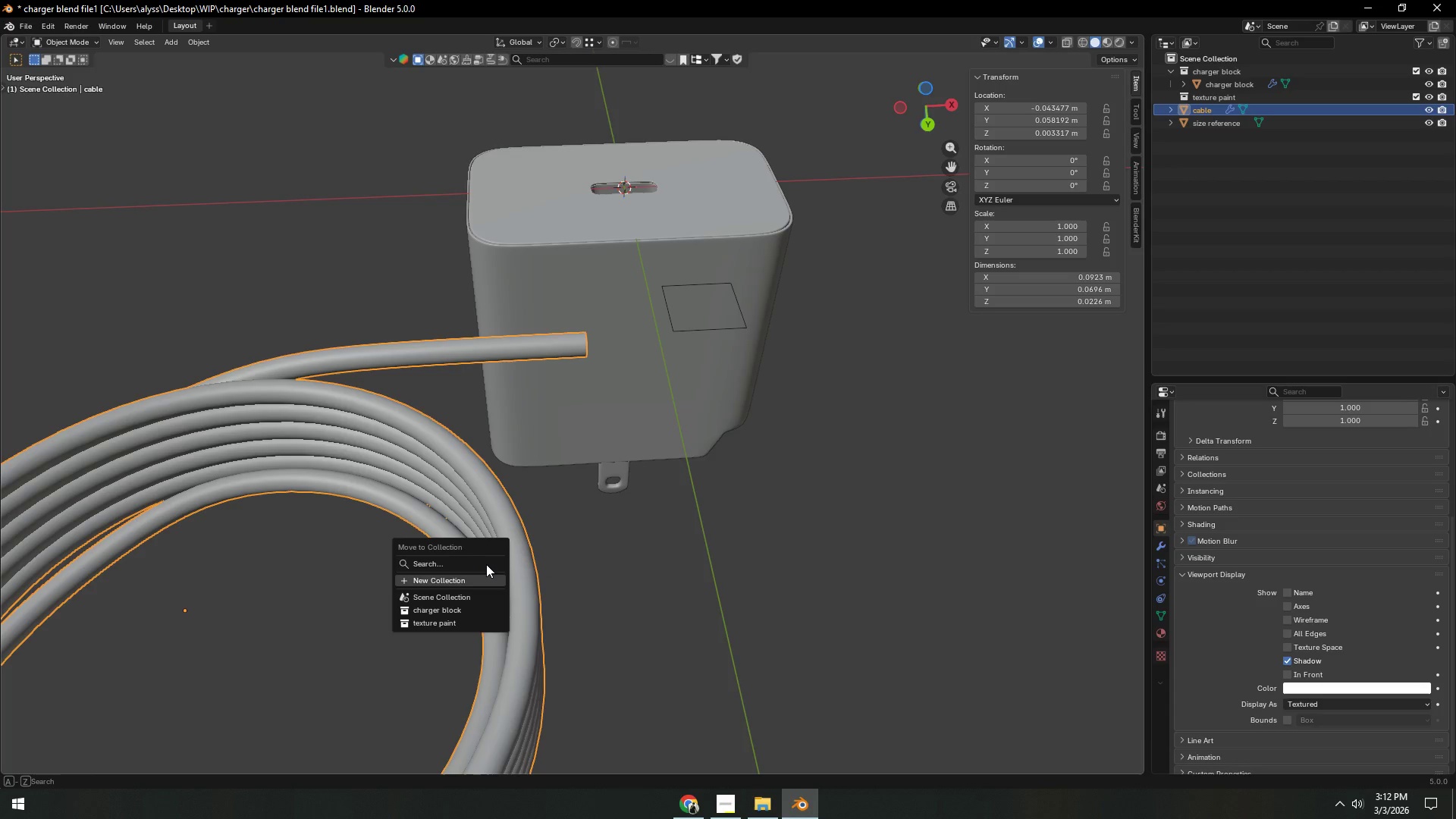 
key(Enter)
 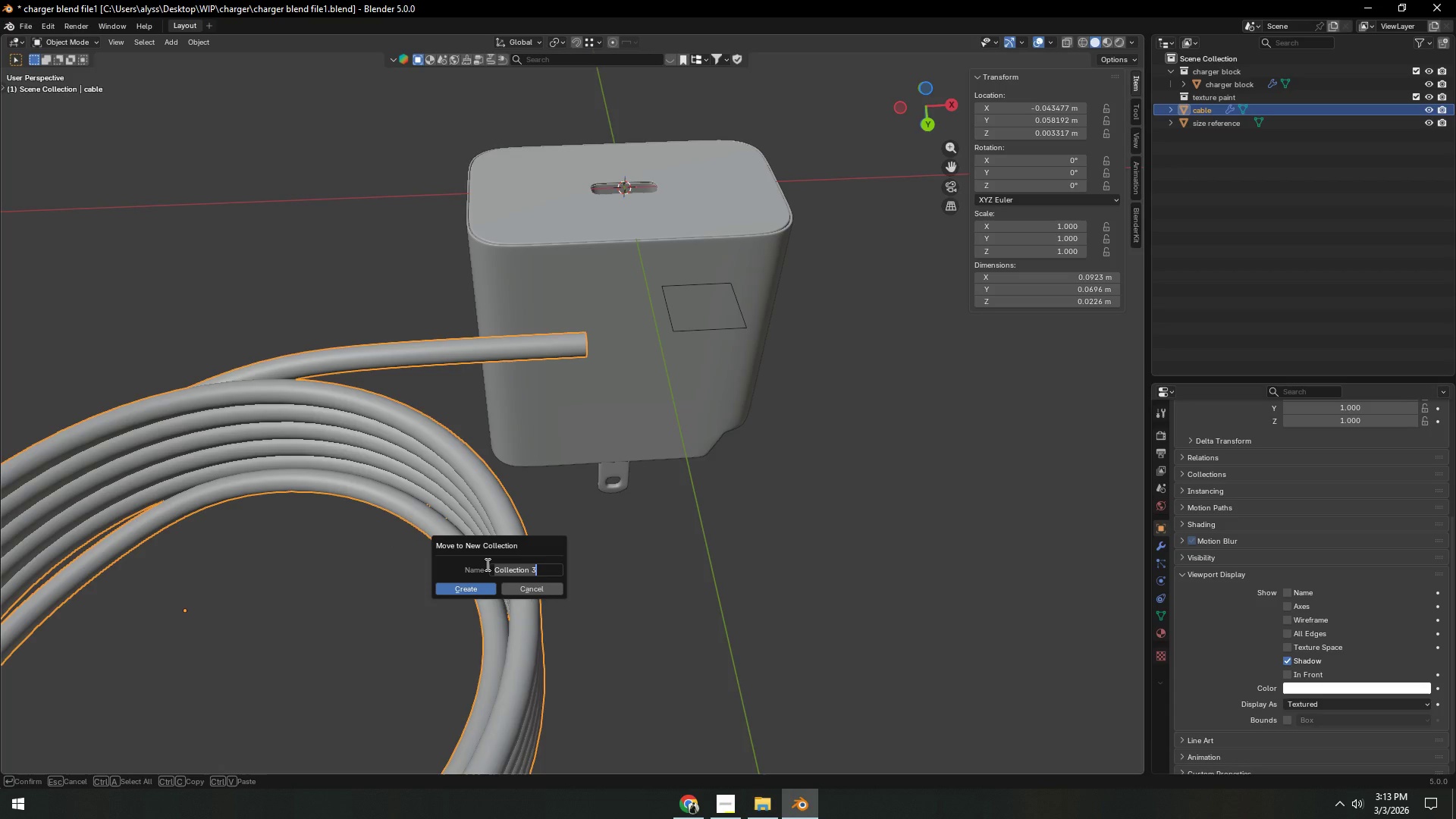 
type(cable)
 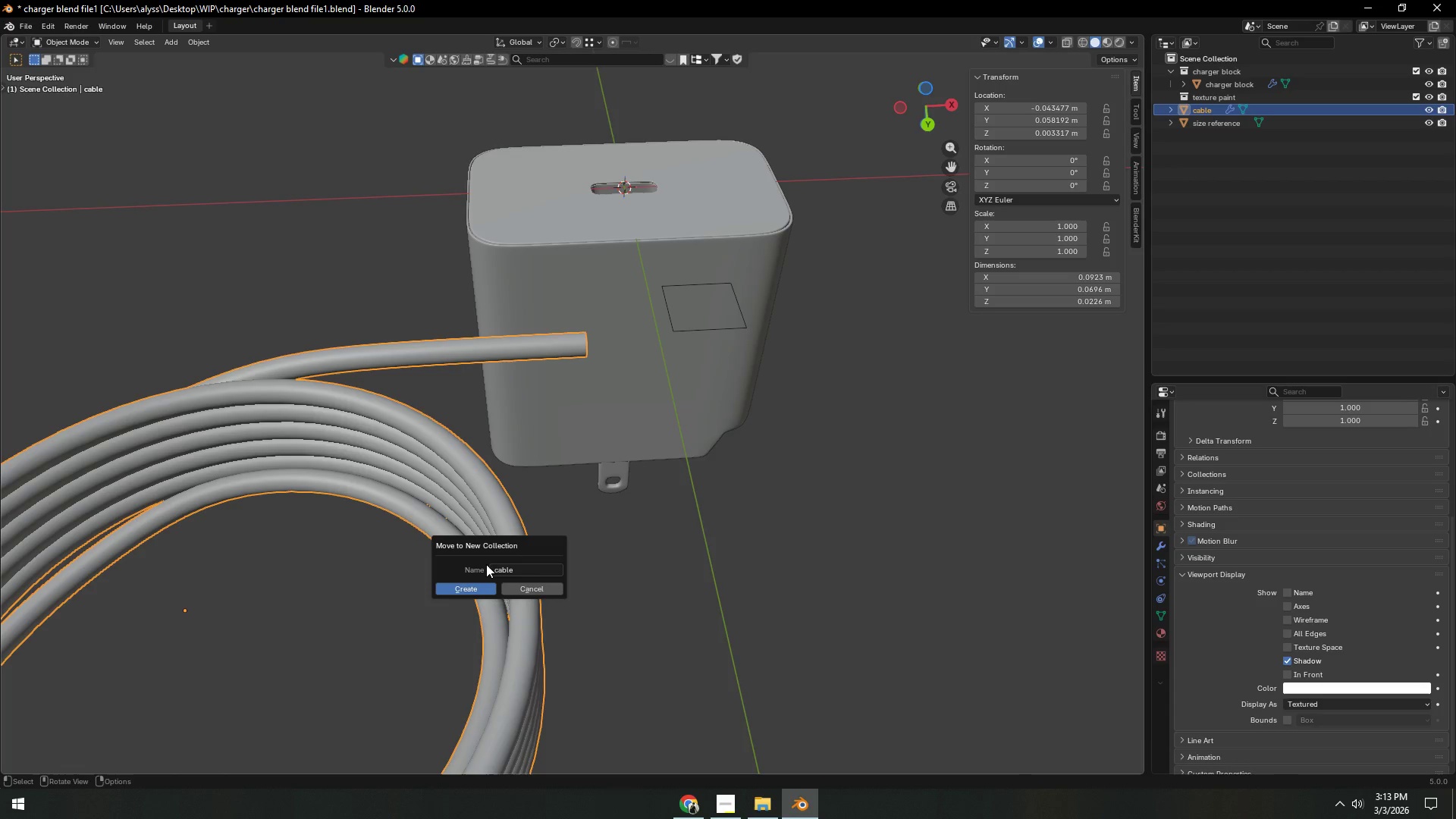 
key(Enter)
 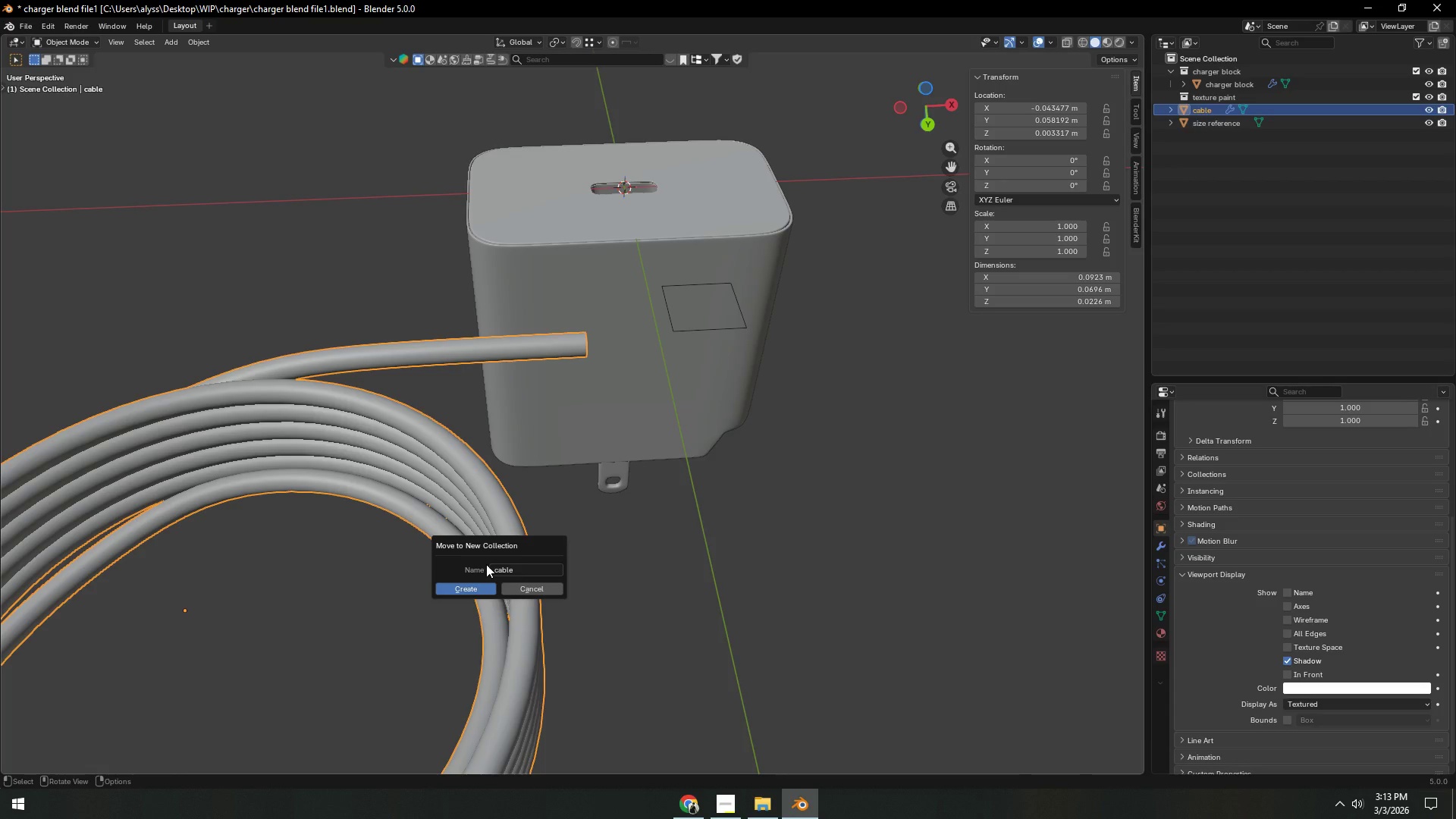 
key(Enter)
 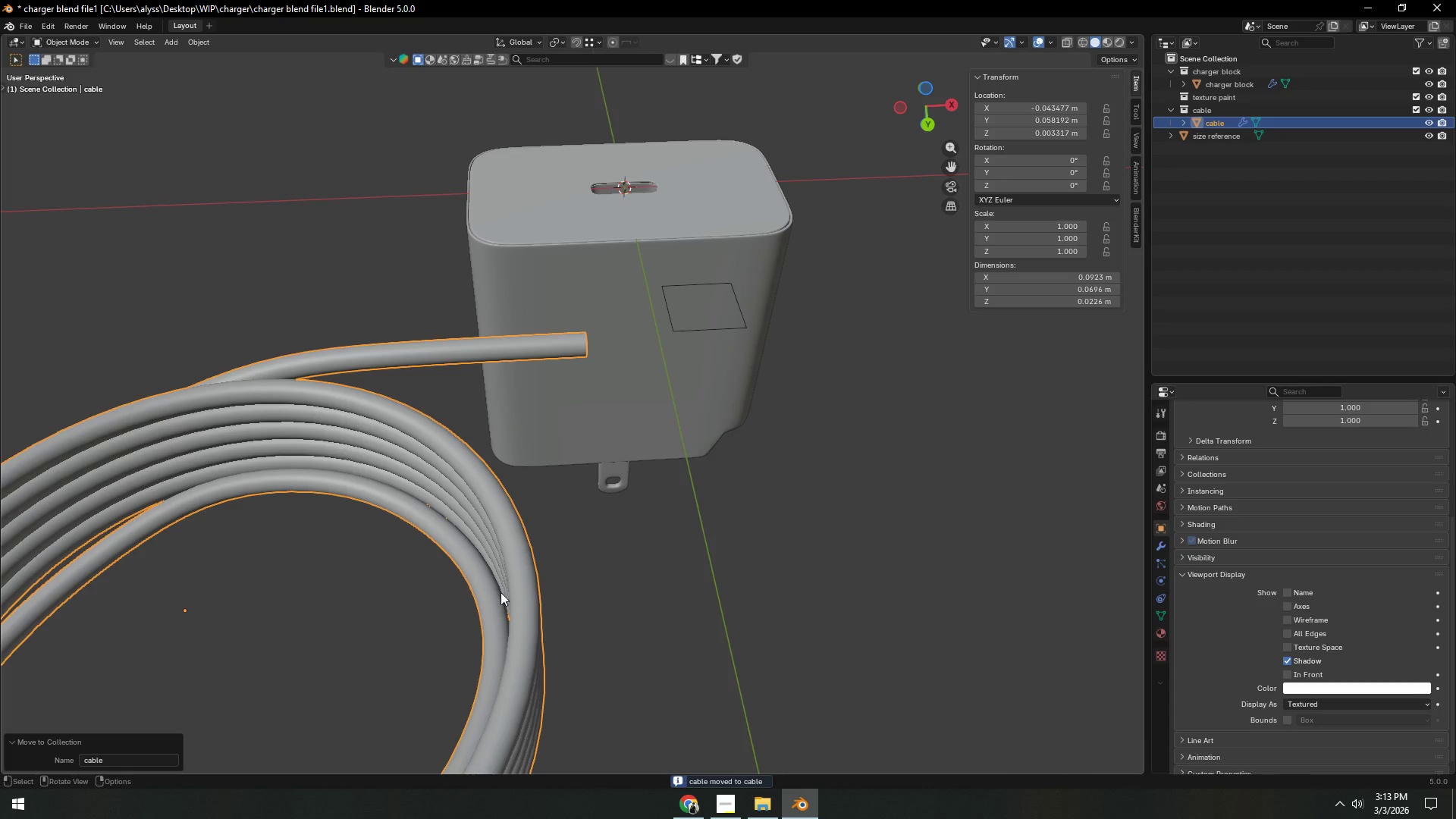 
left_click([1213, 198])
 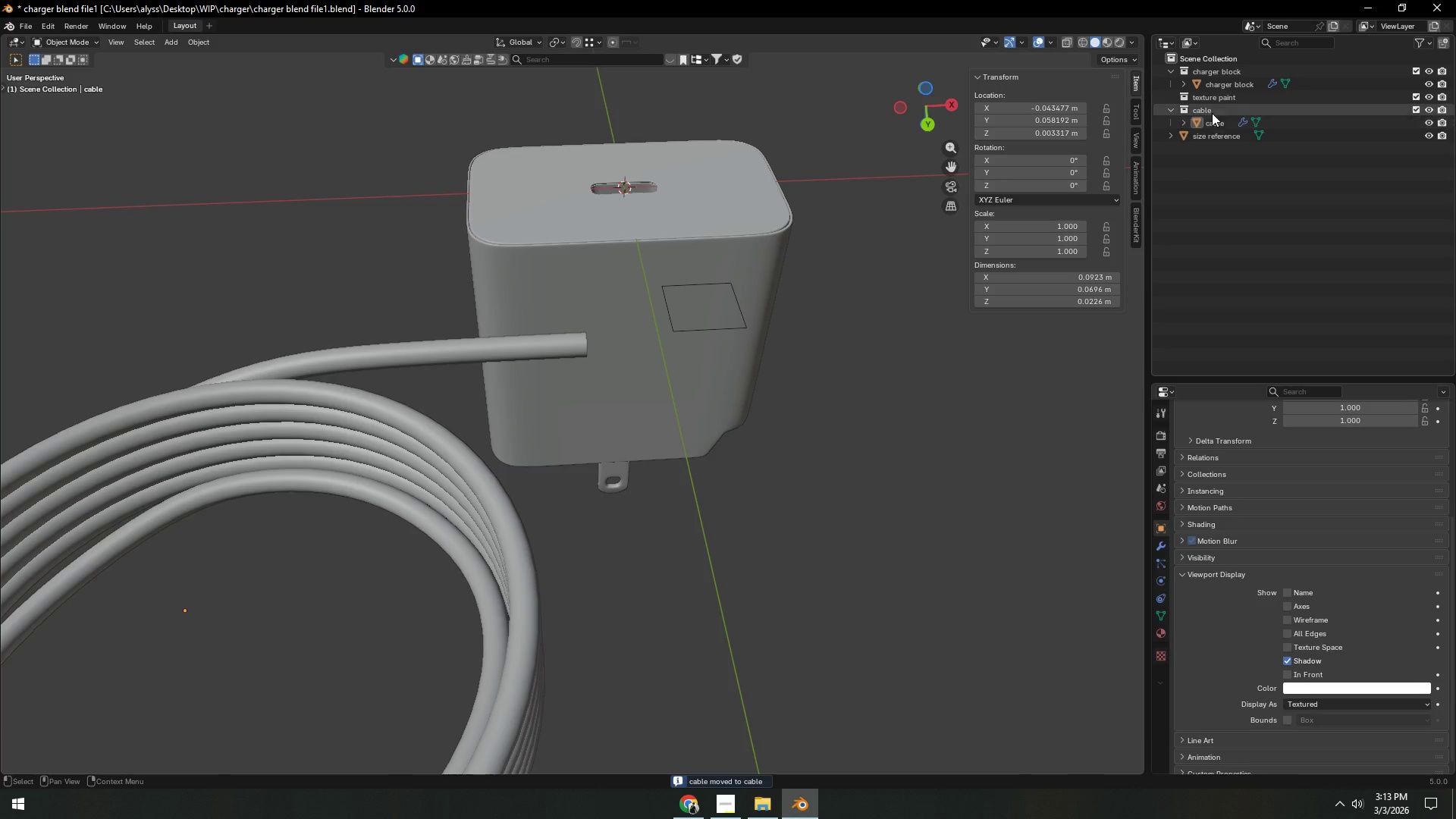 
left_click_drag(start_coordinate=[1212, 113], to_coordinate=[1218, 91])
 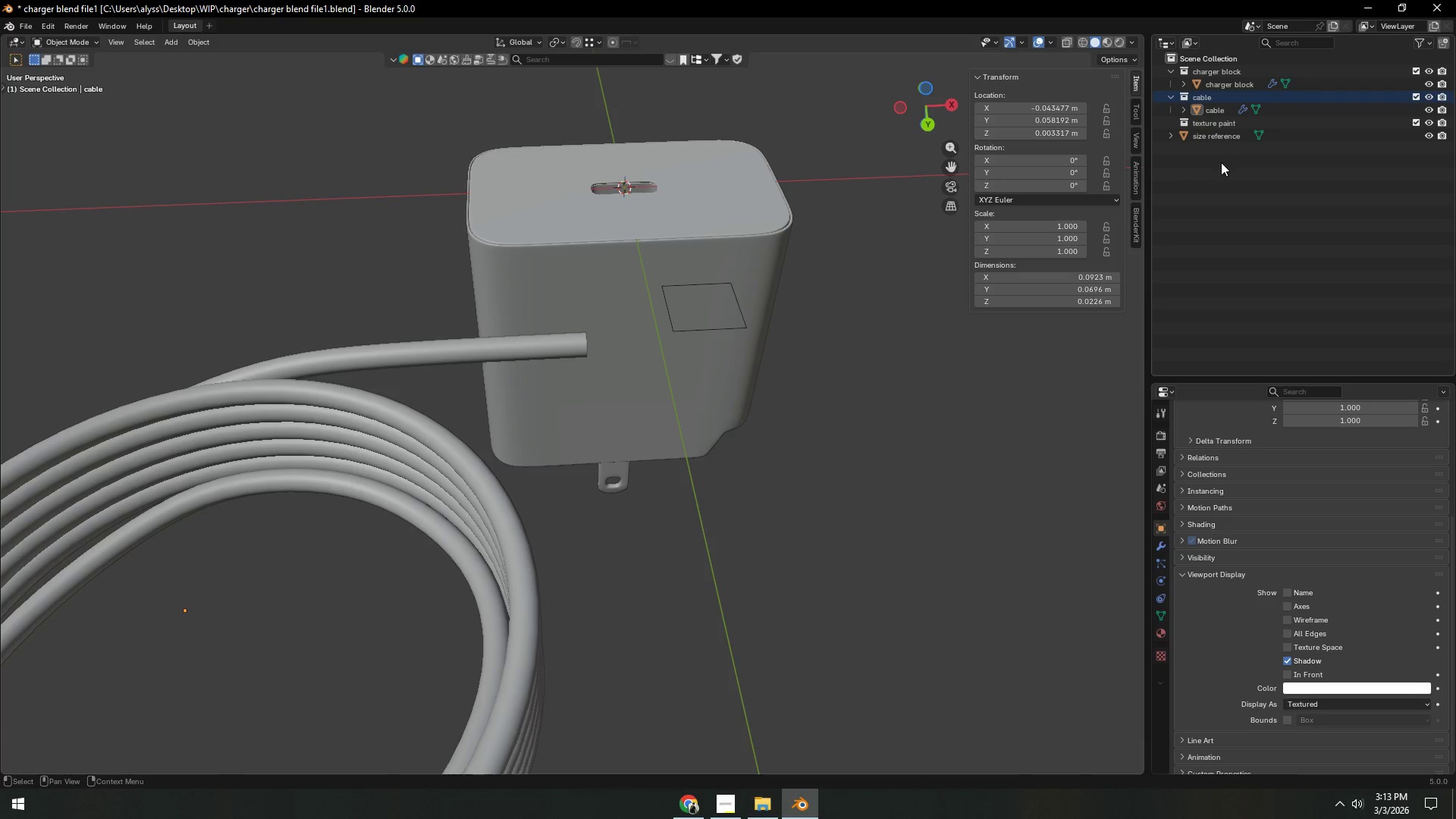 
left_click([1219, 166])
 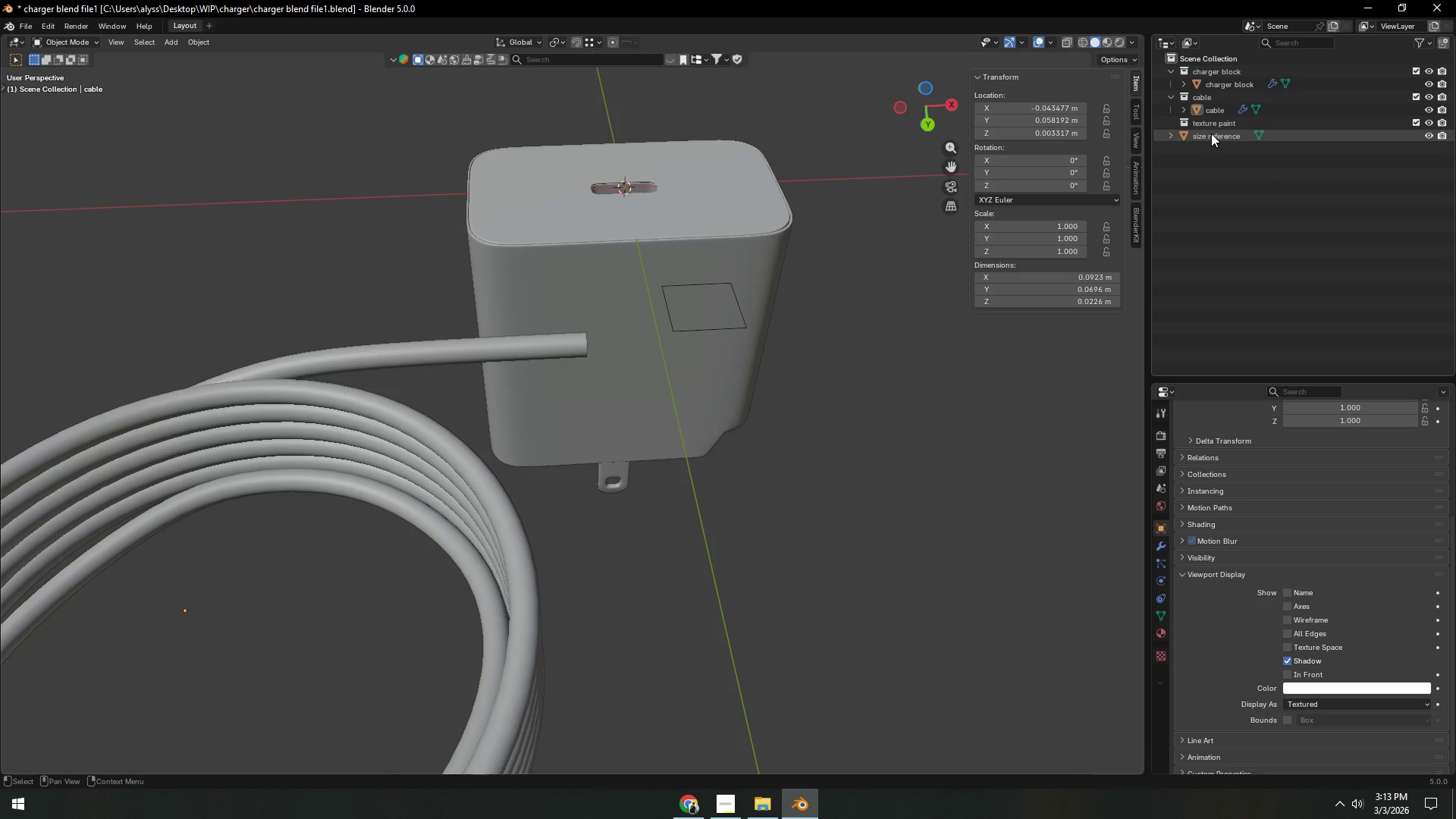 
left_click([1211, 134])
 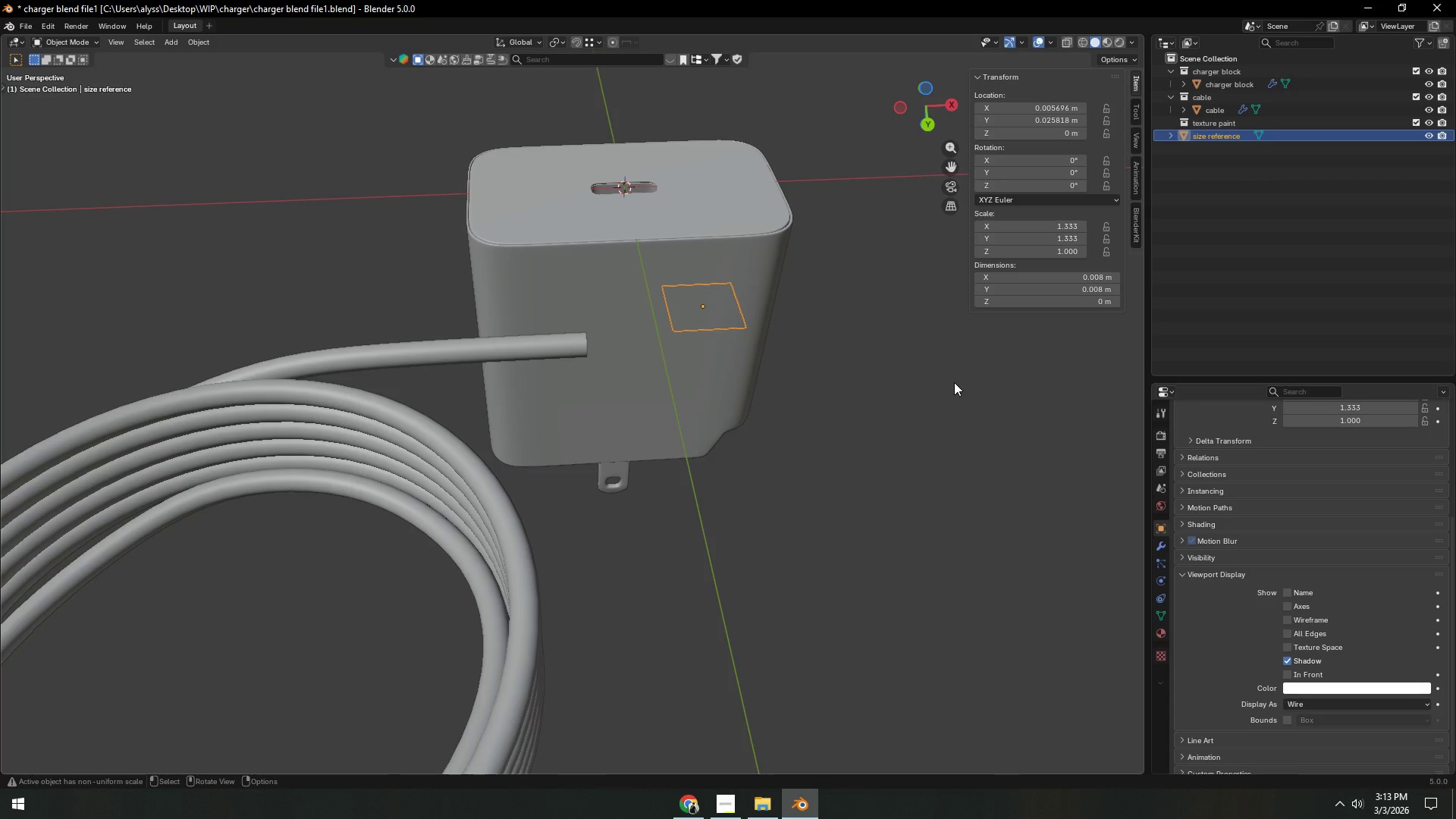 
type([F2]reference)
 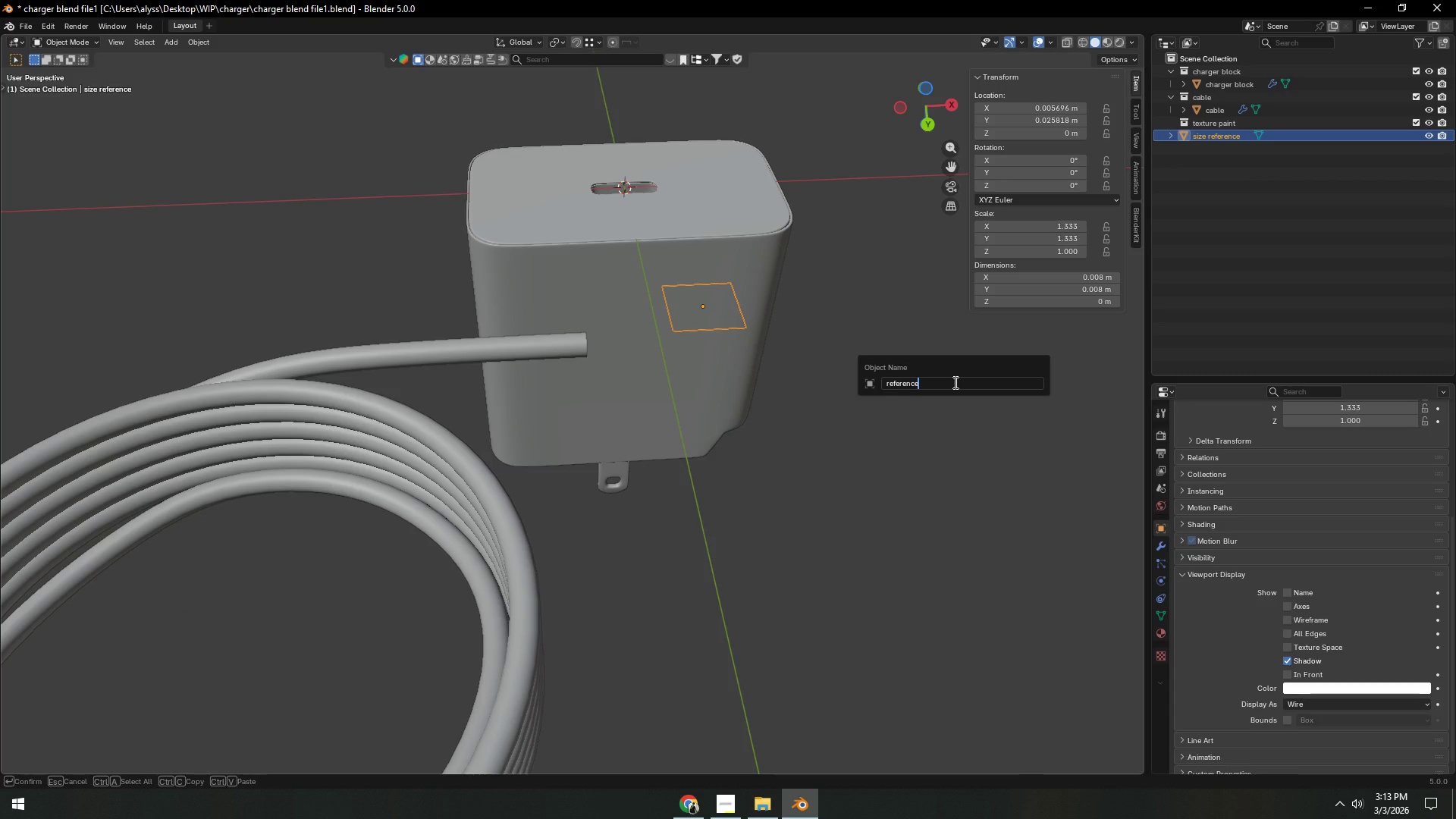 
left_click([987, 540])
 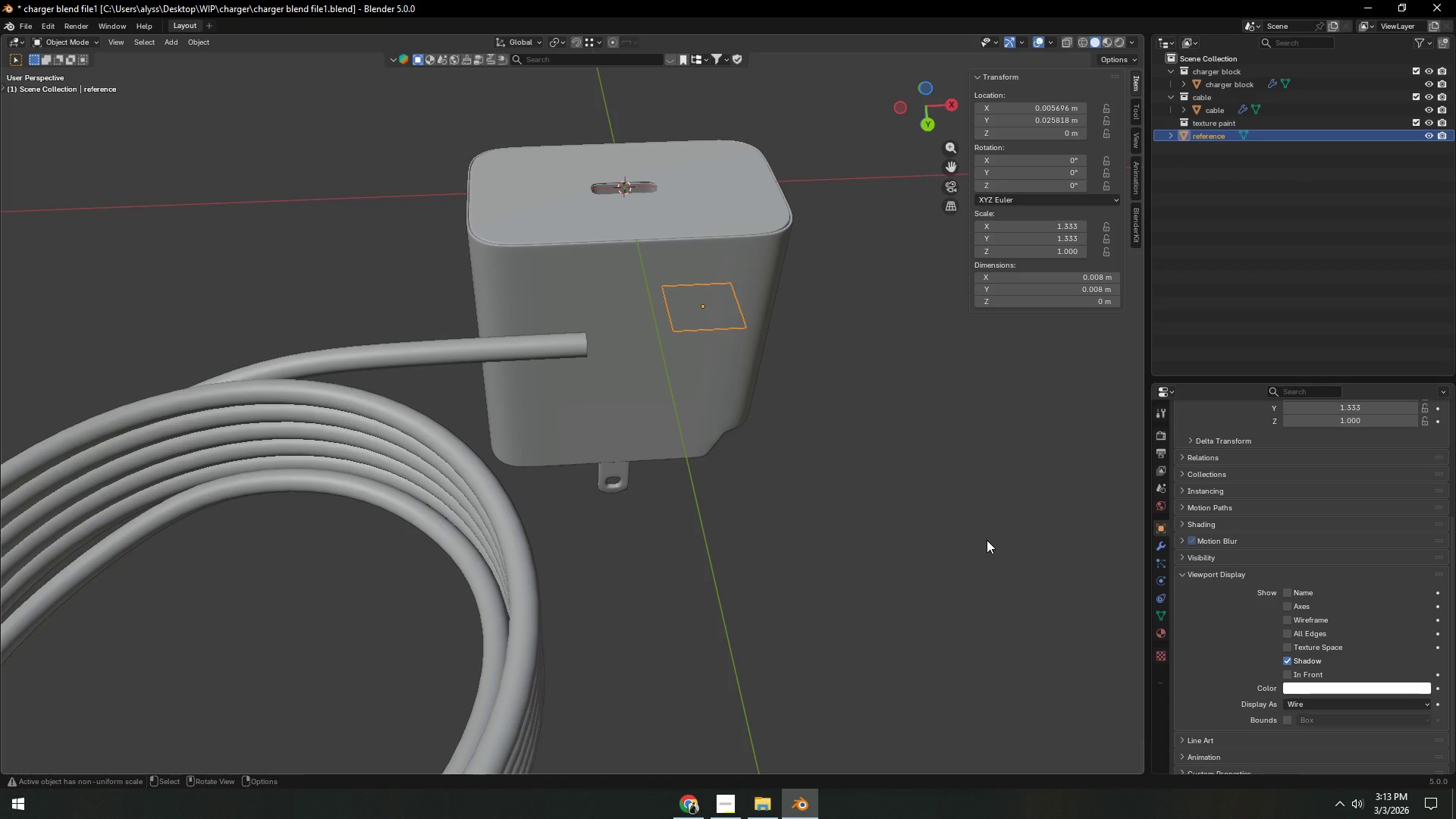 
key(Control+Z)
 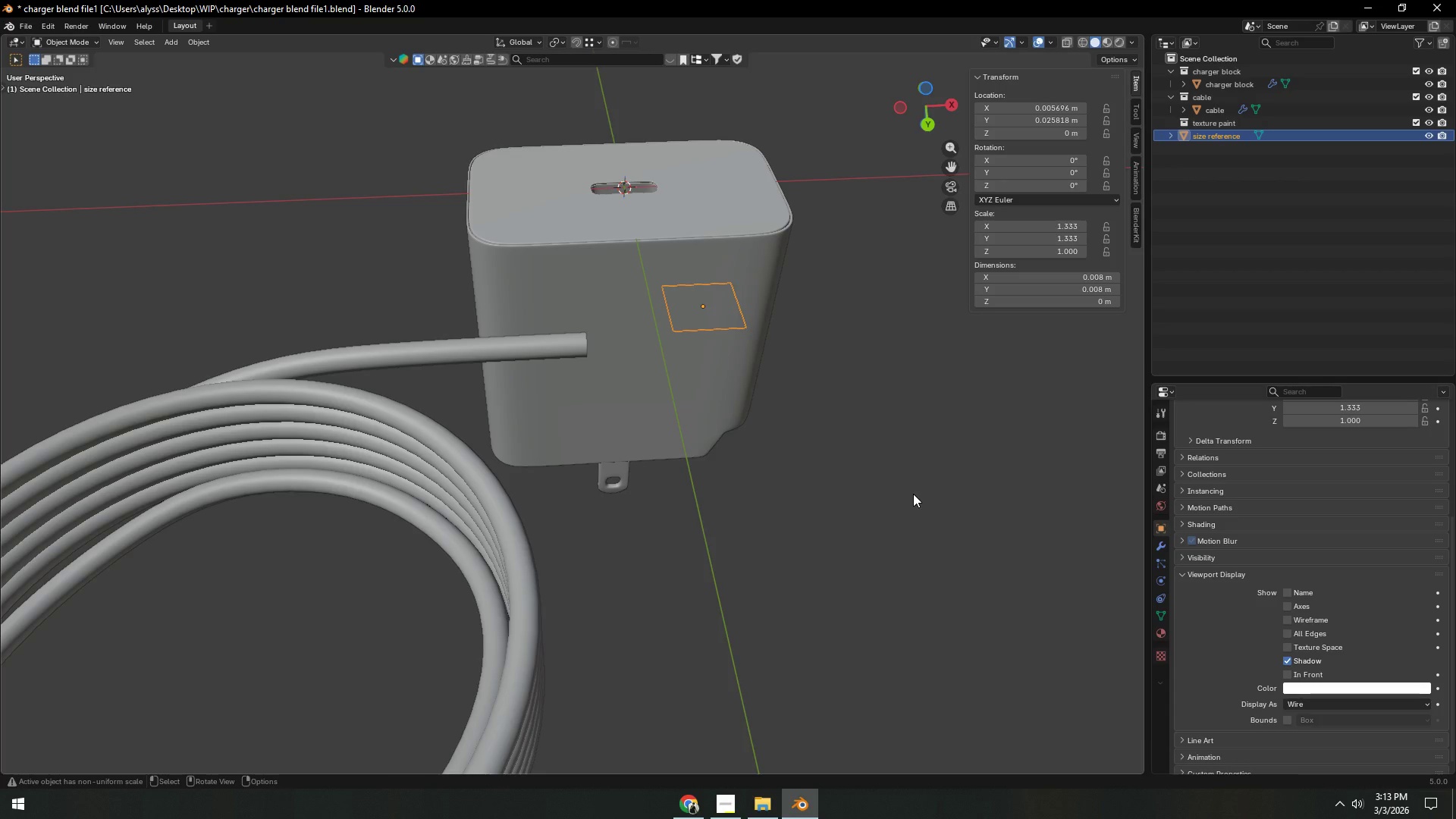 
key(M)
 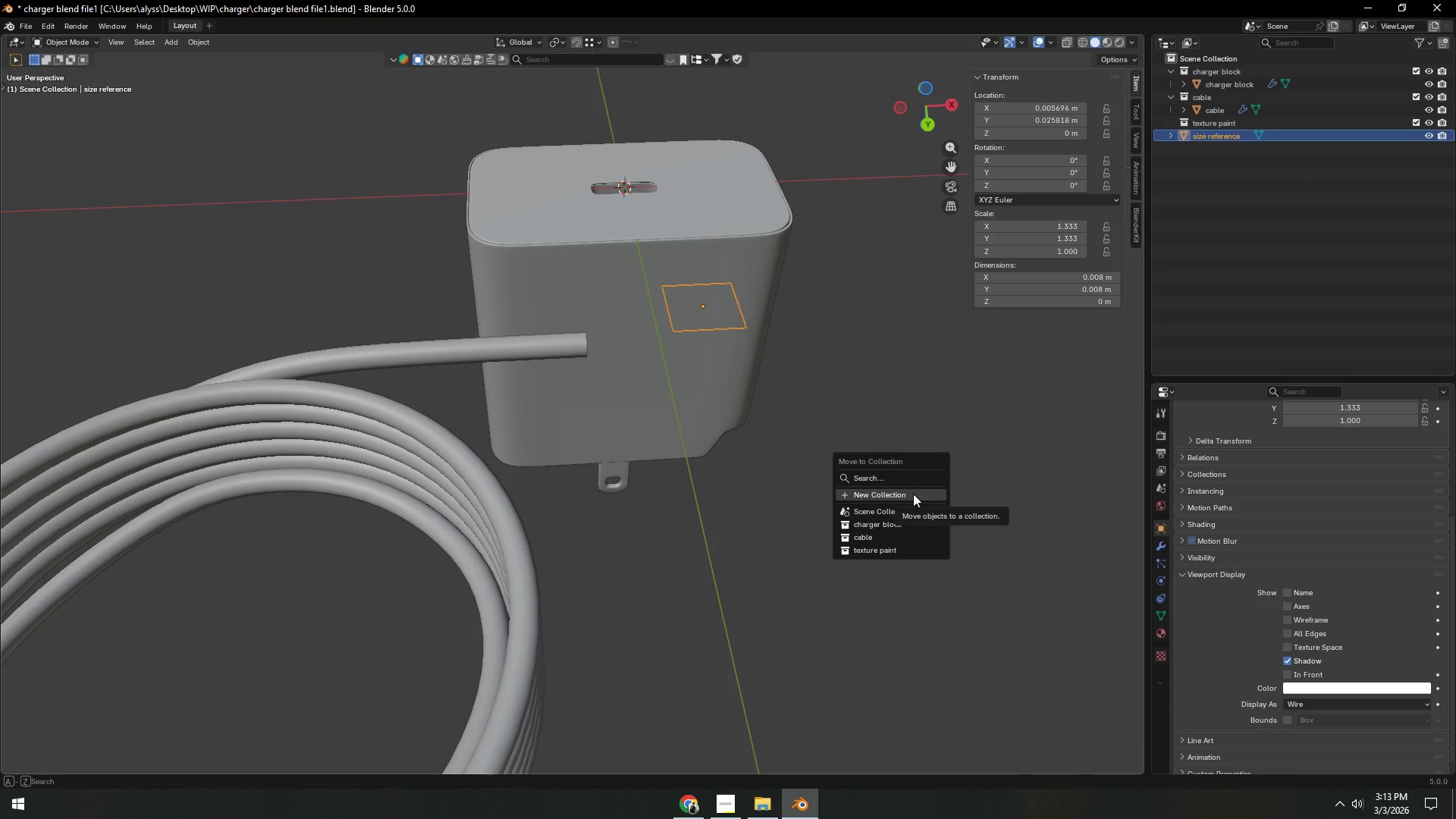 
key(ArrowDown)
 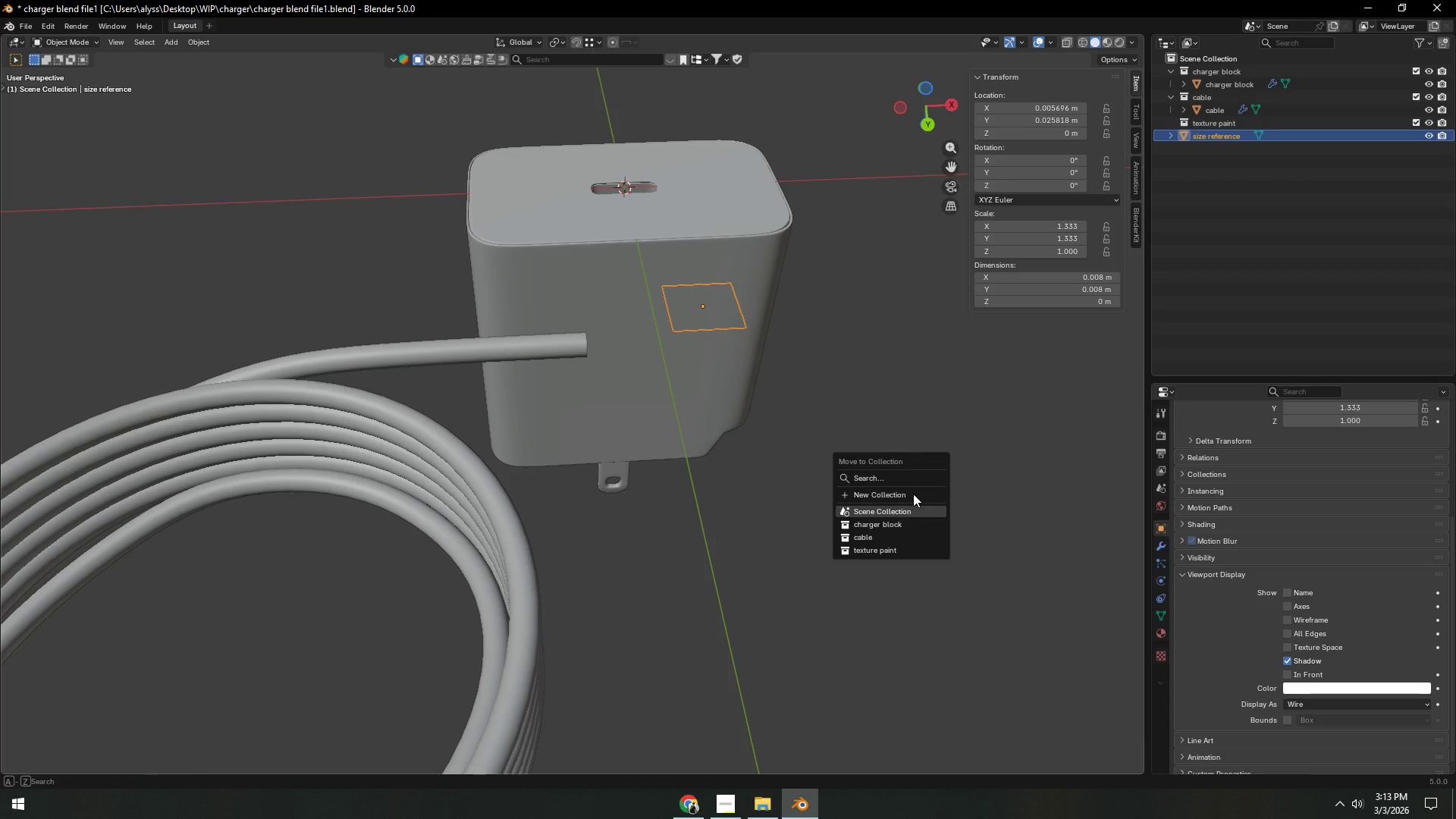 
key(Enter)
 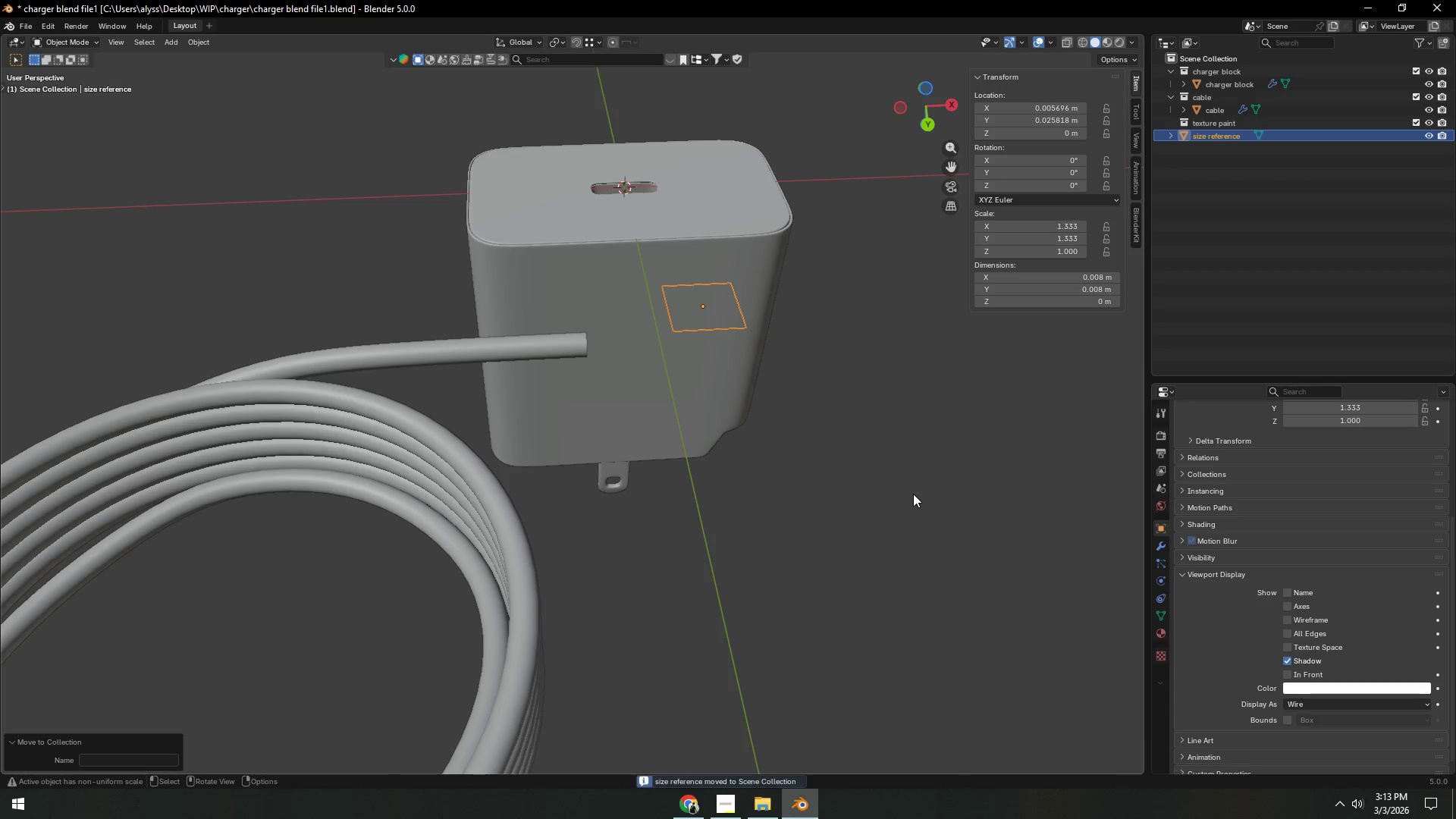 
key(Backslash)
 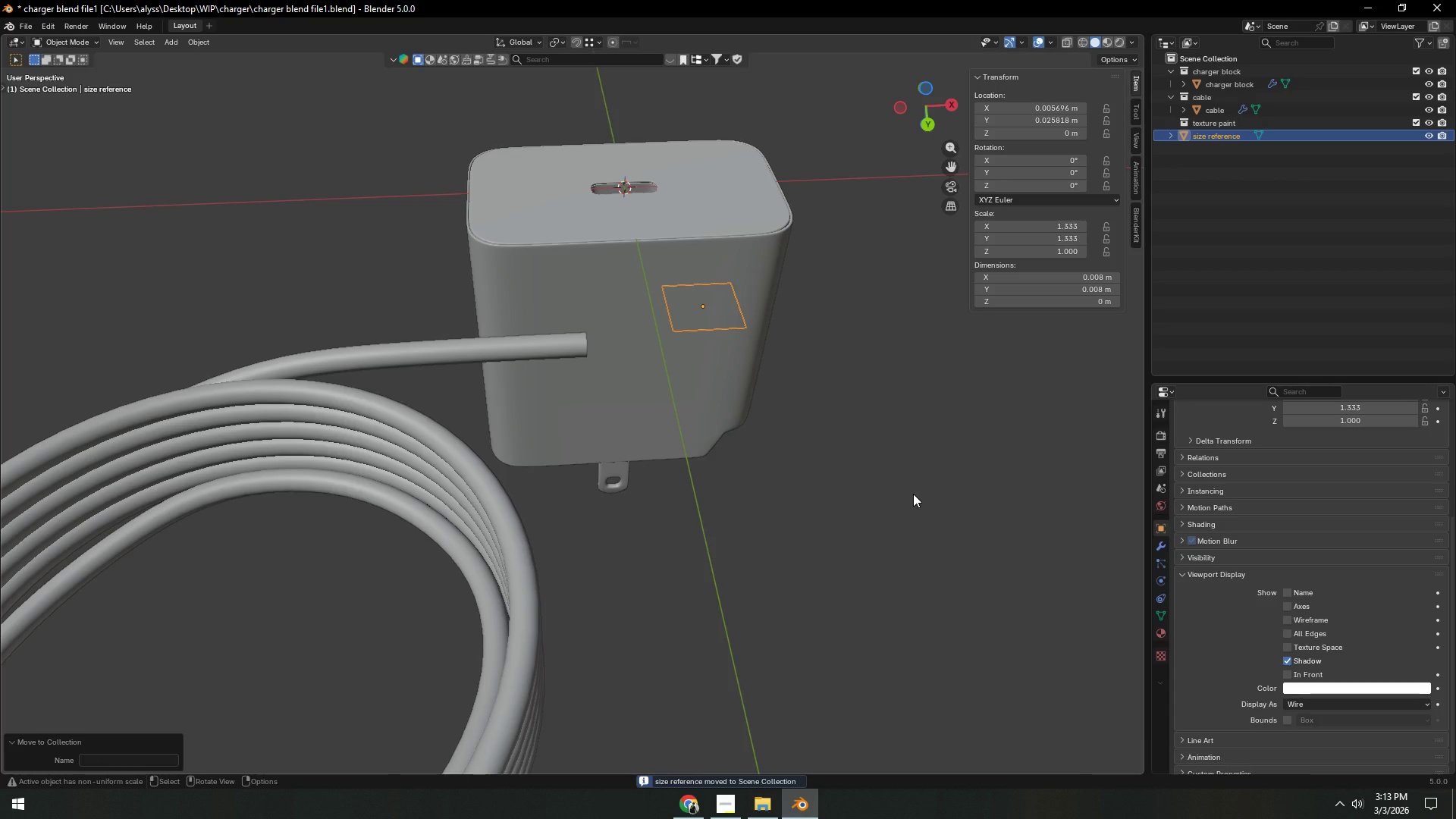 
key(M)
 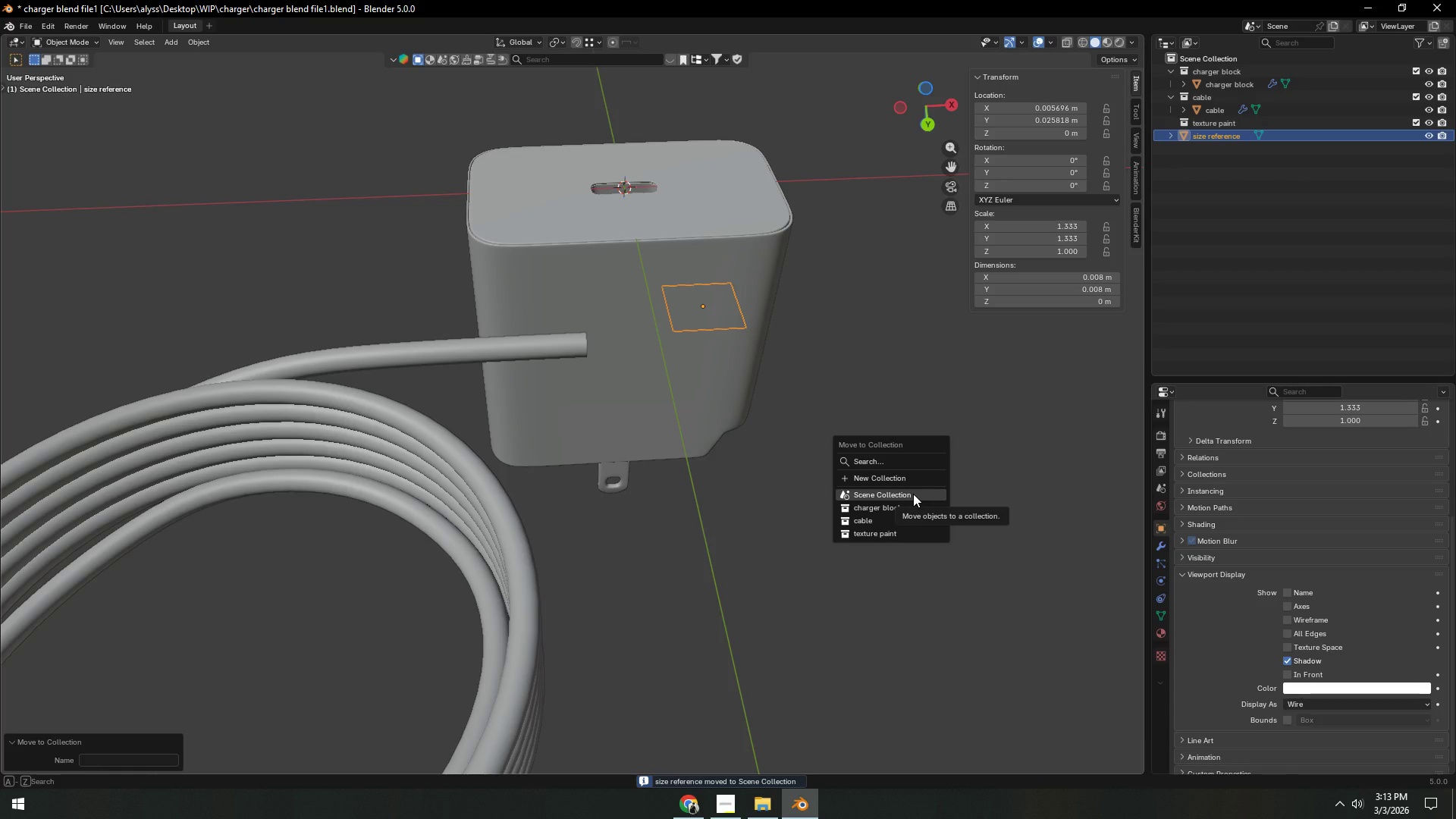 
key(ArrowUp)
 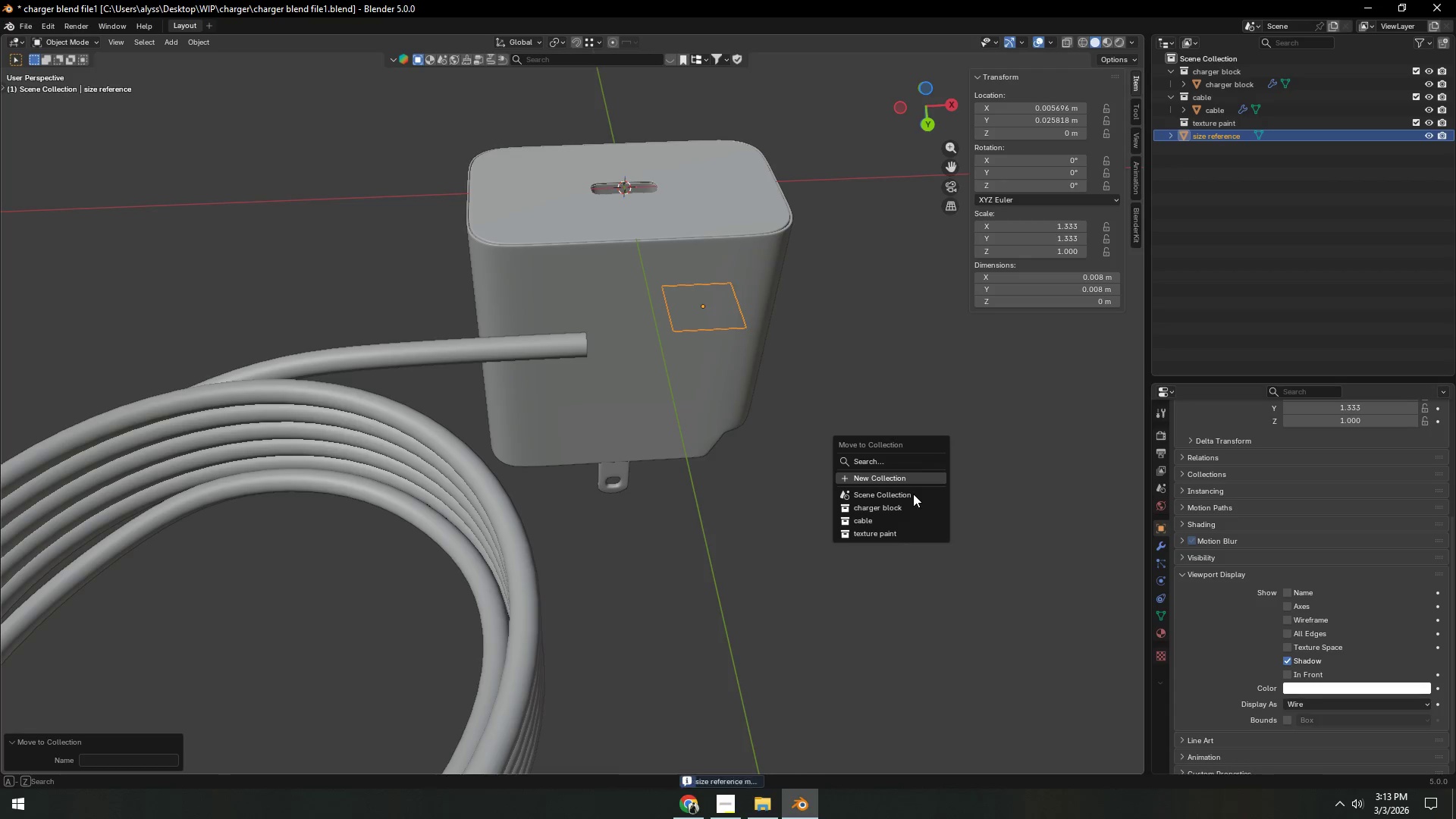 
key(Enter)
 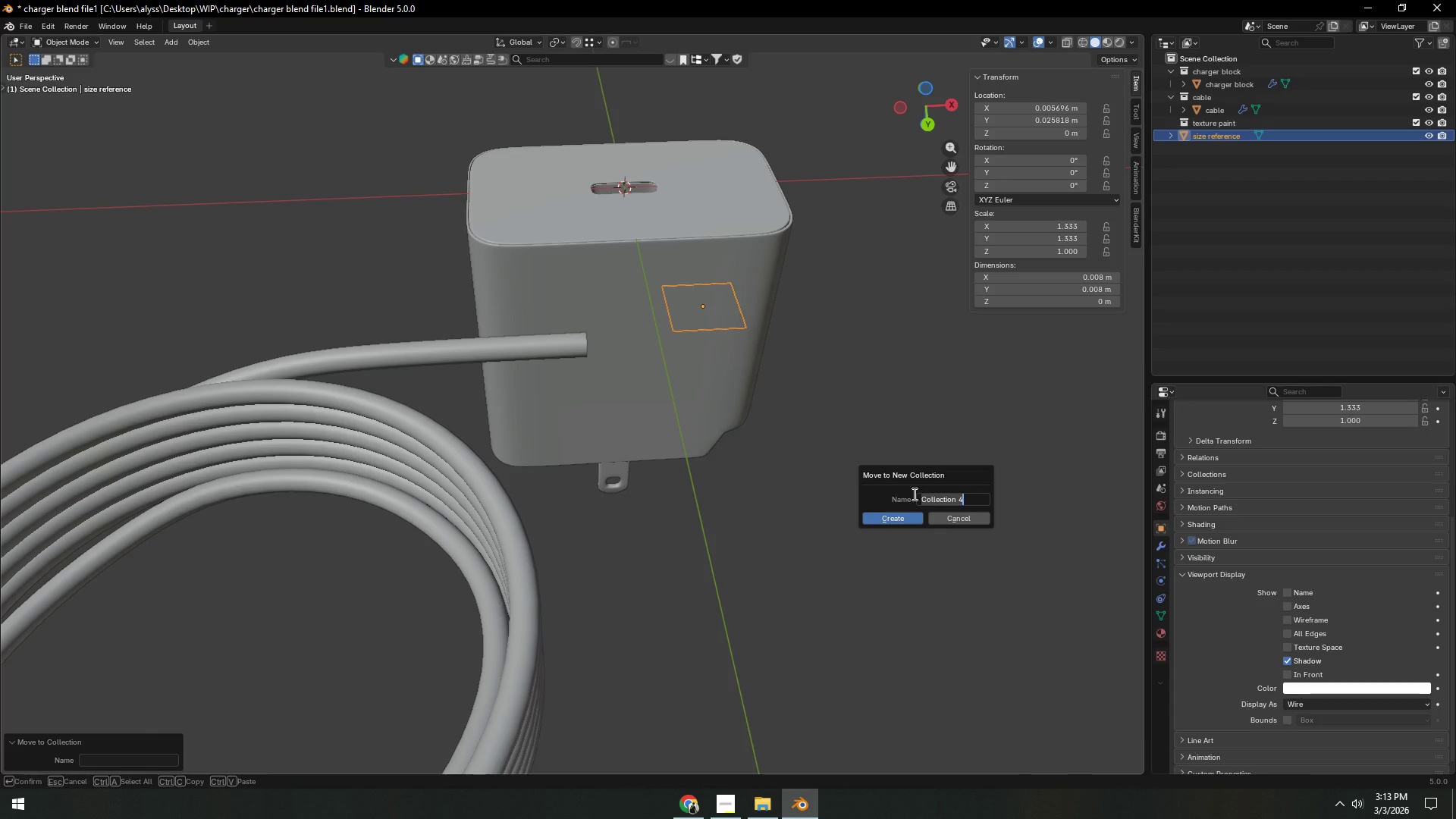 
type(reference)
 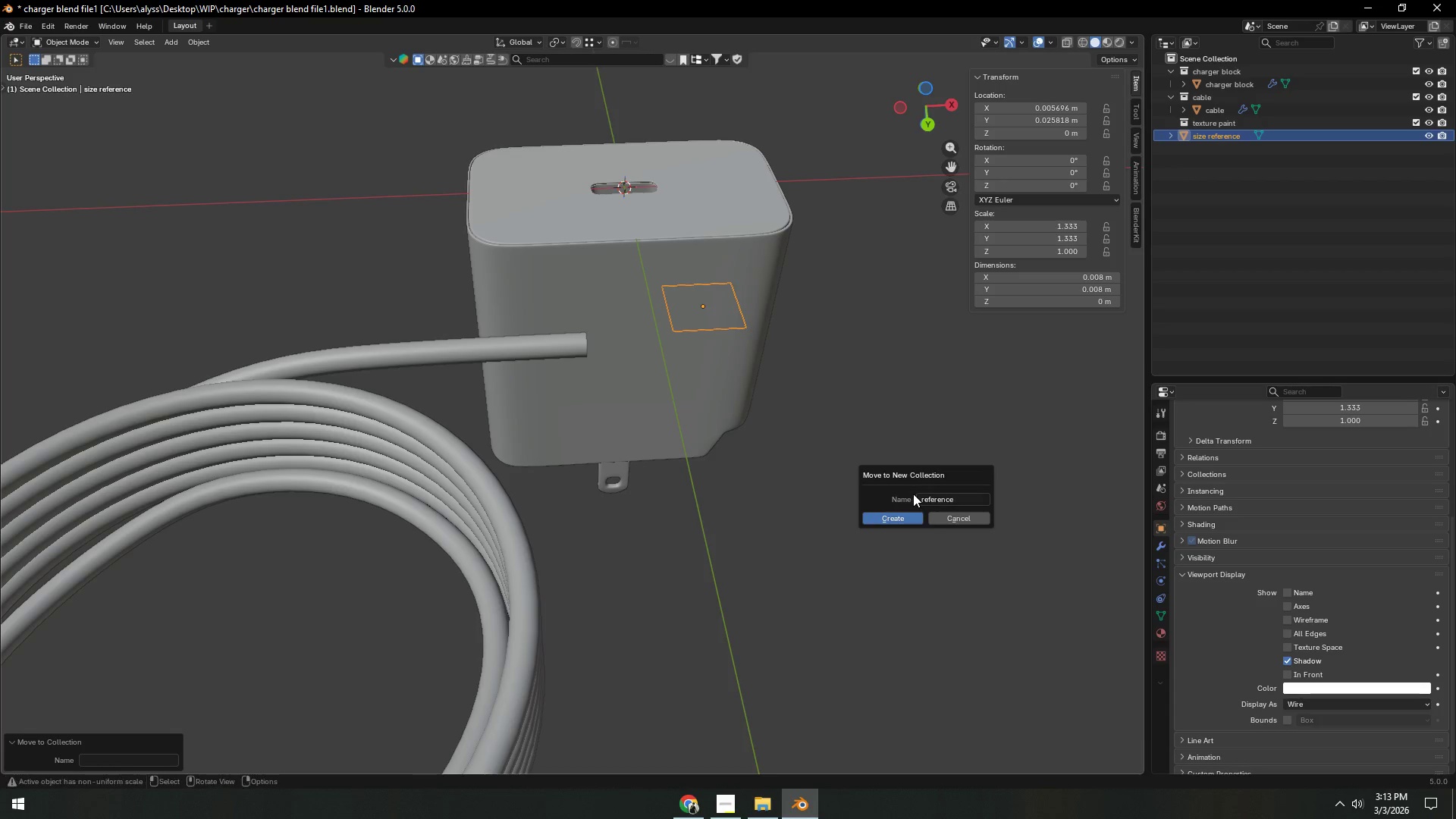 
key(Enter)
 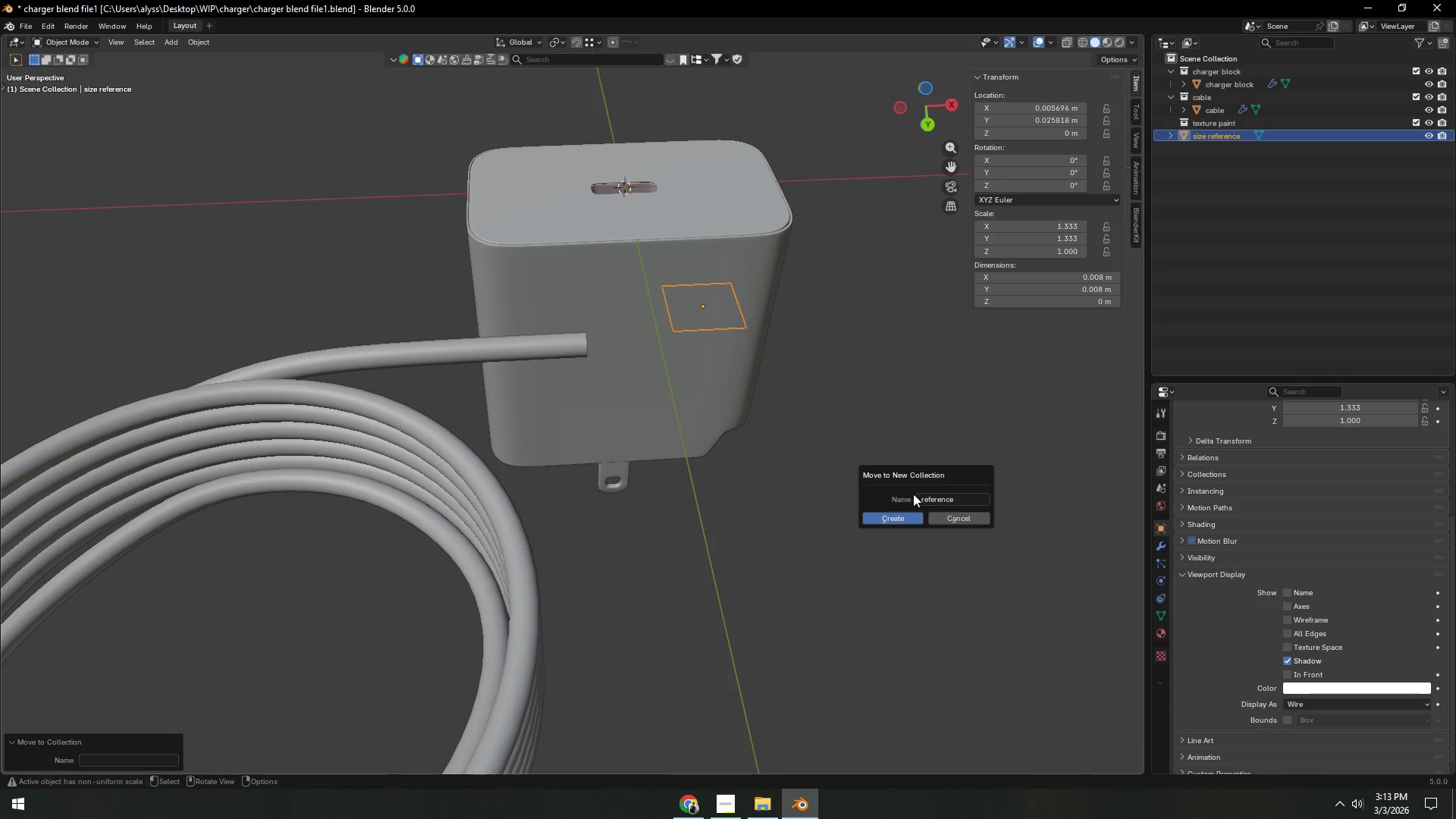 
key(Enter)
 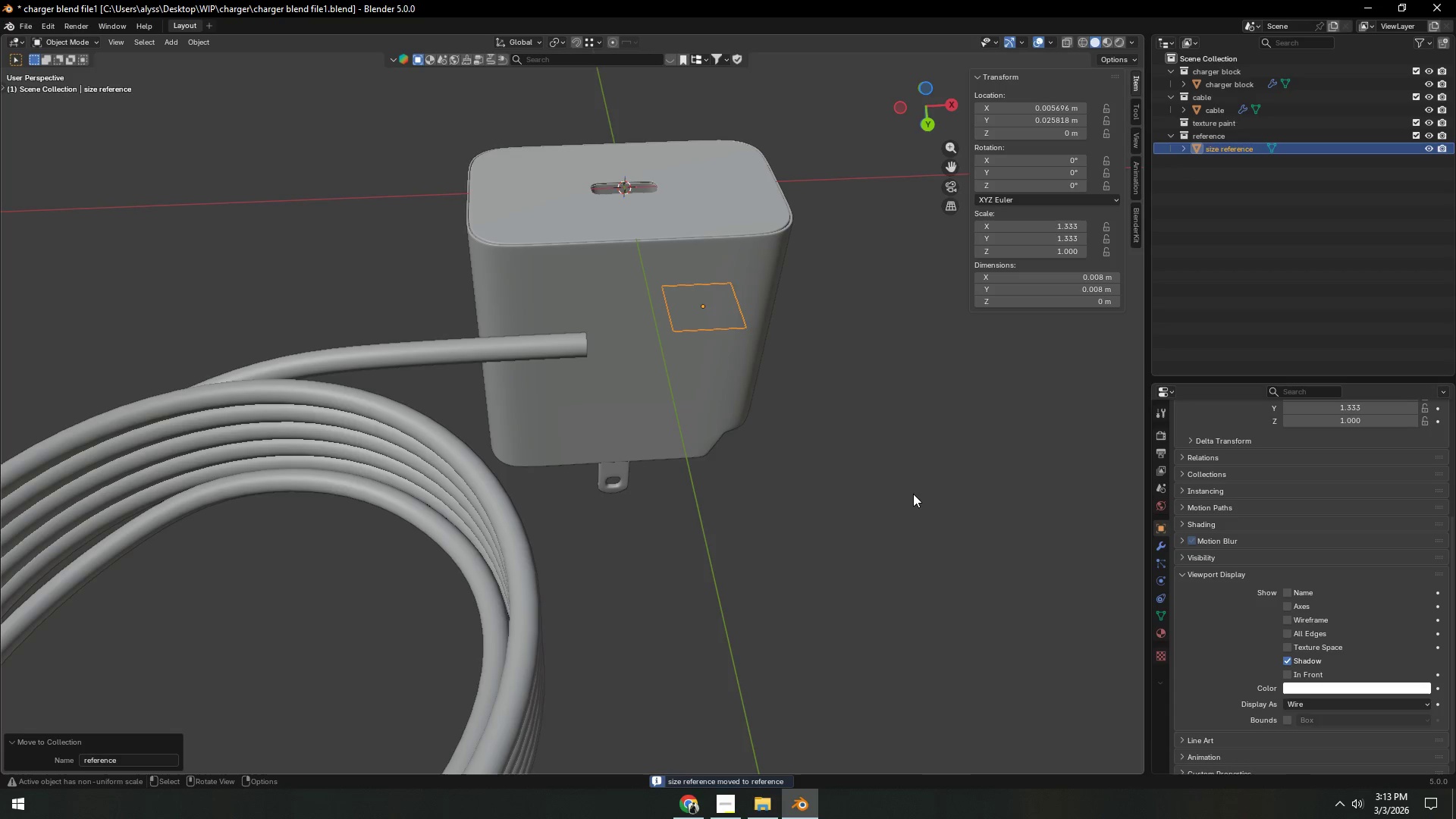 
left_click([912, 494])
 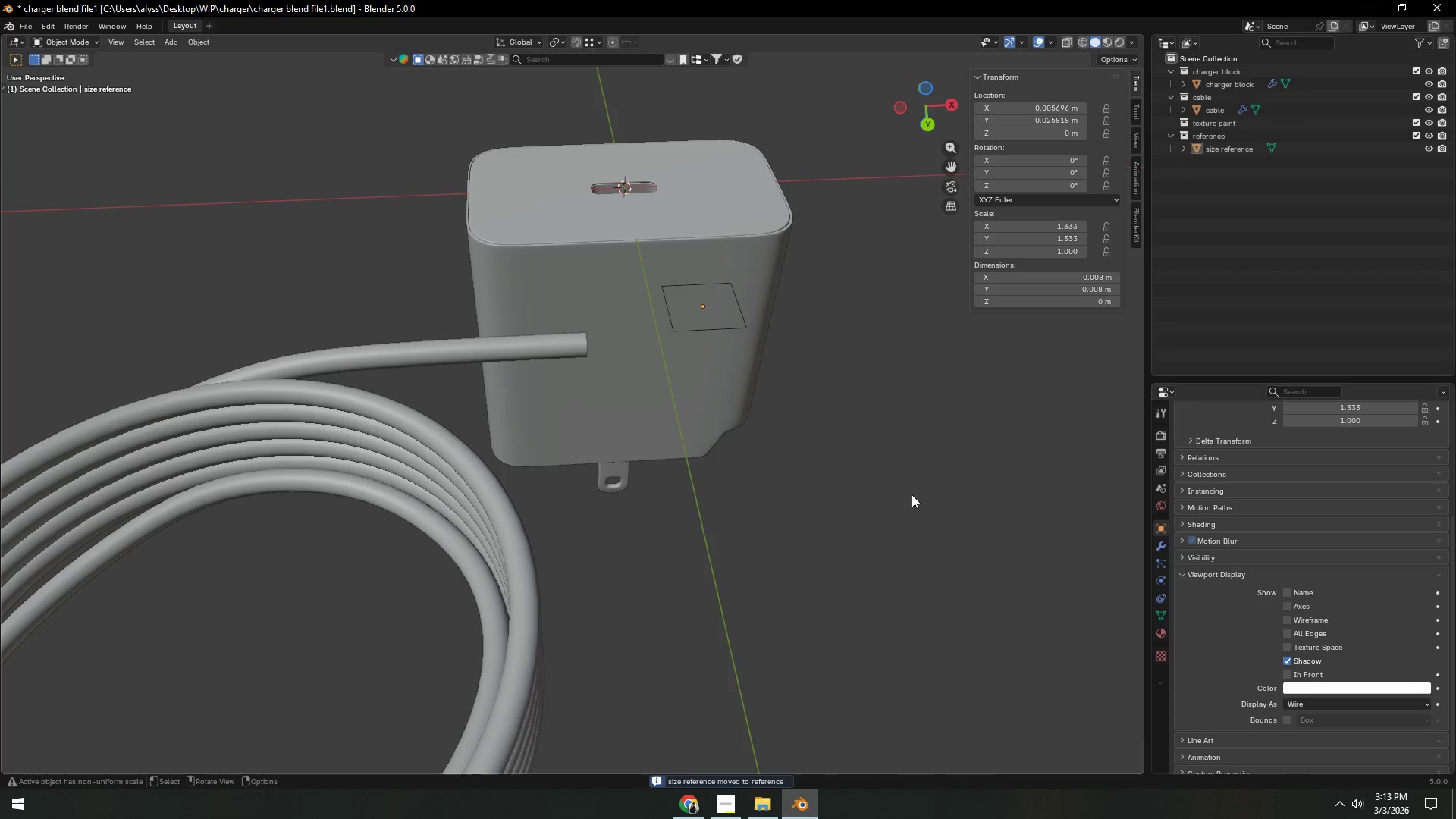 
key(Control+ControlLeft)
 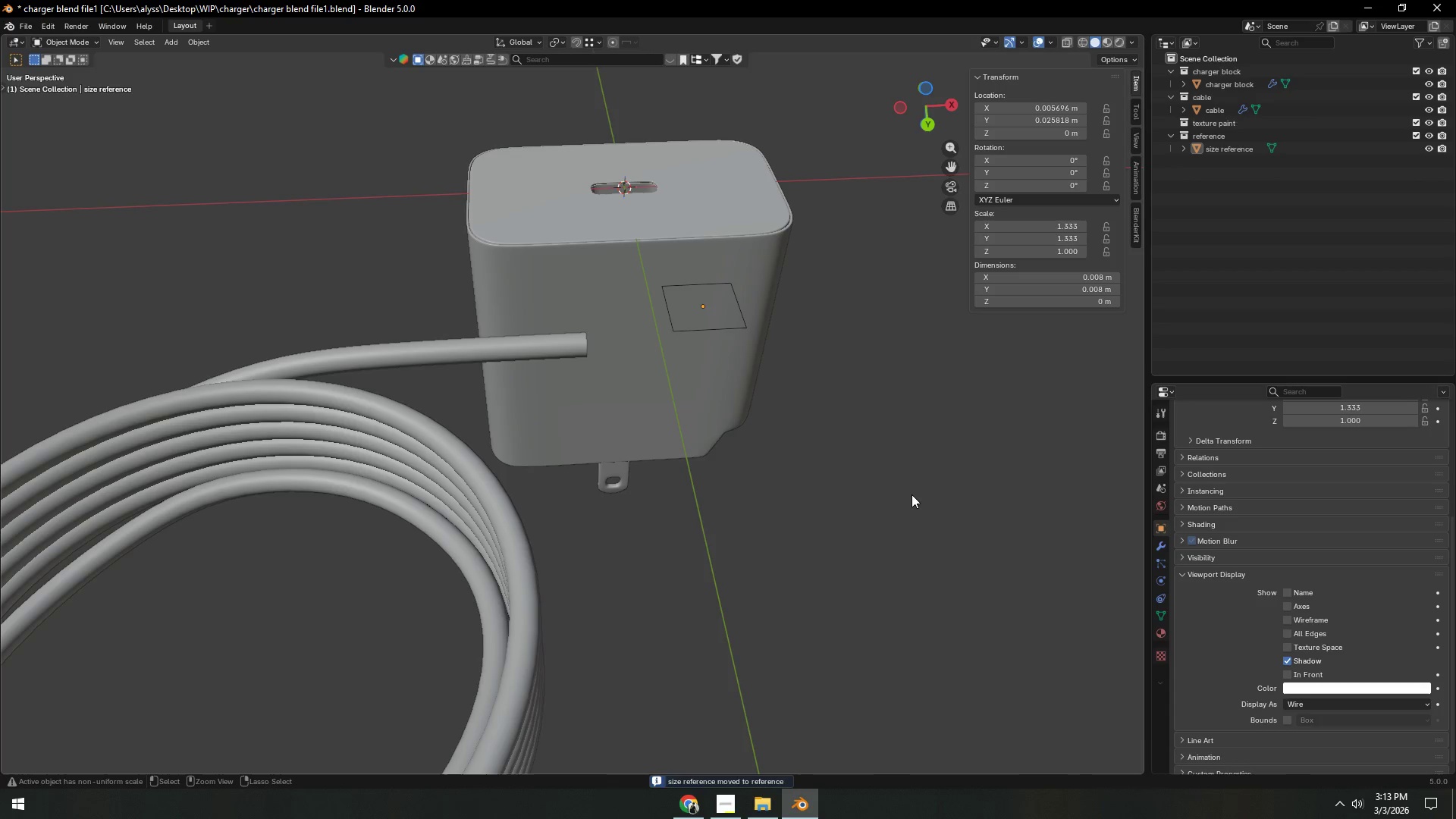 
key(Control+S)
 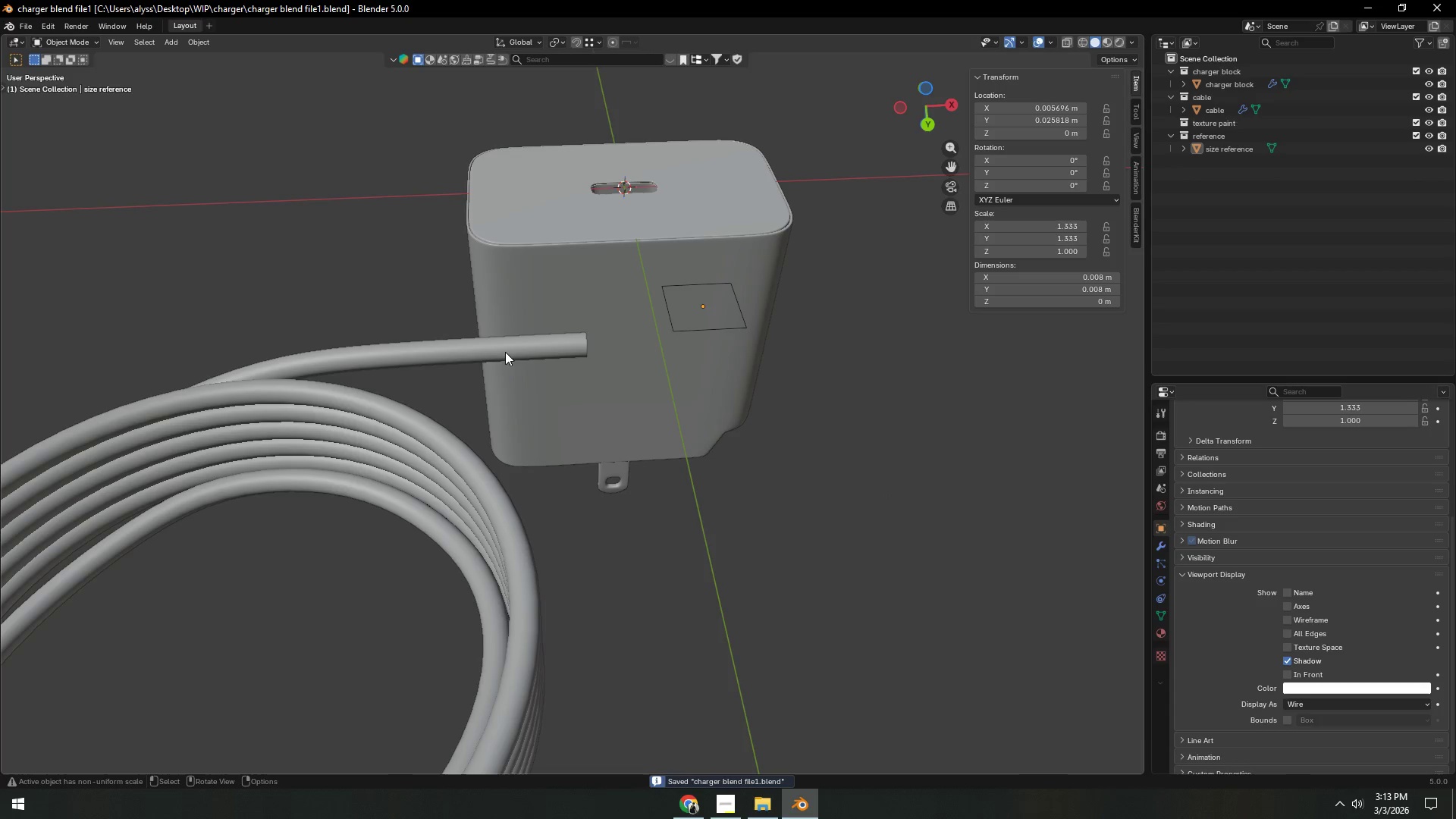 
left_click([551, 357])
 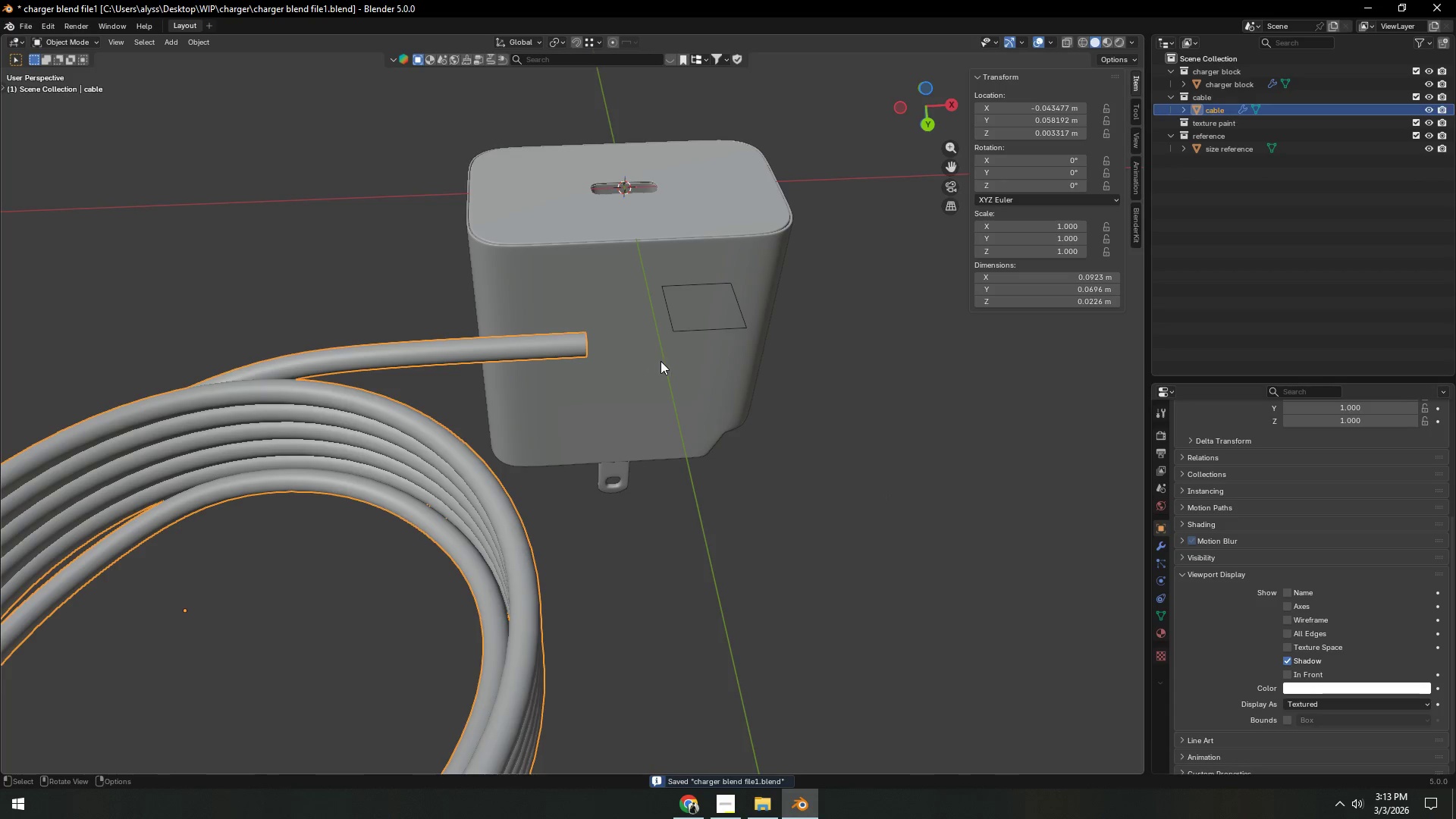 
left_click([701, 330])
 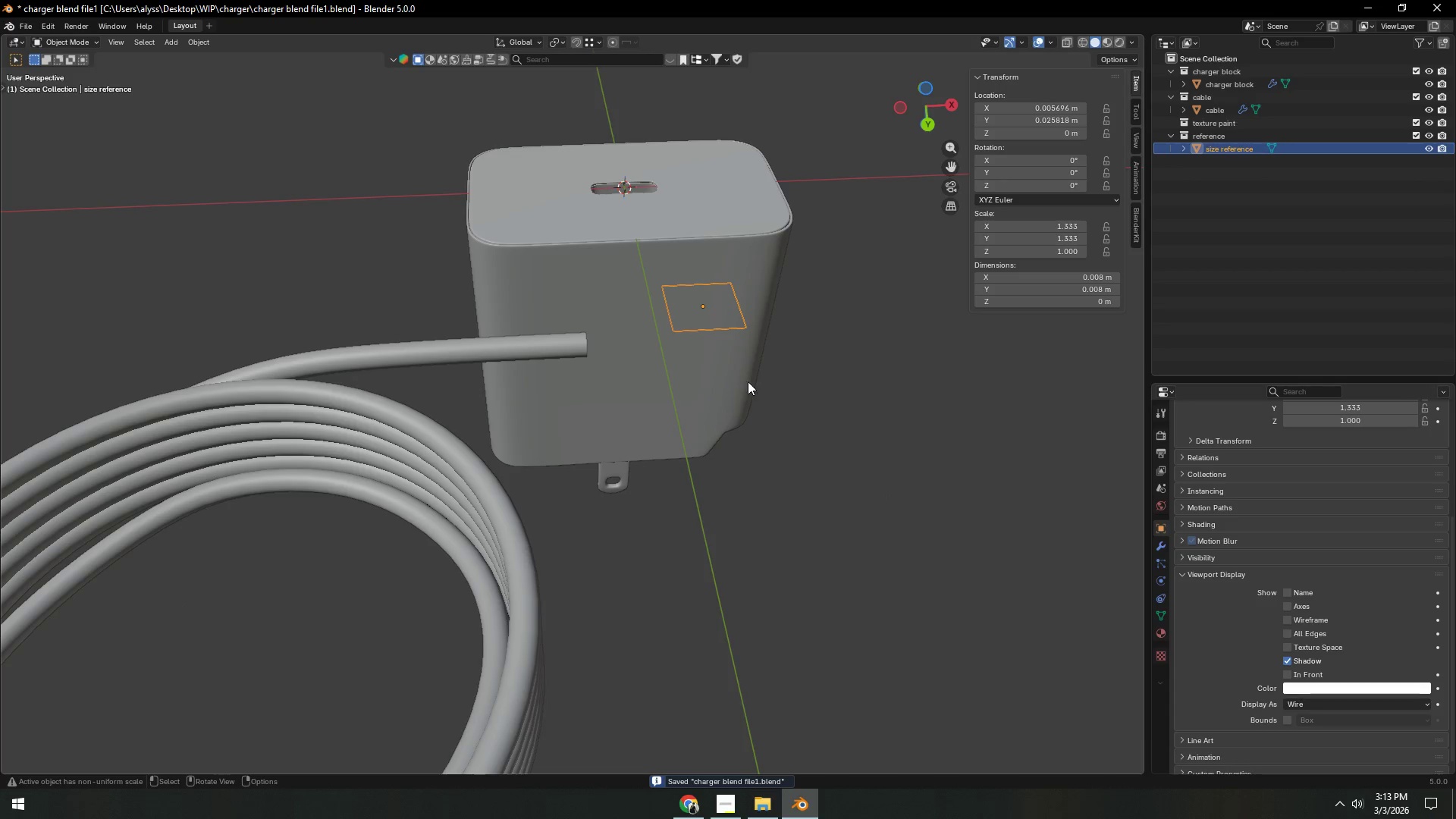 
hold_key(key=Backquote, duration=0.41)
 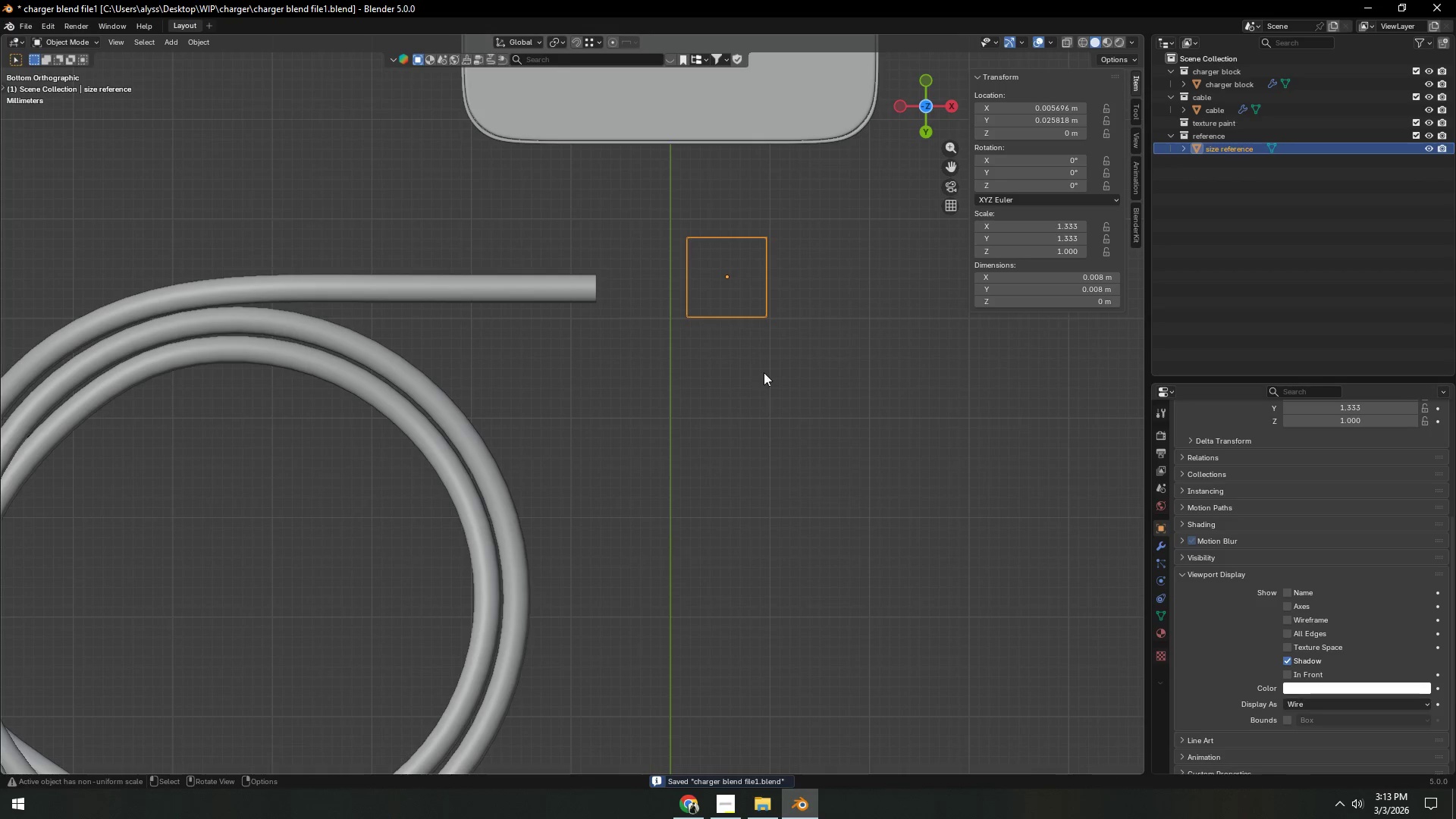 
key(G)
 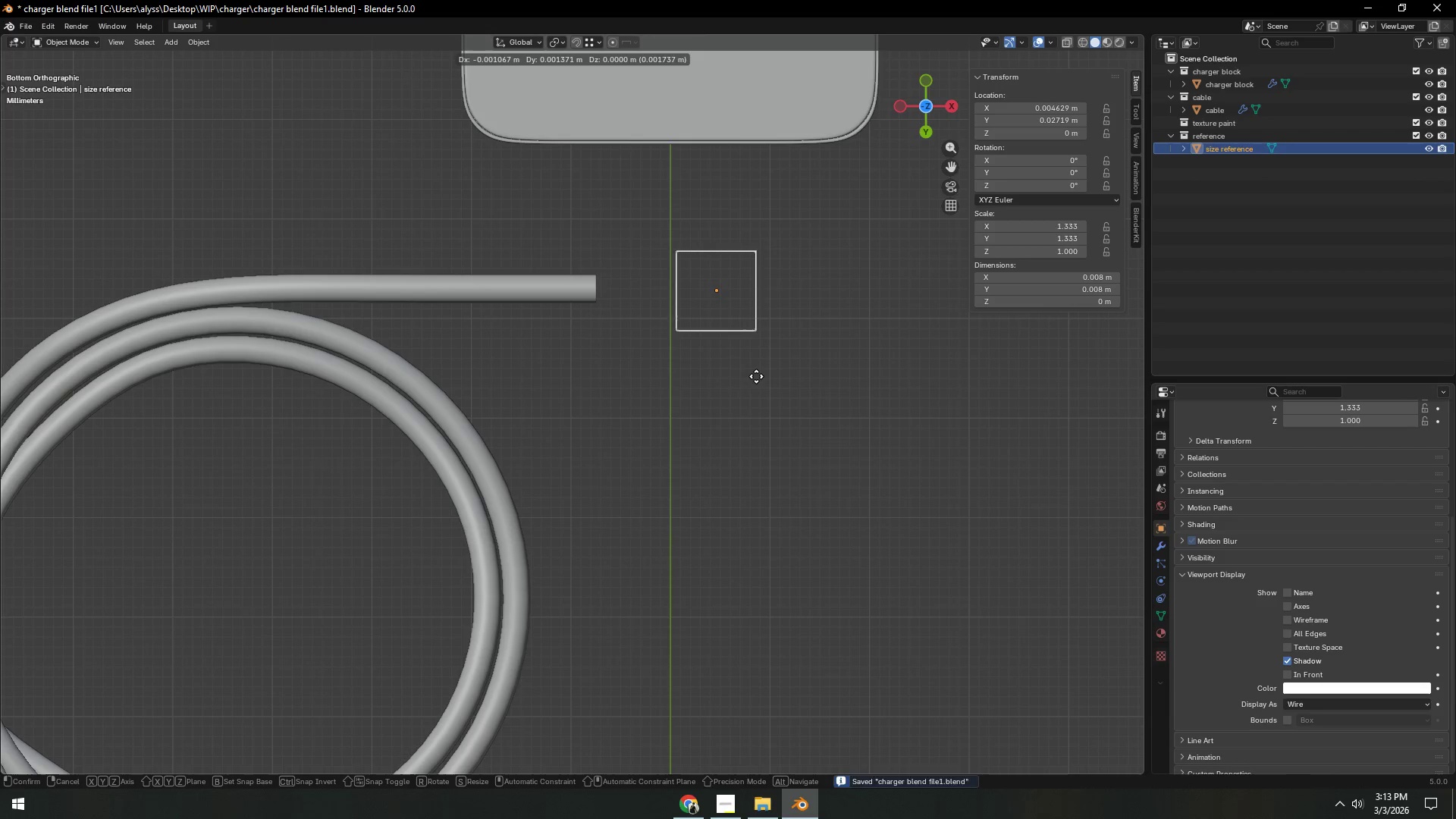 
double_click([808, 378])
 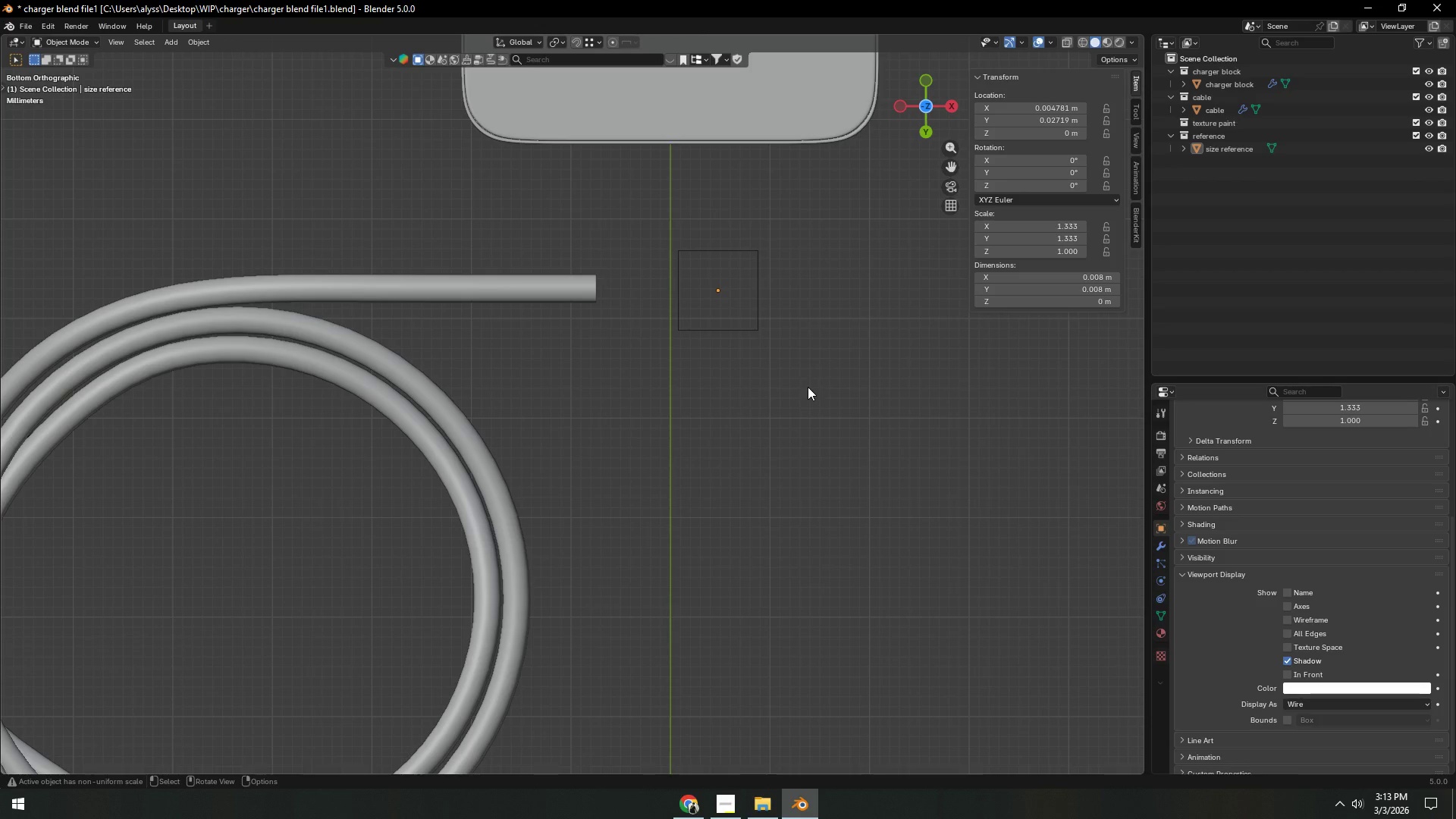 
key(Control+ControlLeft)
 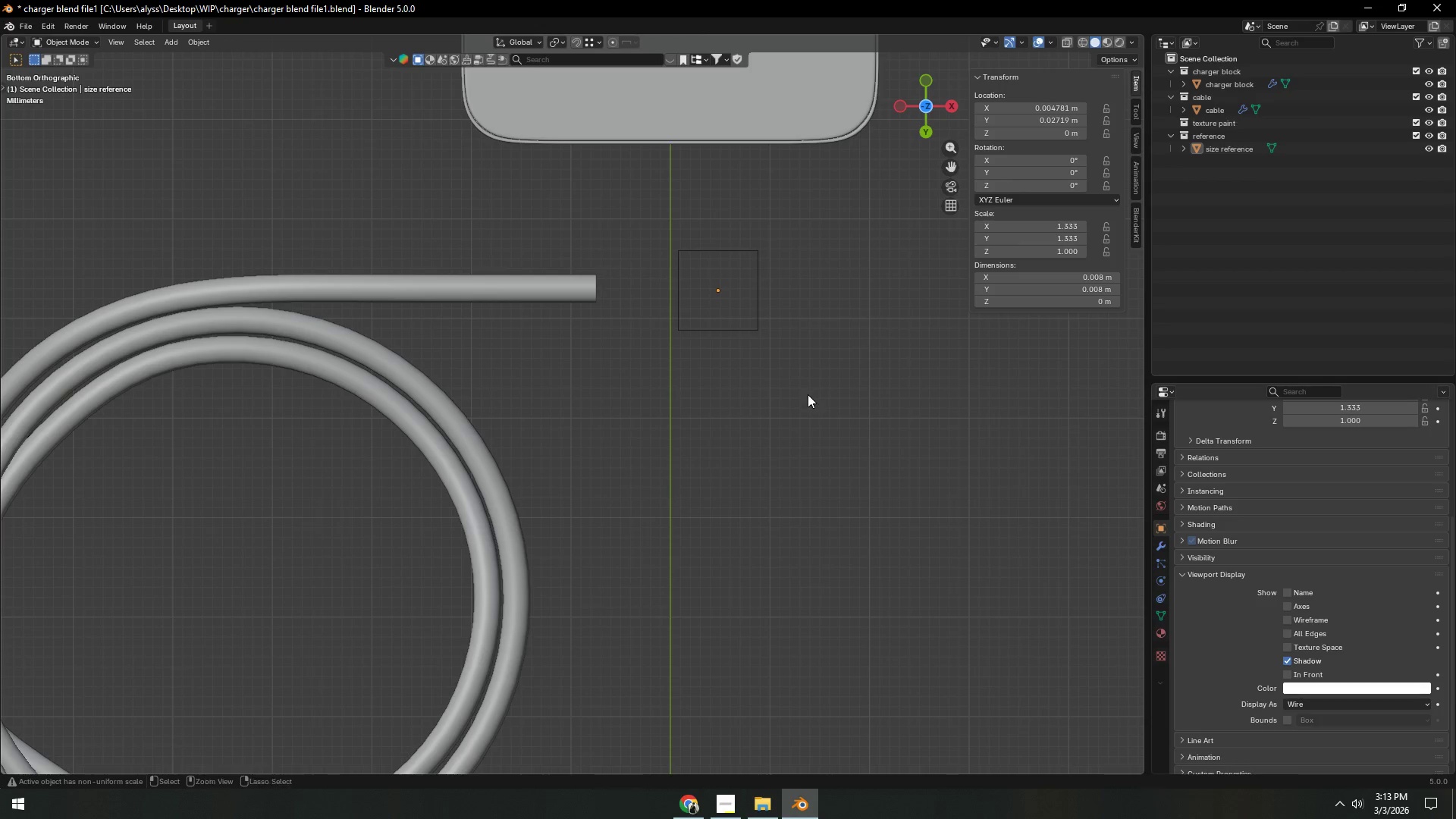 
key(Control+S)
 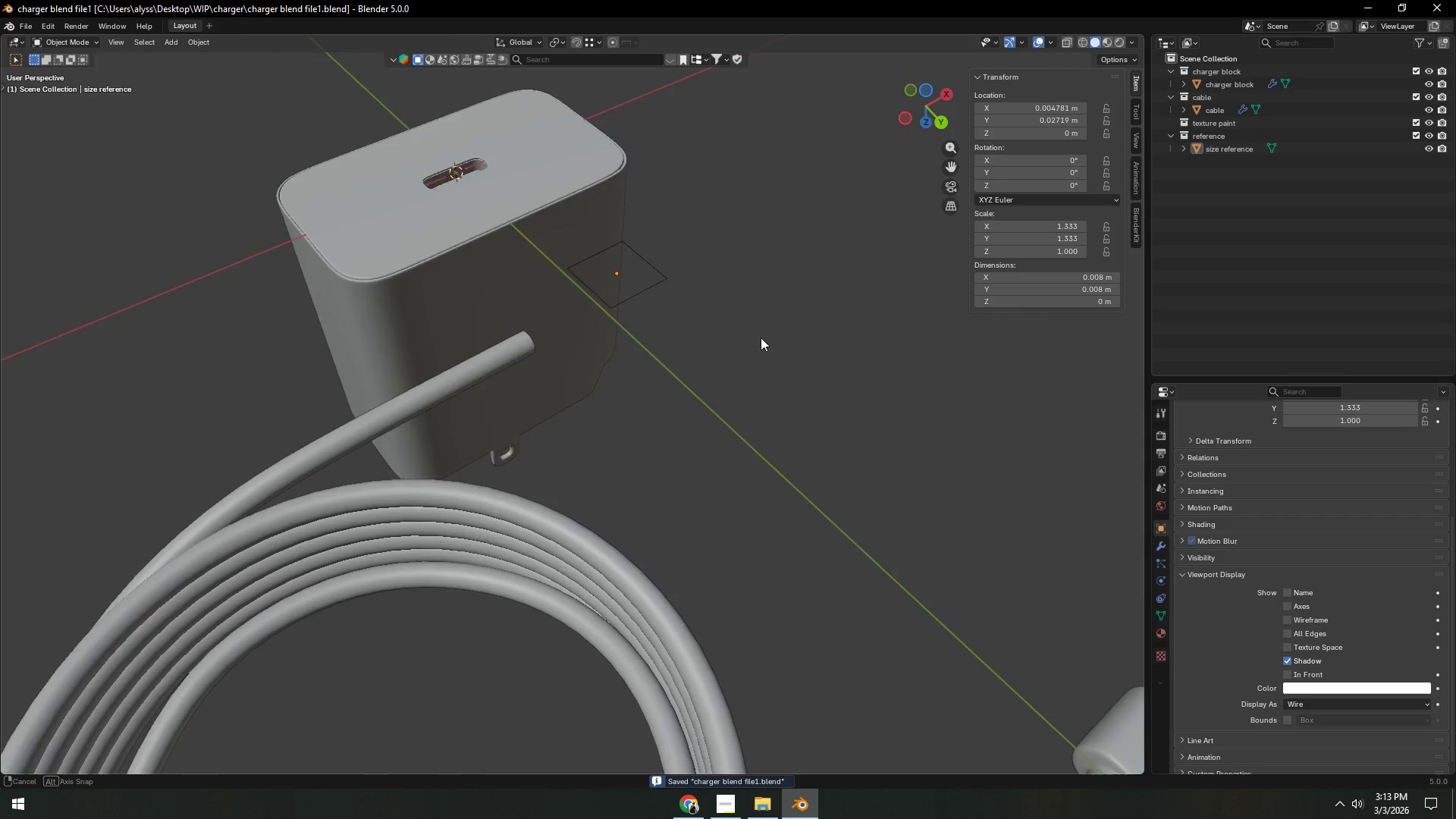 
scroll: coordinate [777, 265], scroll_direction: down, amount: 8.0
 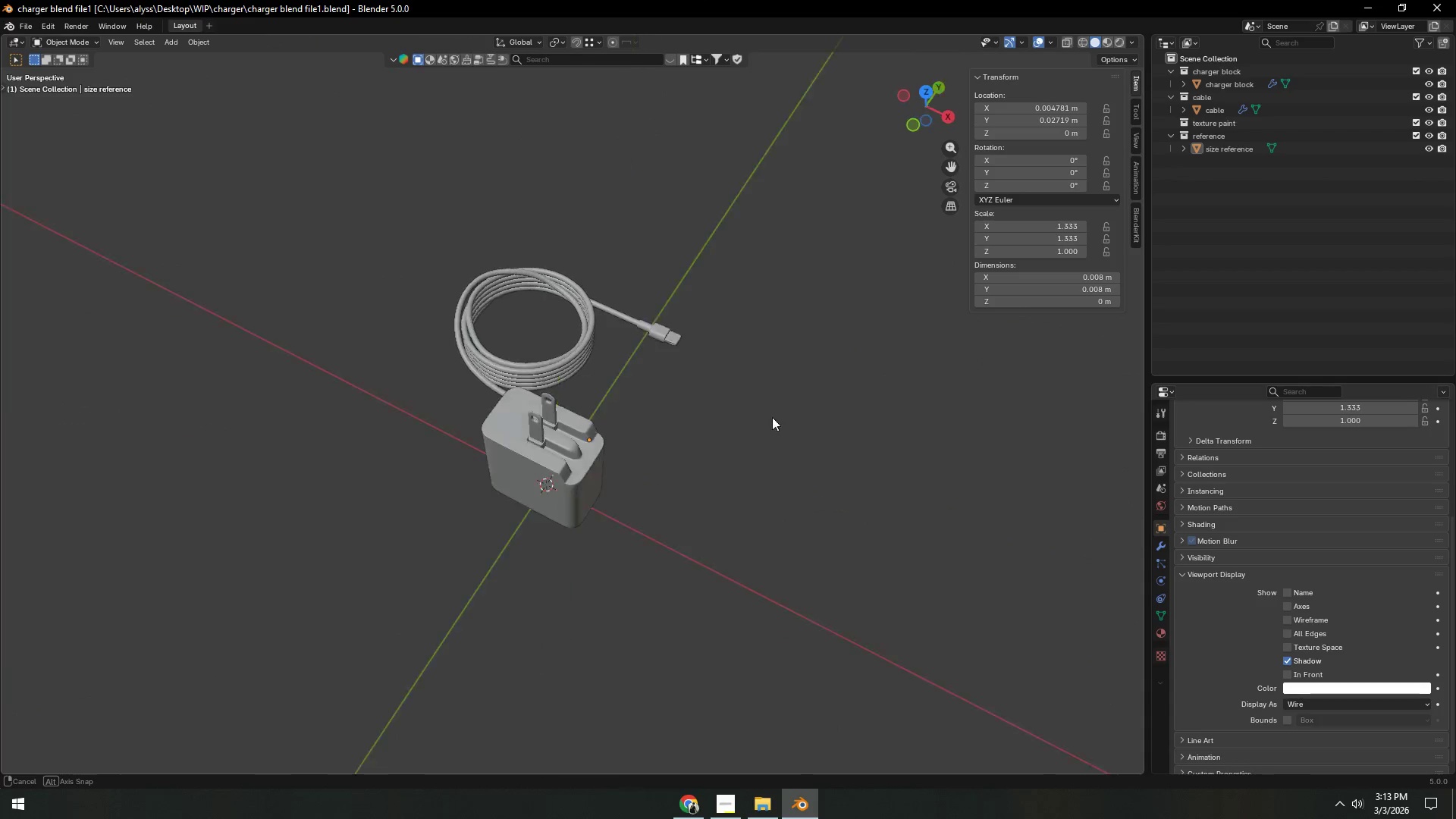 
scroll: coordinate [613, 451], scroll_direction: up, amount: 8.0
 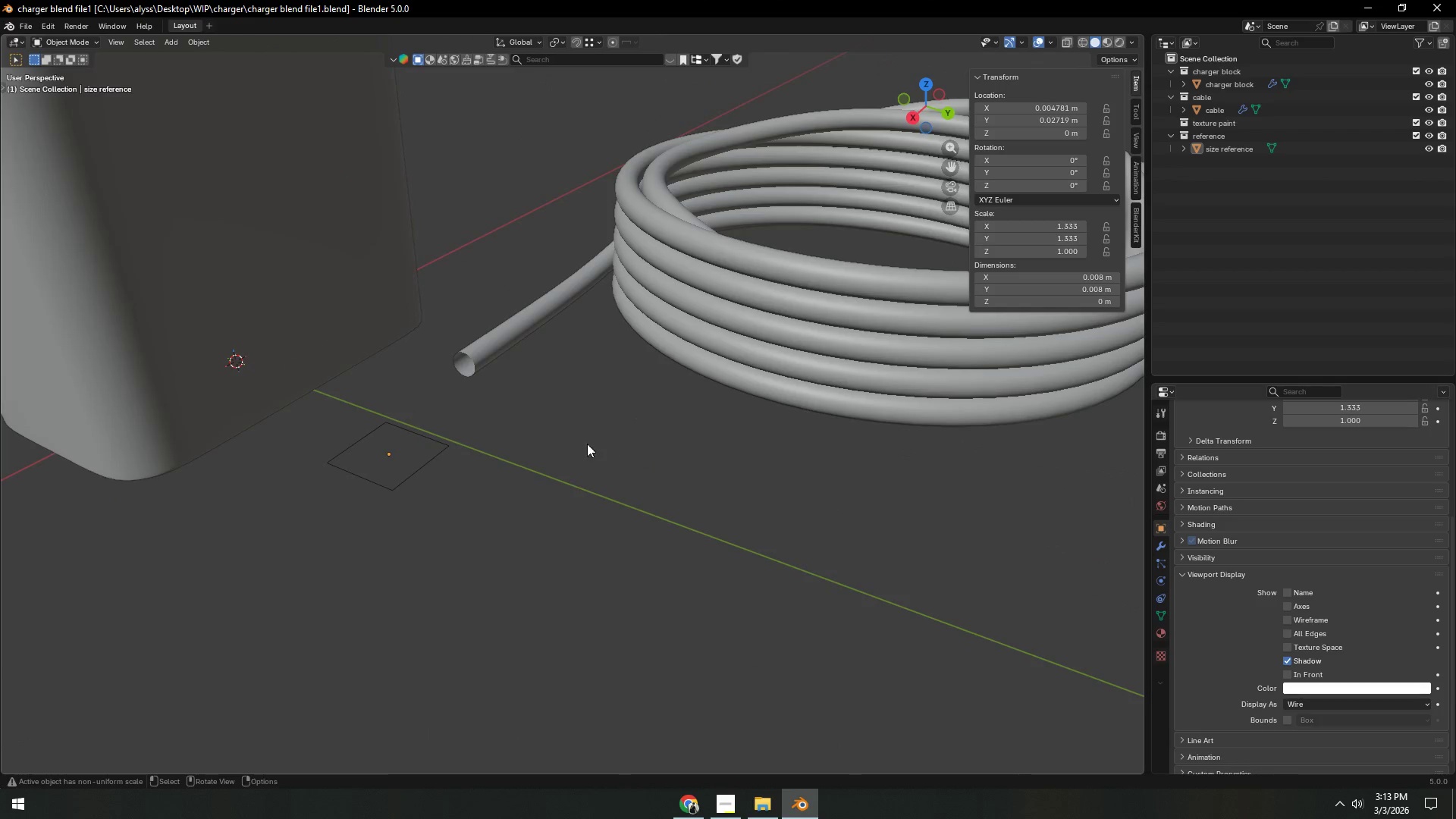 
key(Shift+ShiftLeft)
 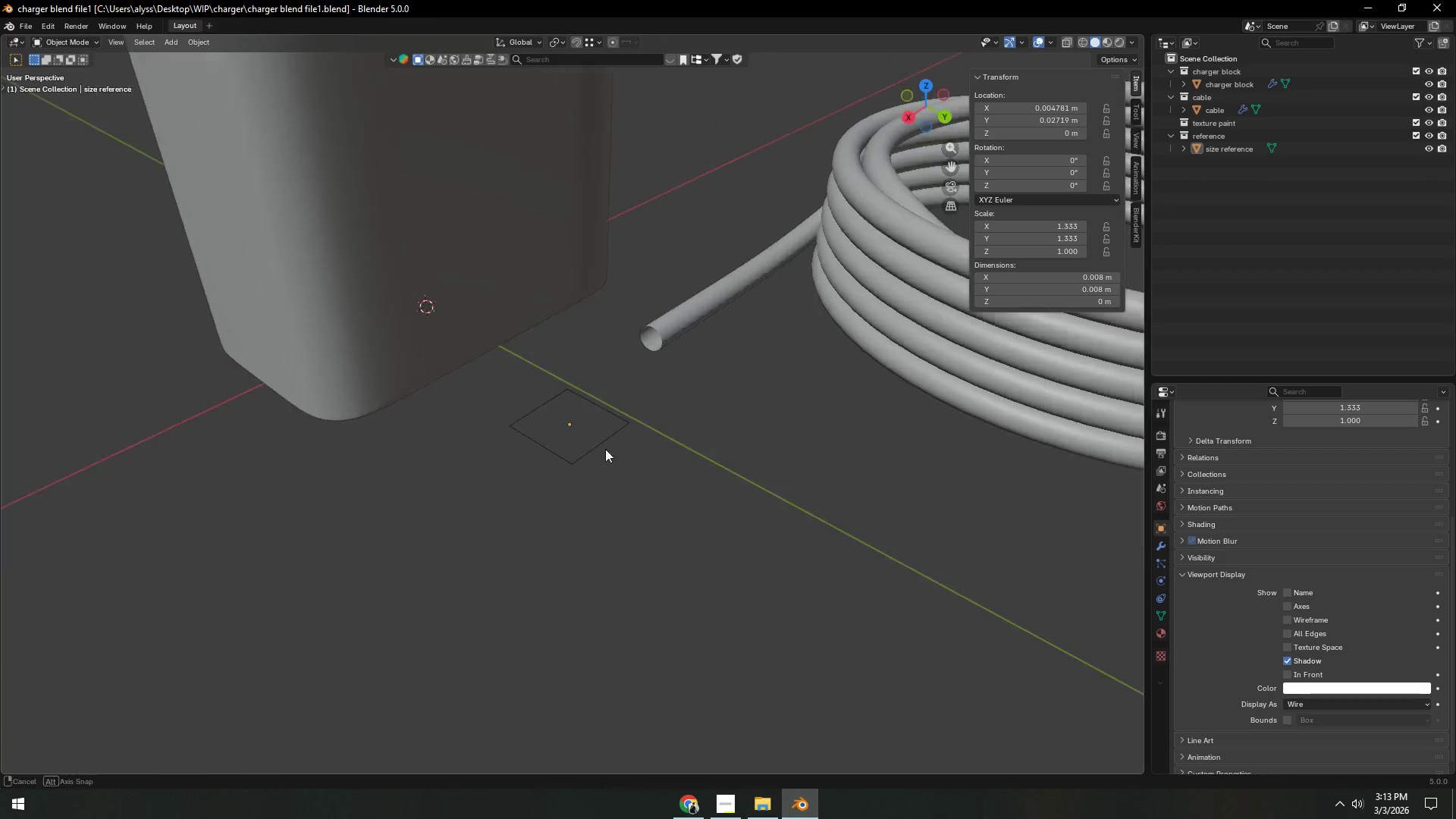 
scroll: coordinate [592, 463], scroll_direction: up, amount: 4.0
 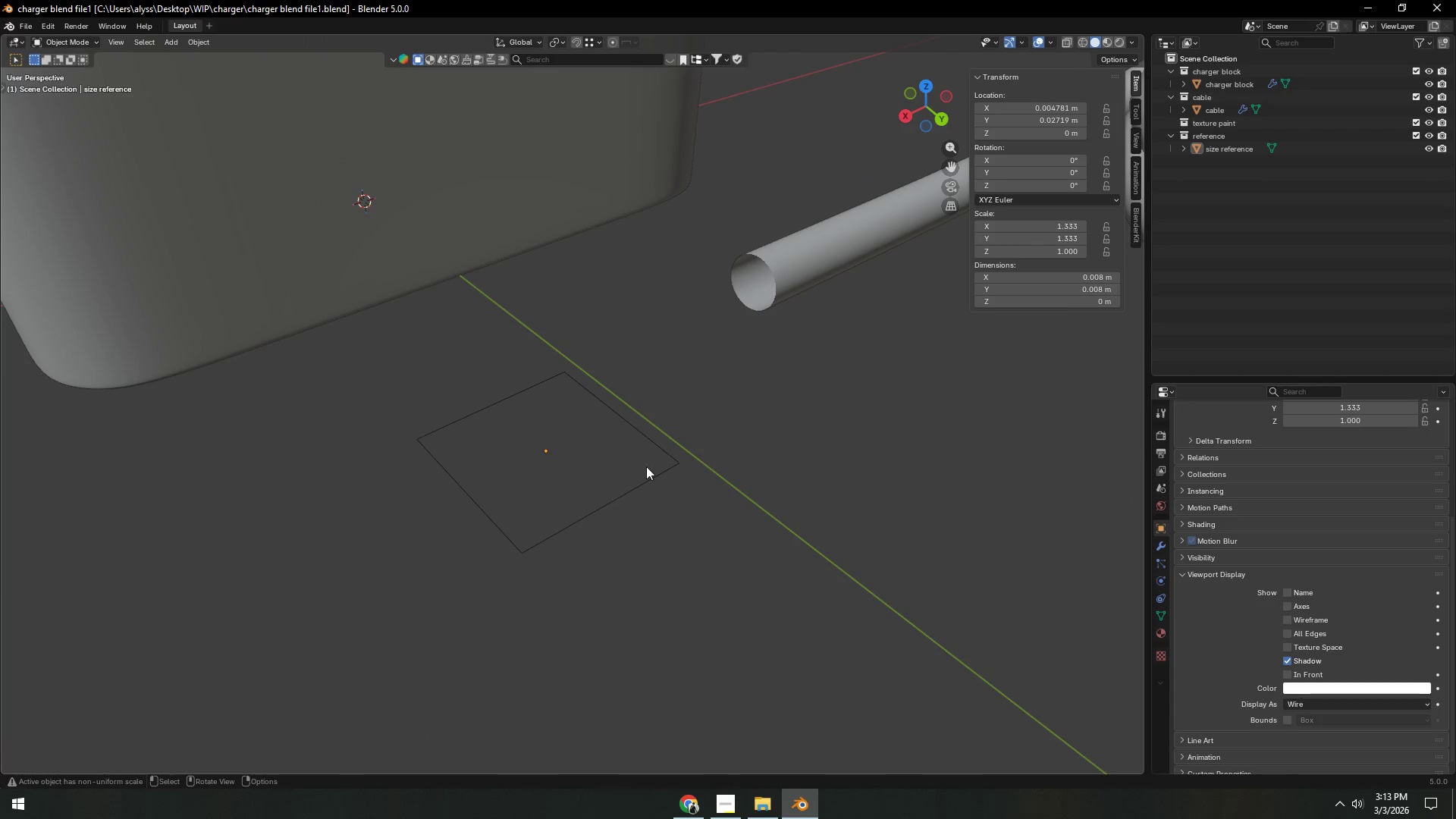 
left_click([747, 296])
 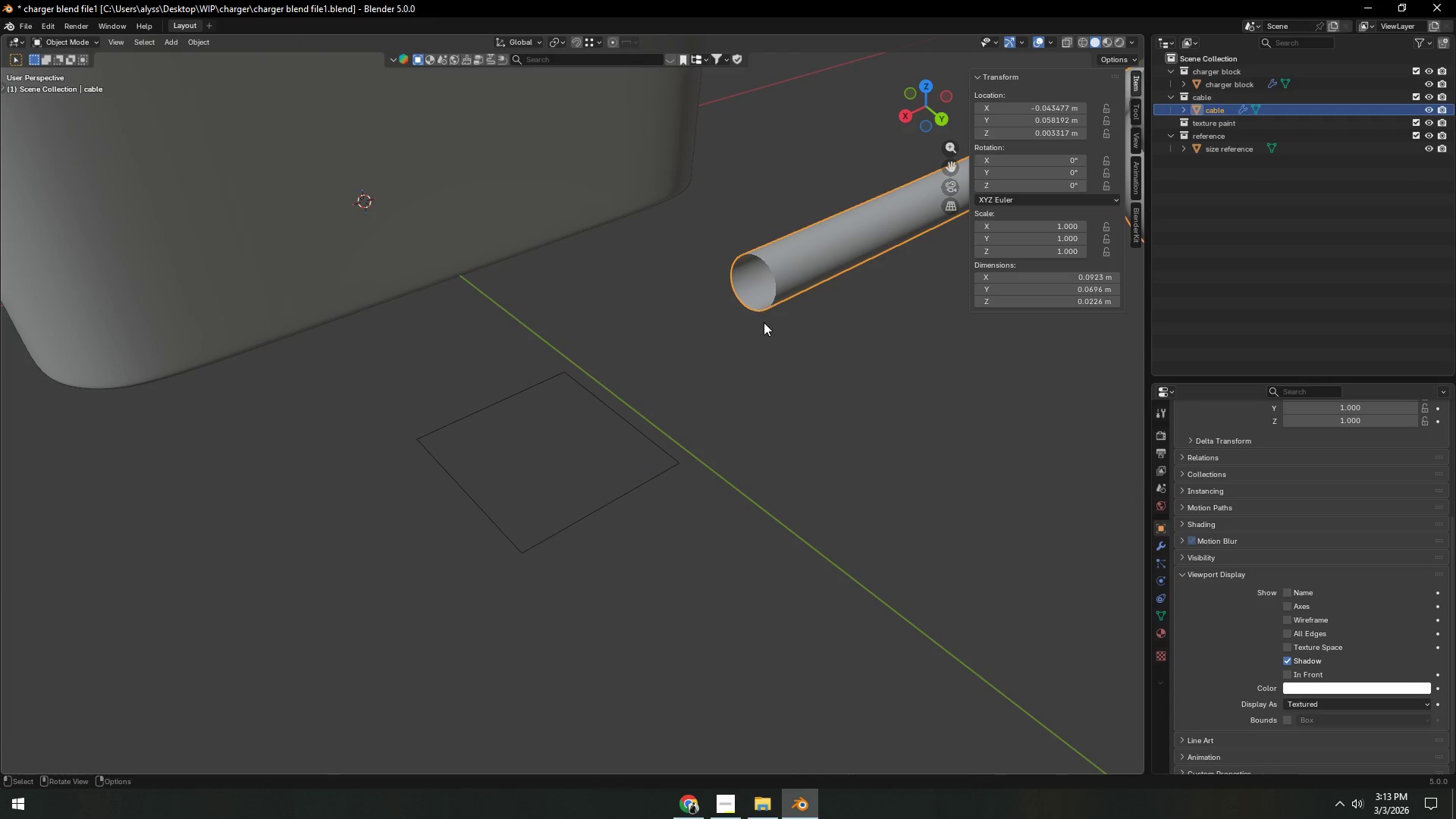 
key(Tab)
 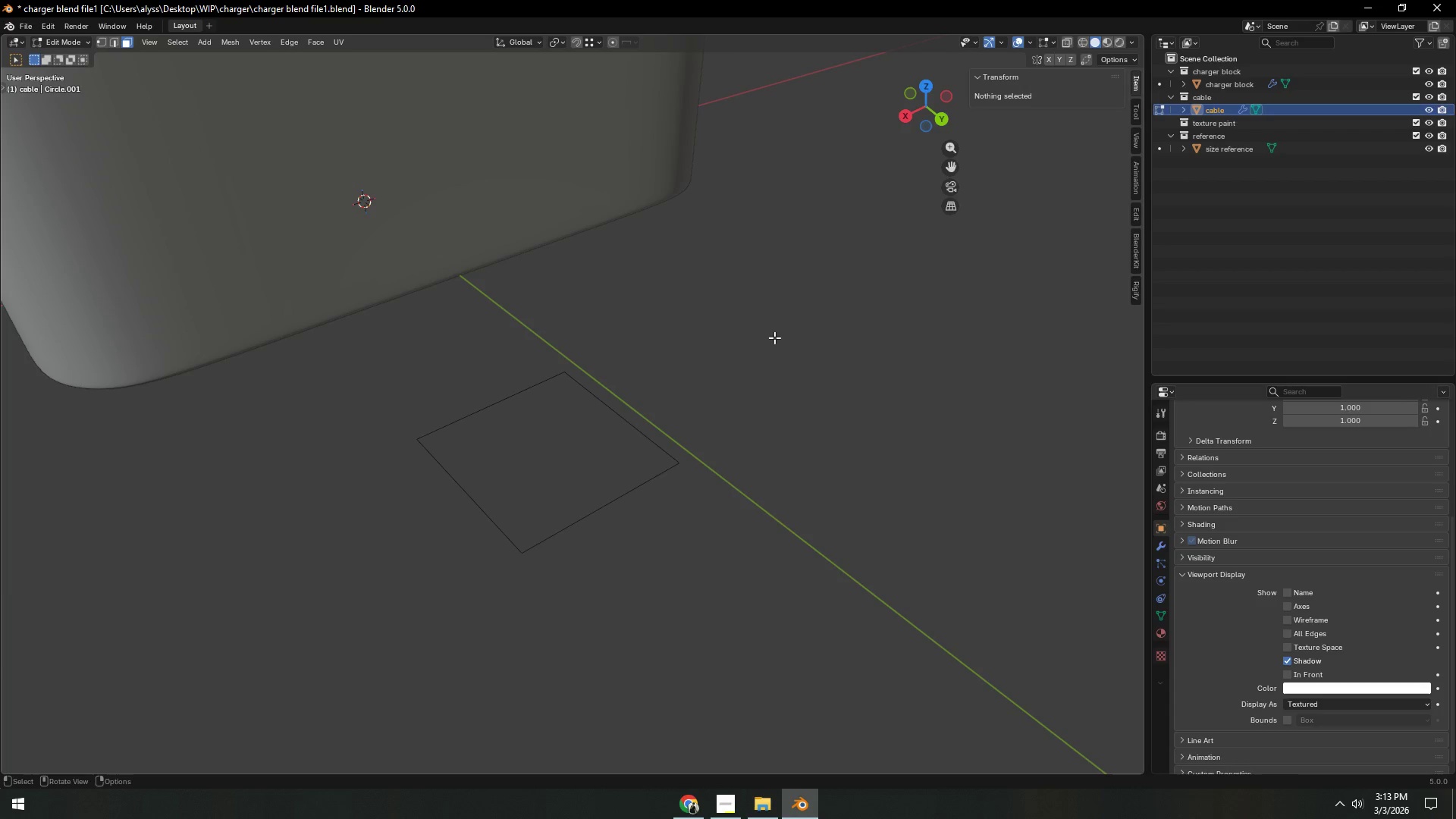 
key(Alt+H)
 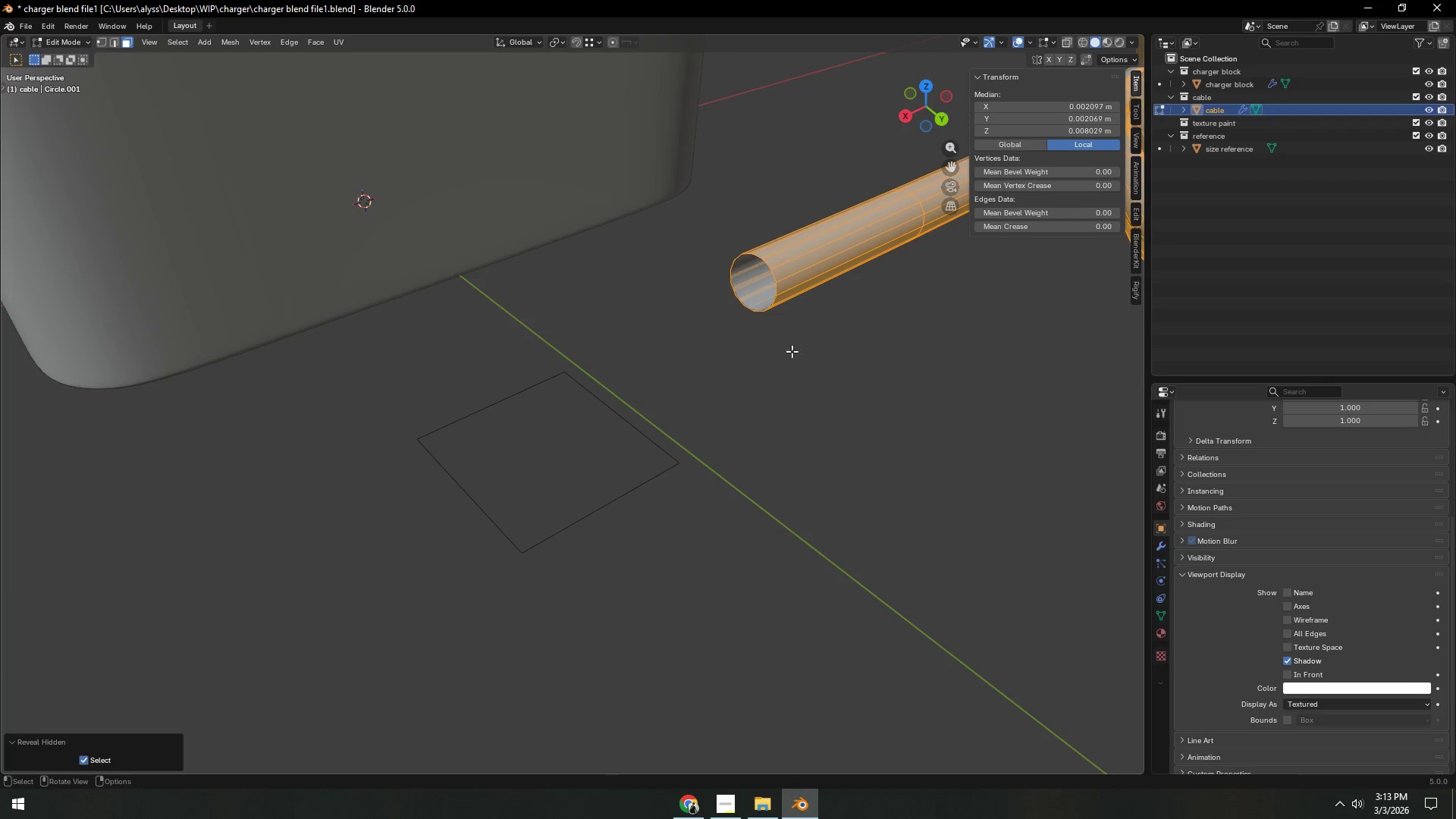 
left_click([827, 353])
 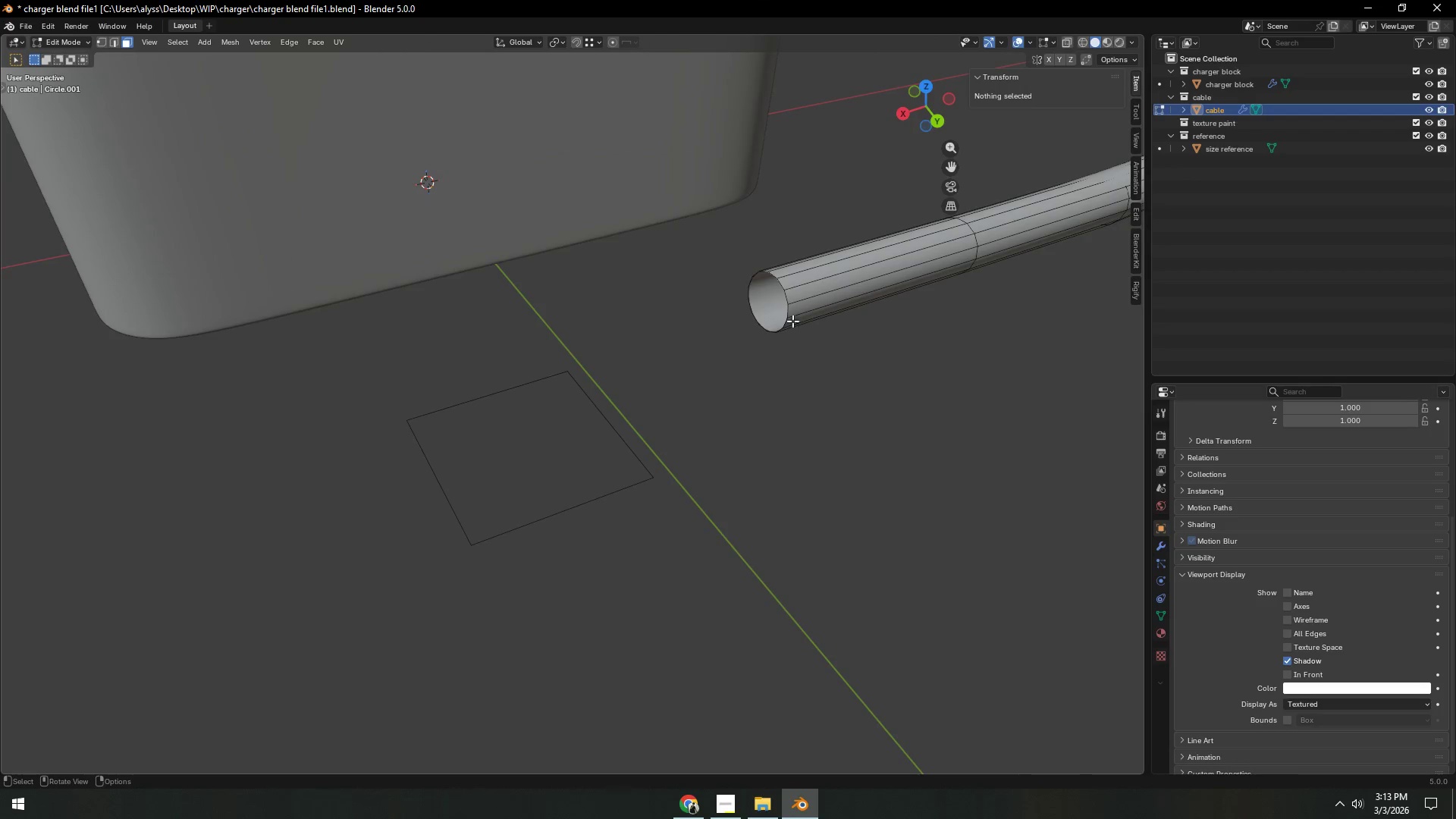 
hold_key(key=AltLeft, duration=0.55)
left_click([783, 292])
 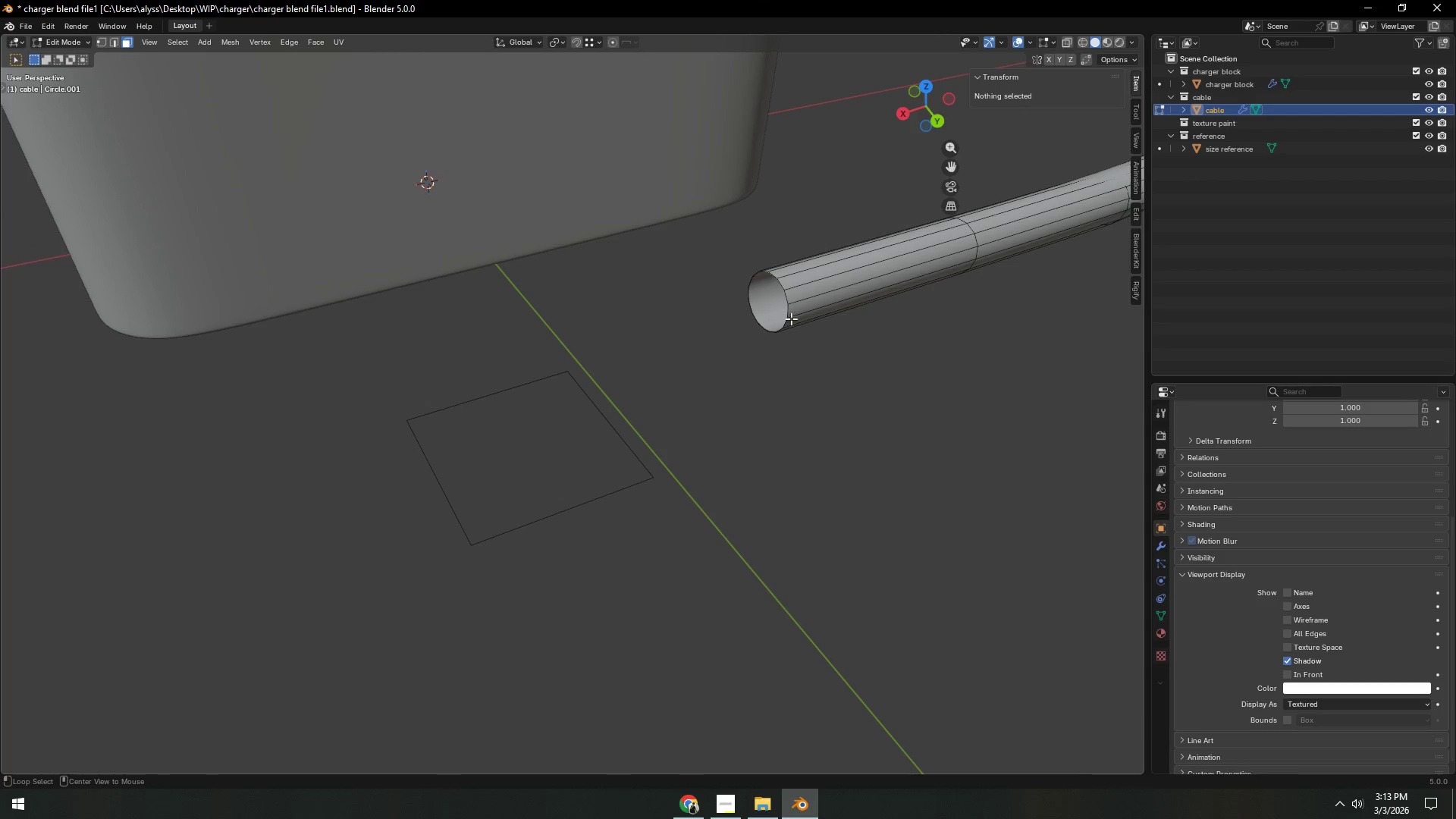 
hold_key(key=AltLeft, duration=0.92)
 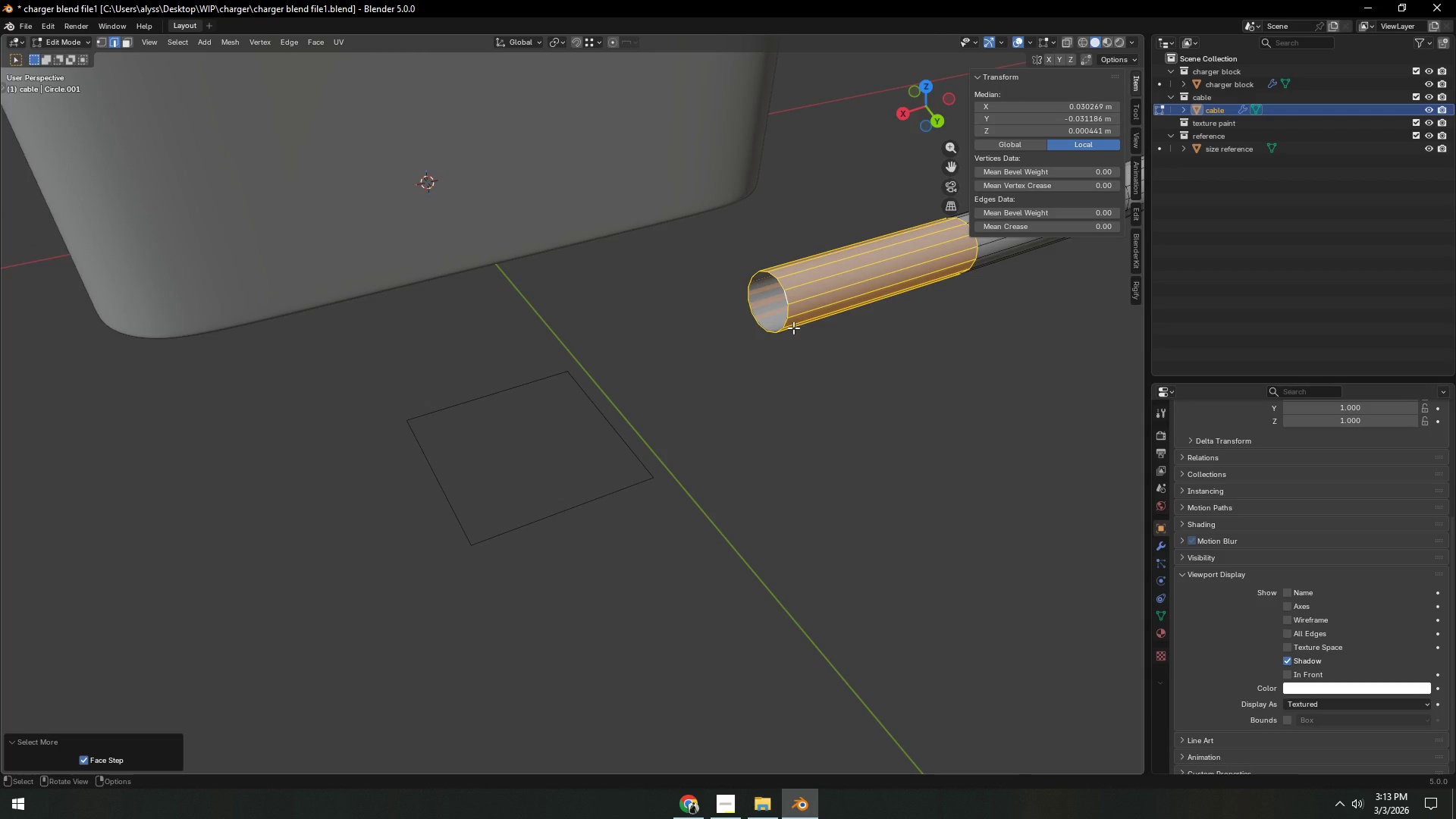 
key(2)
 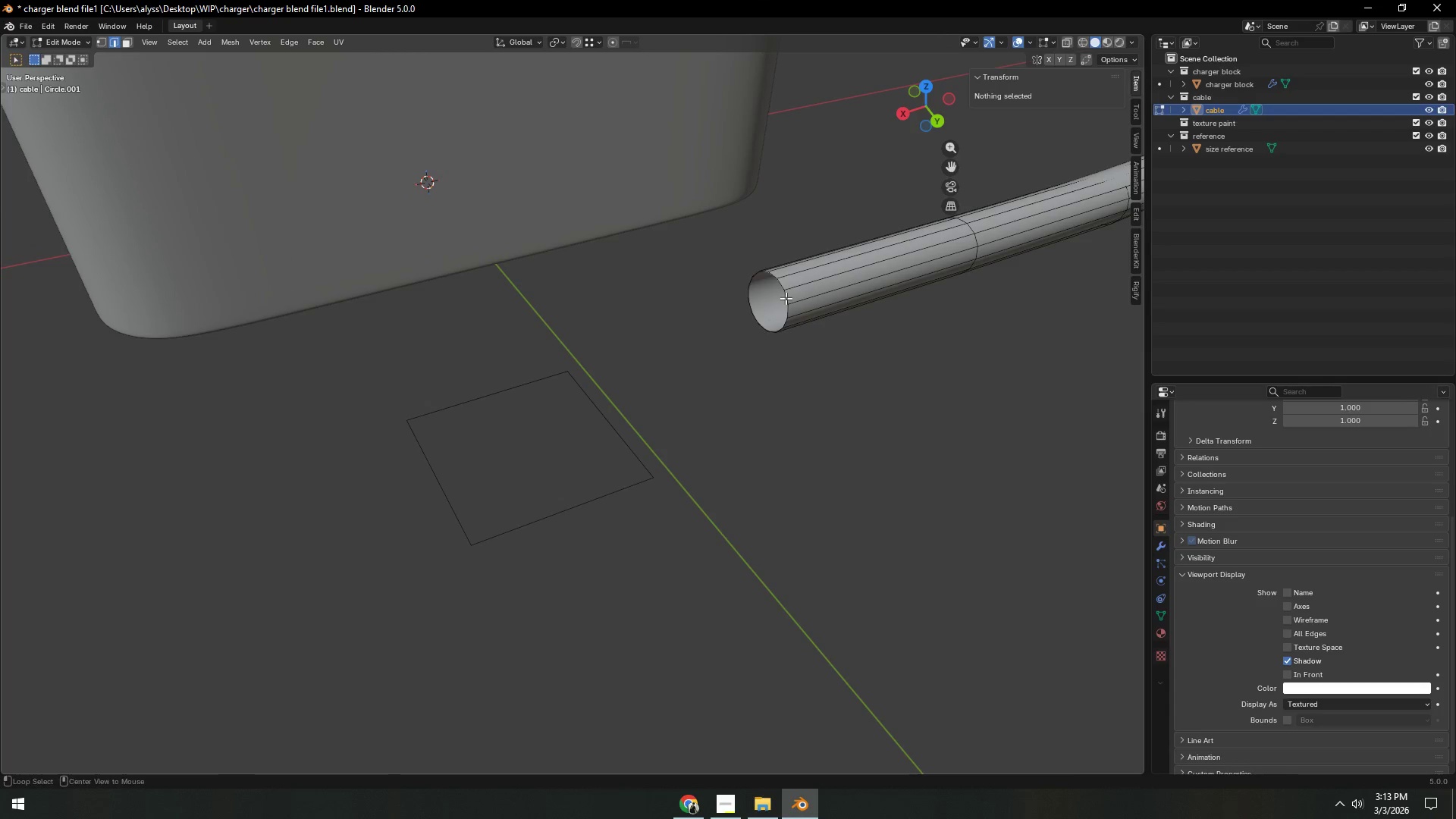 
left_click([786, 298])
 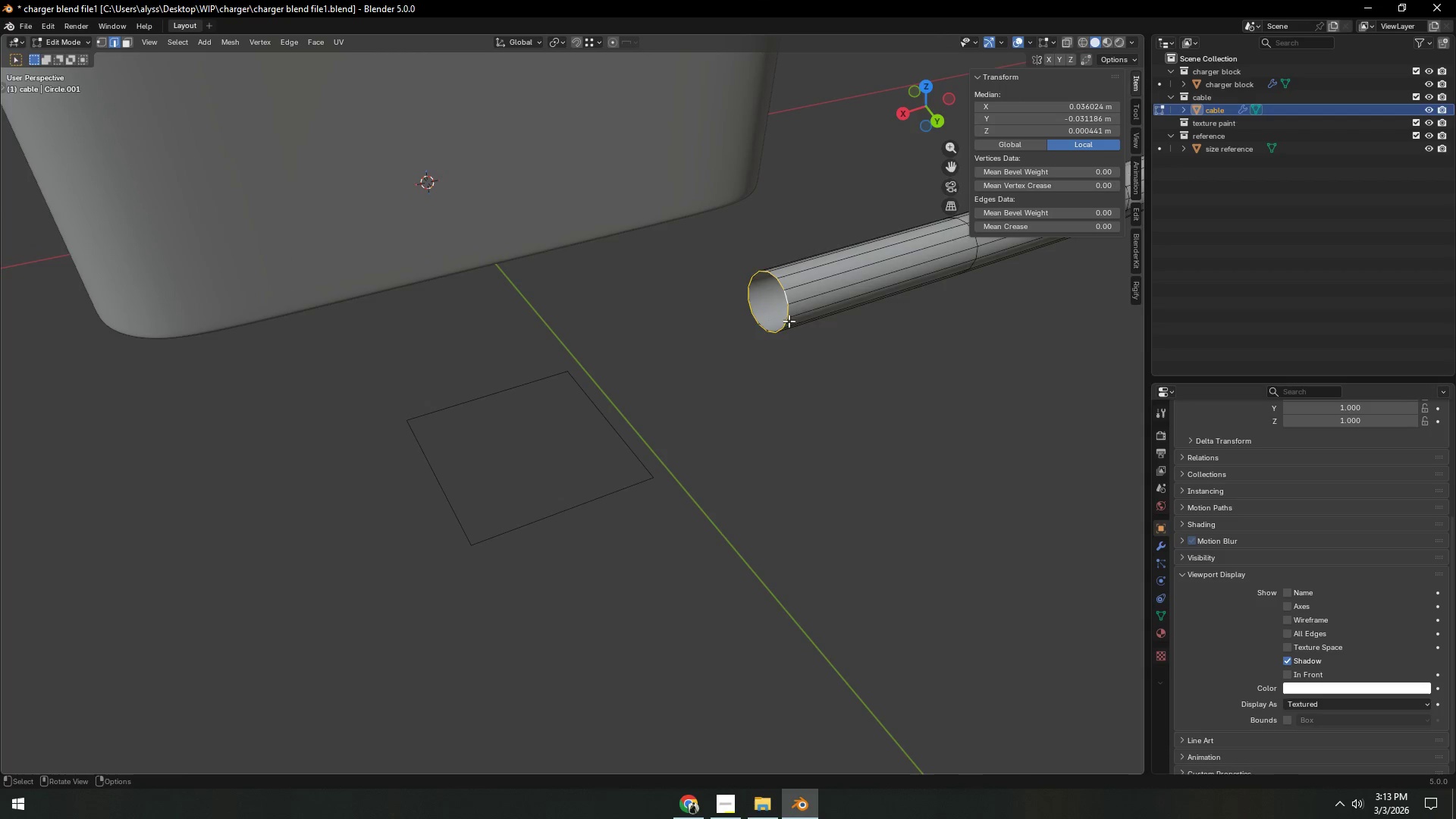 
 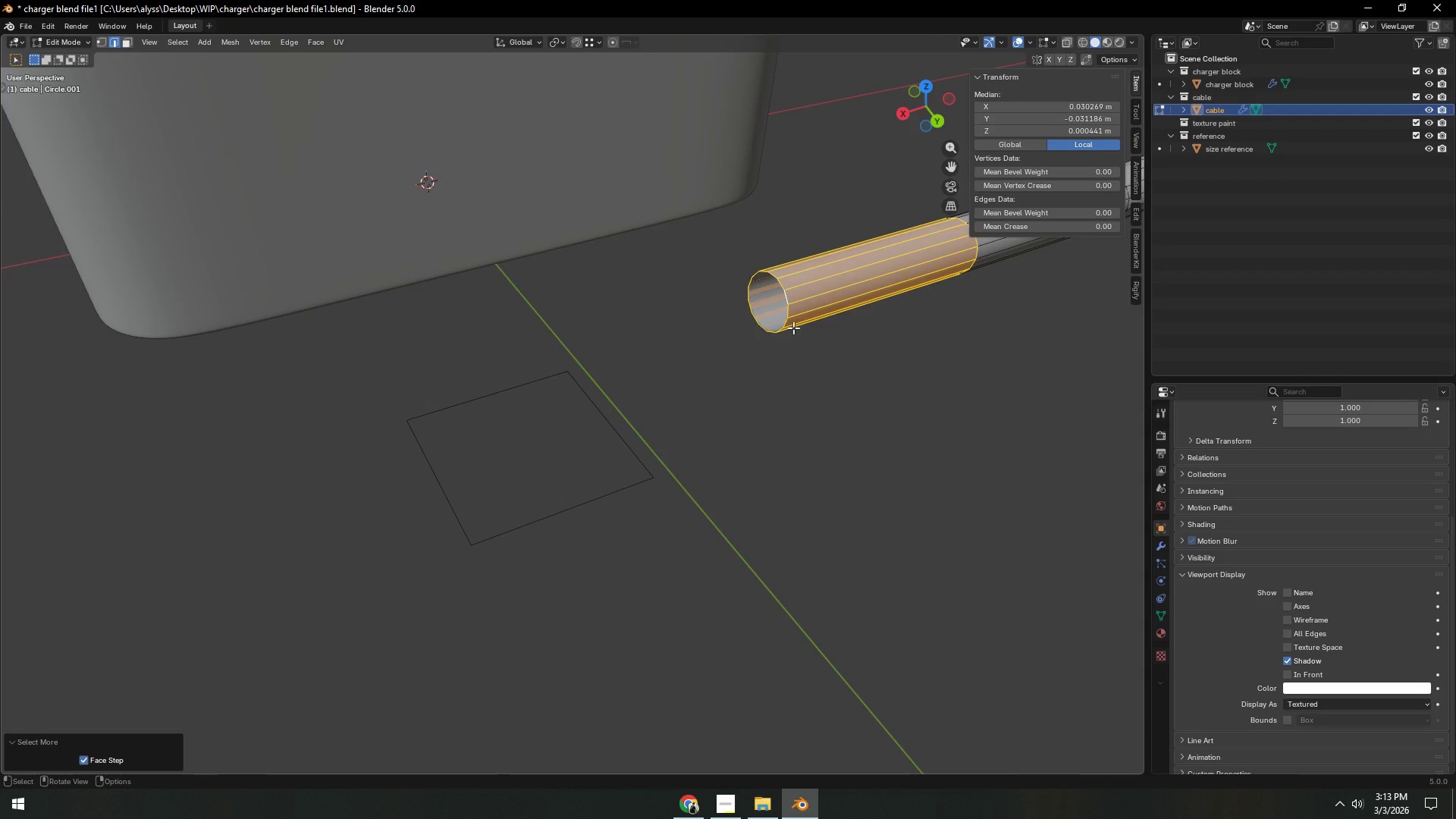 
key(Shift+ShiftLeft)
 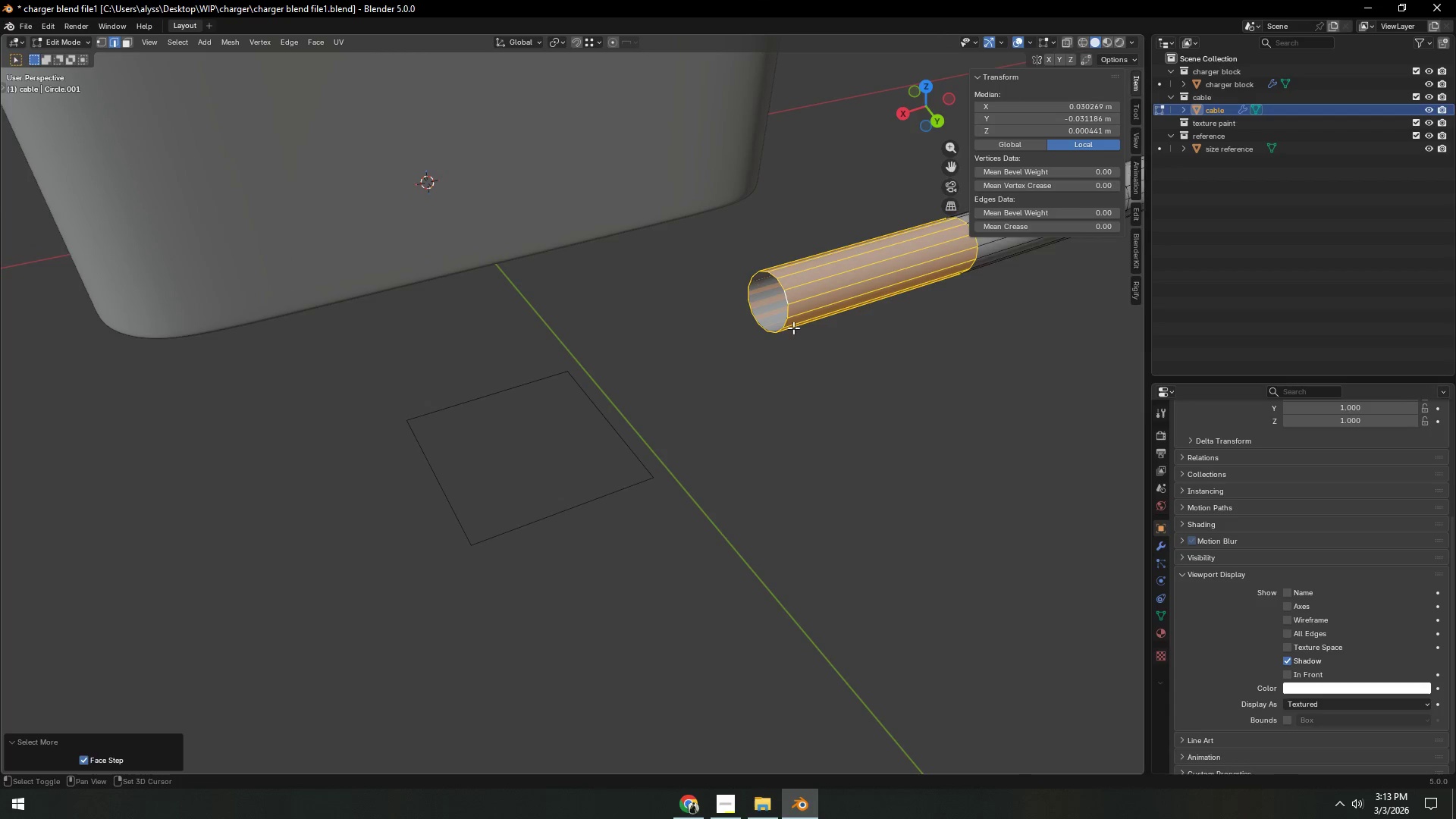 
key(Shift+H)
 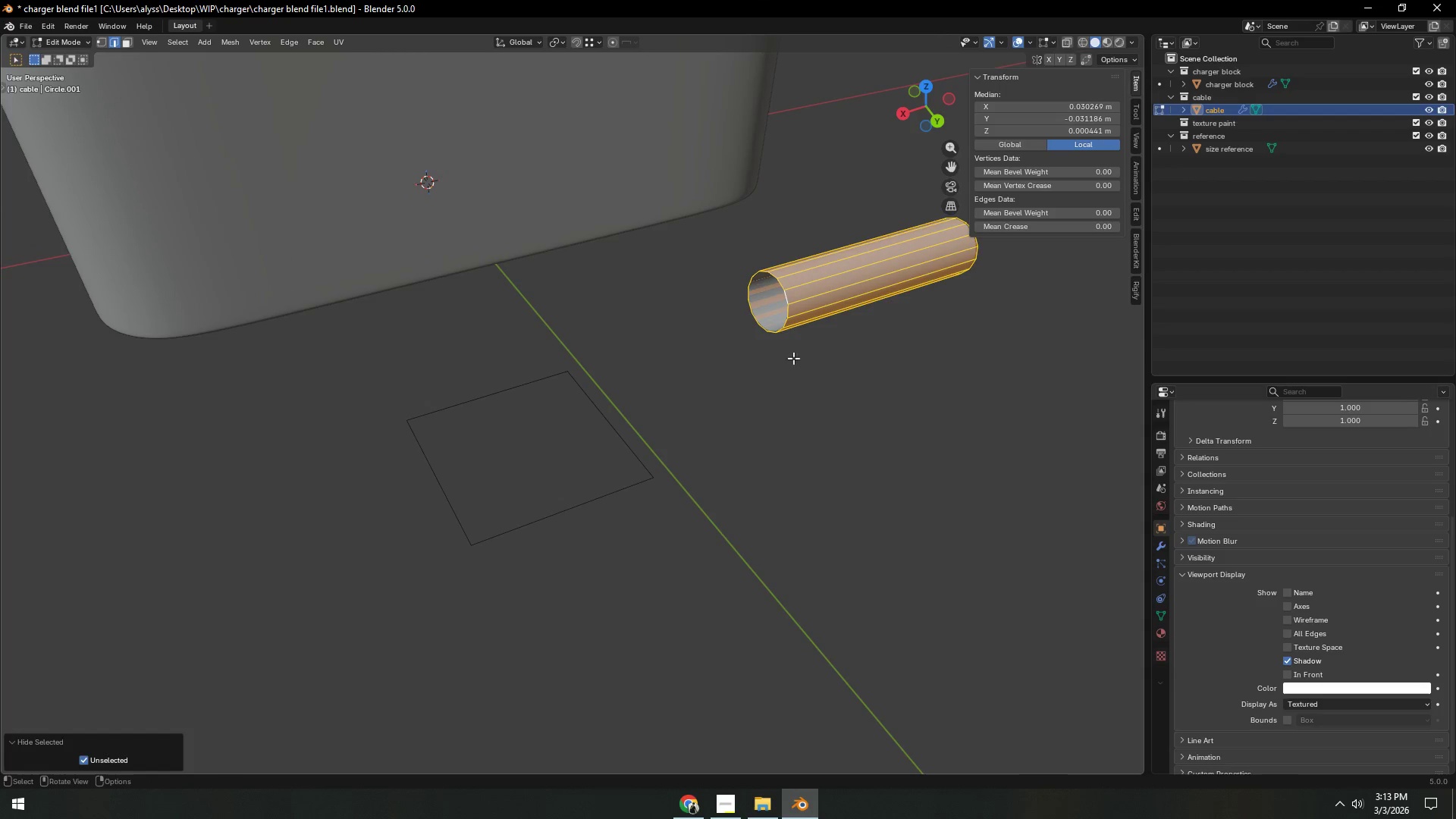 
left_click([805, 413])
 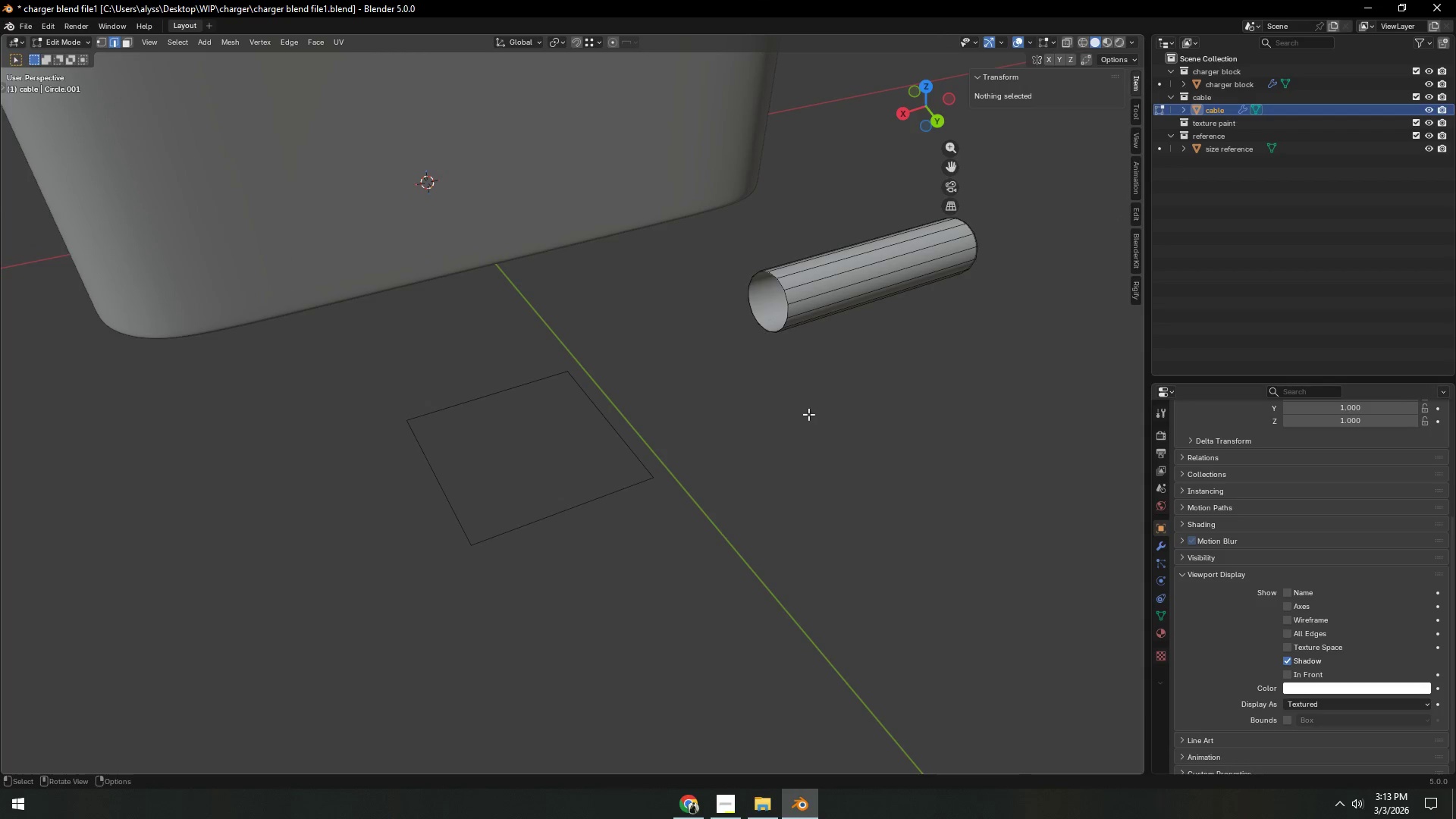 
key(Control+S)
 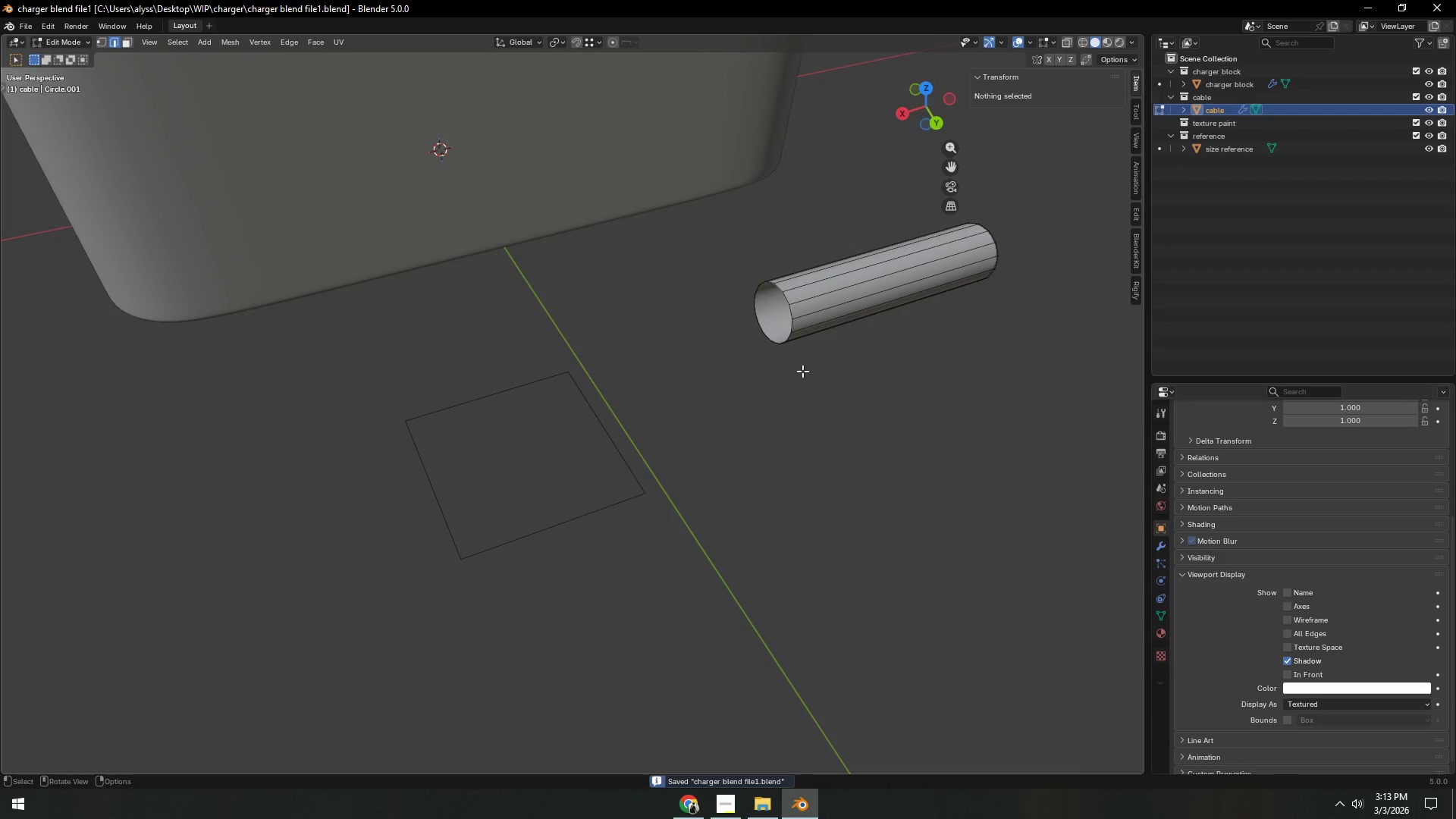 
key(Alt+AltLeft)
 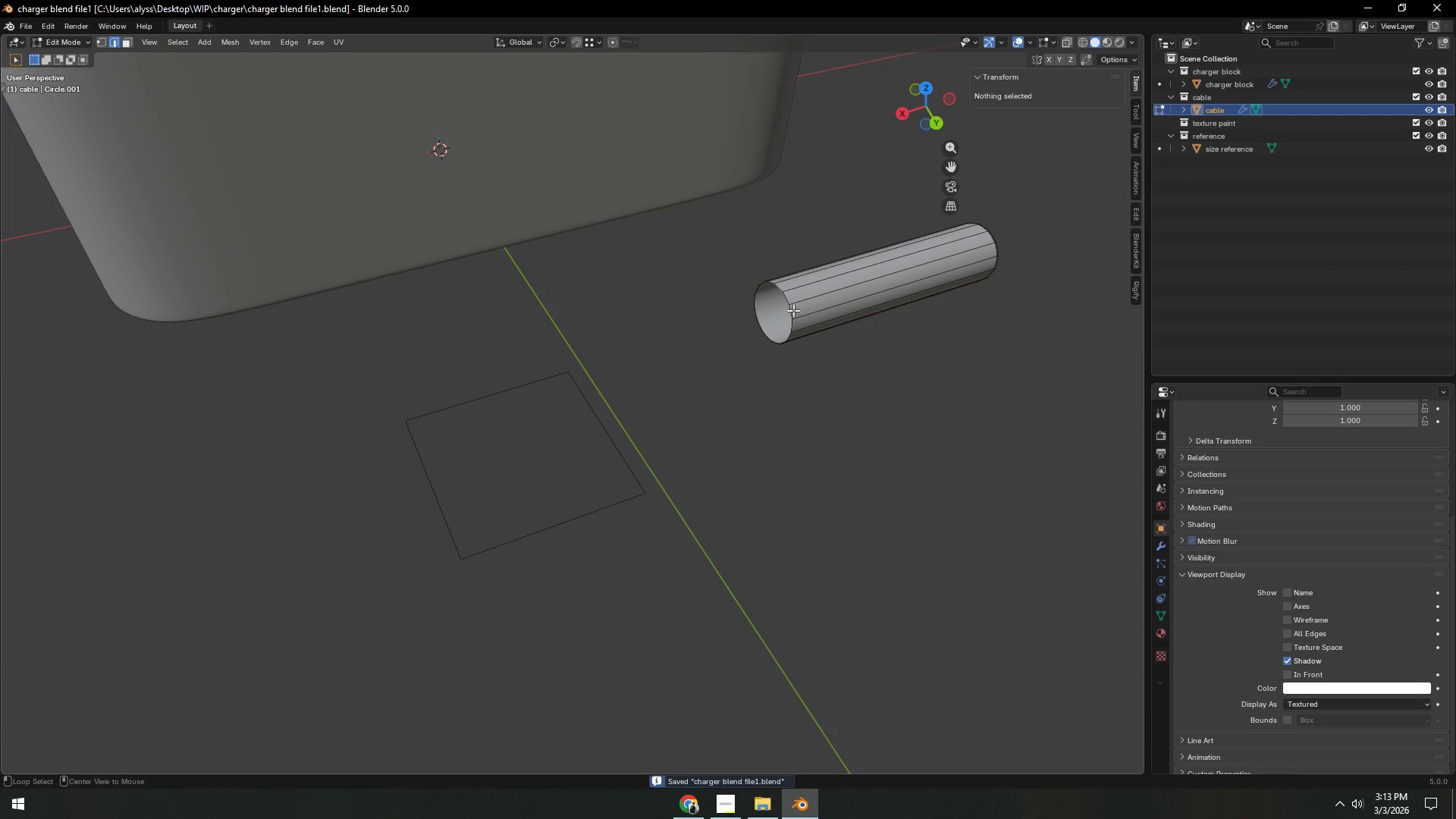 
left_click([792, 310])
 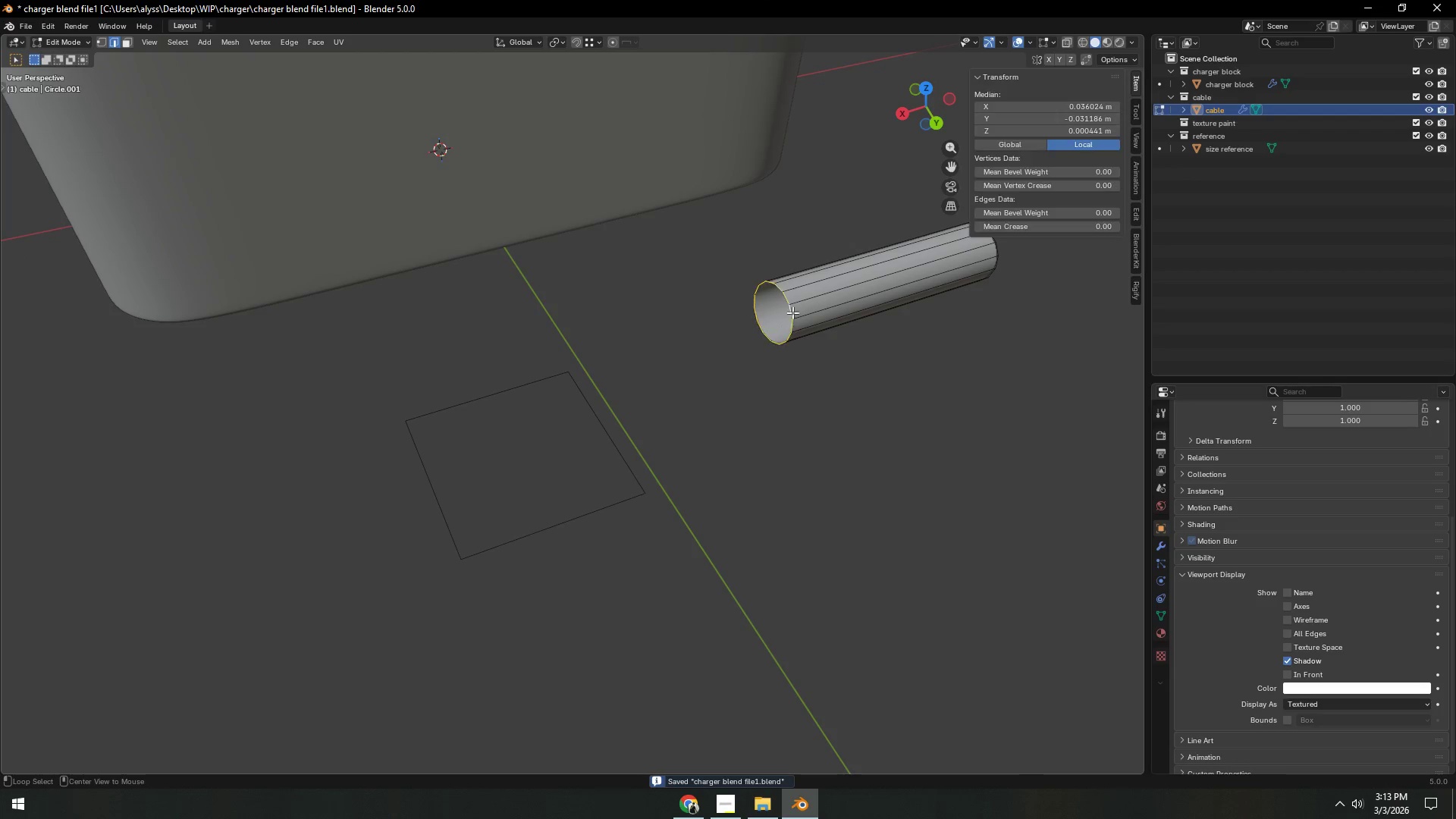 
key(Shift+ShiftLeft)
 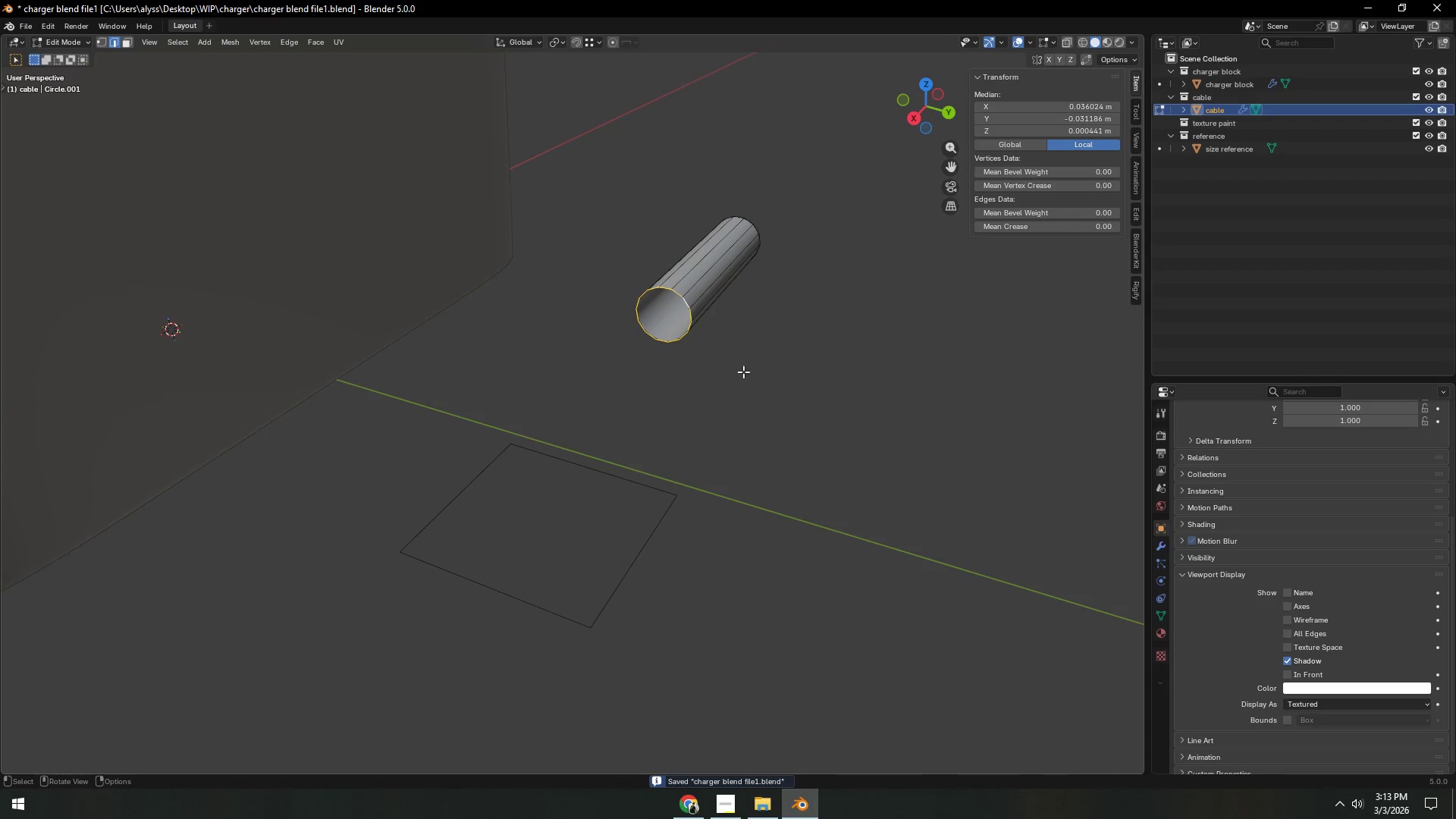 
scroll: coordinate [746, 375], scroll_direction: down, amount: 9.0
 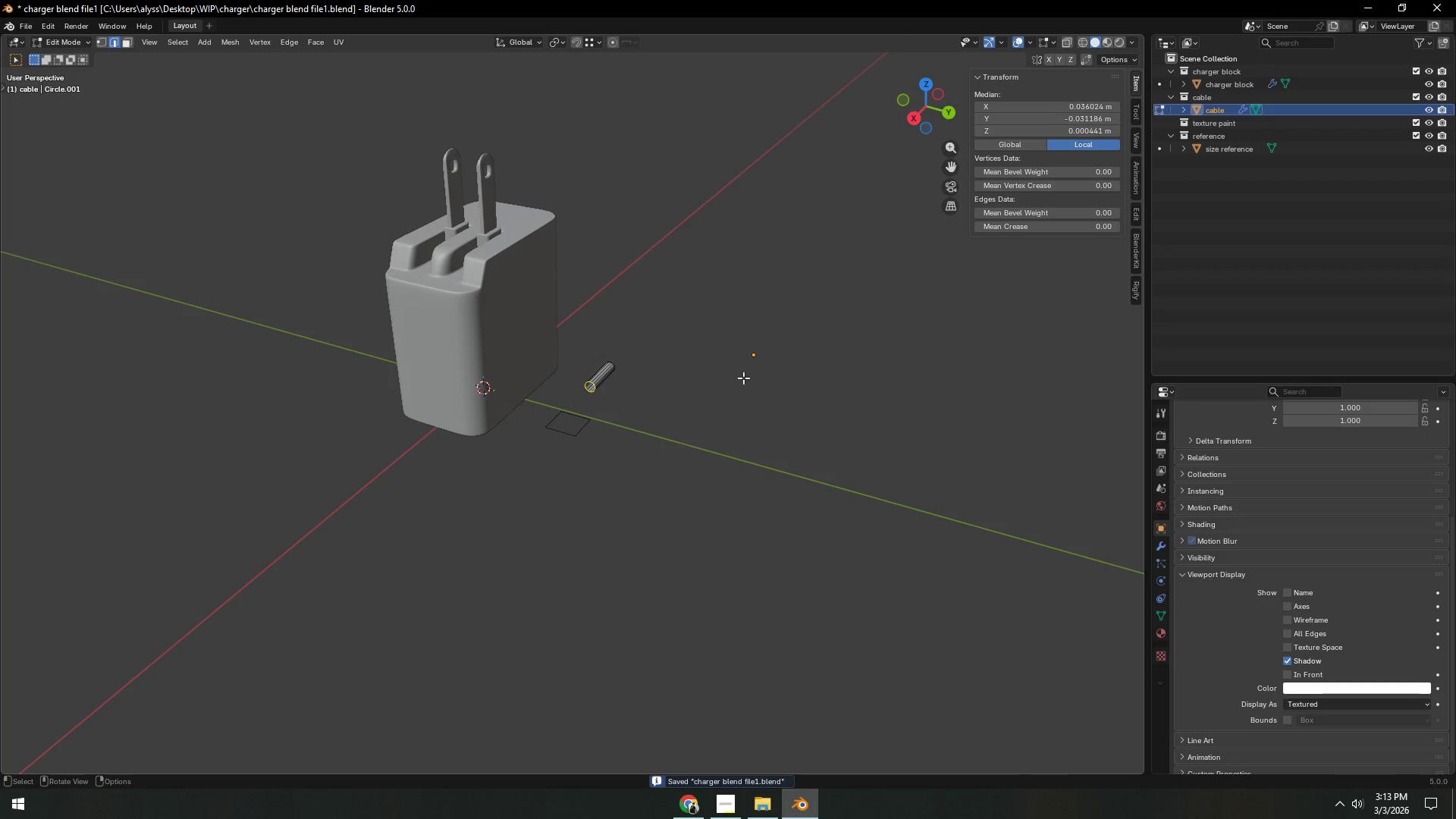 
scroll: coordinate [743, 378], scroll_direction: up, amount: 8.0
 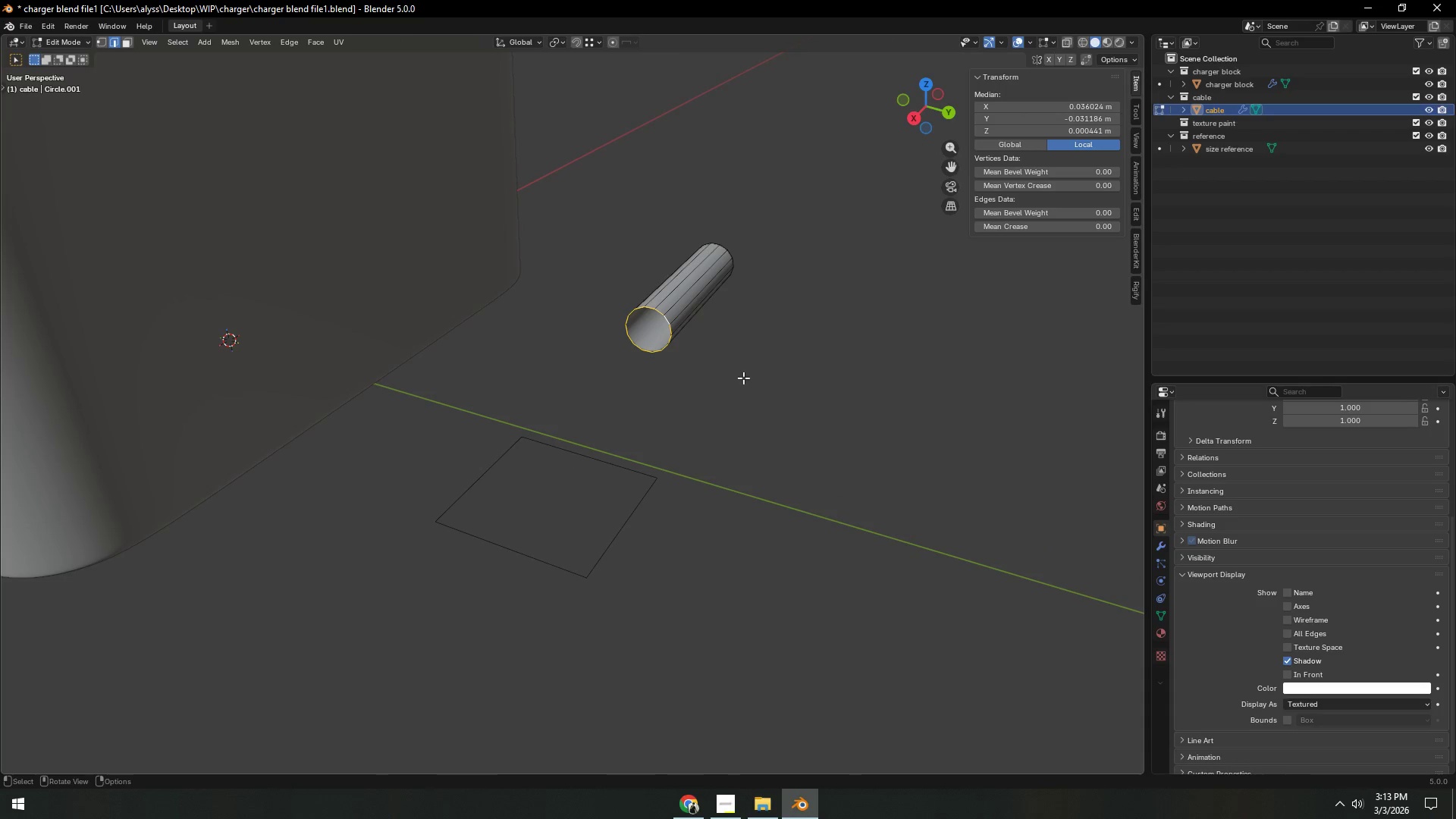 
scroll: coordinate [743, 378], scroll_direction: down, amount: 6.0
 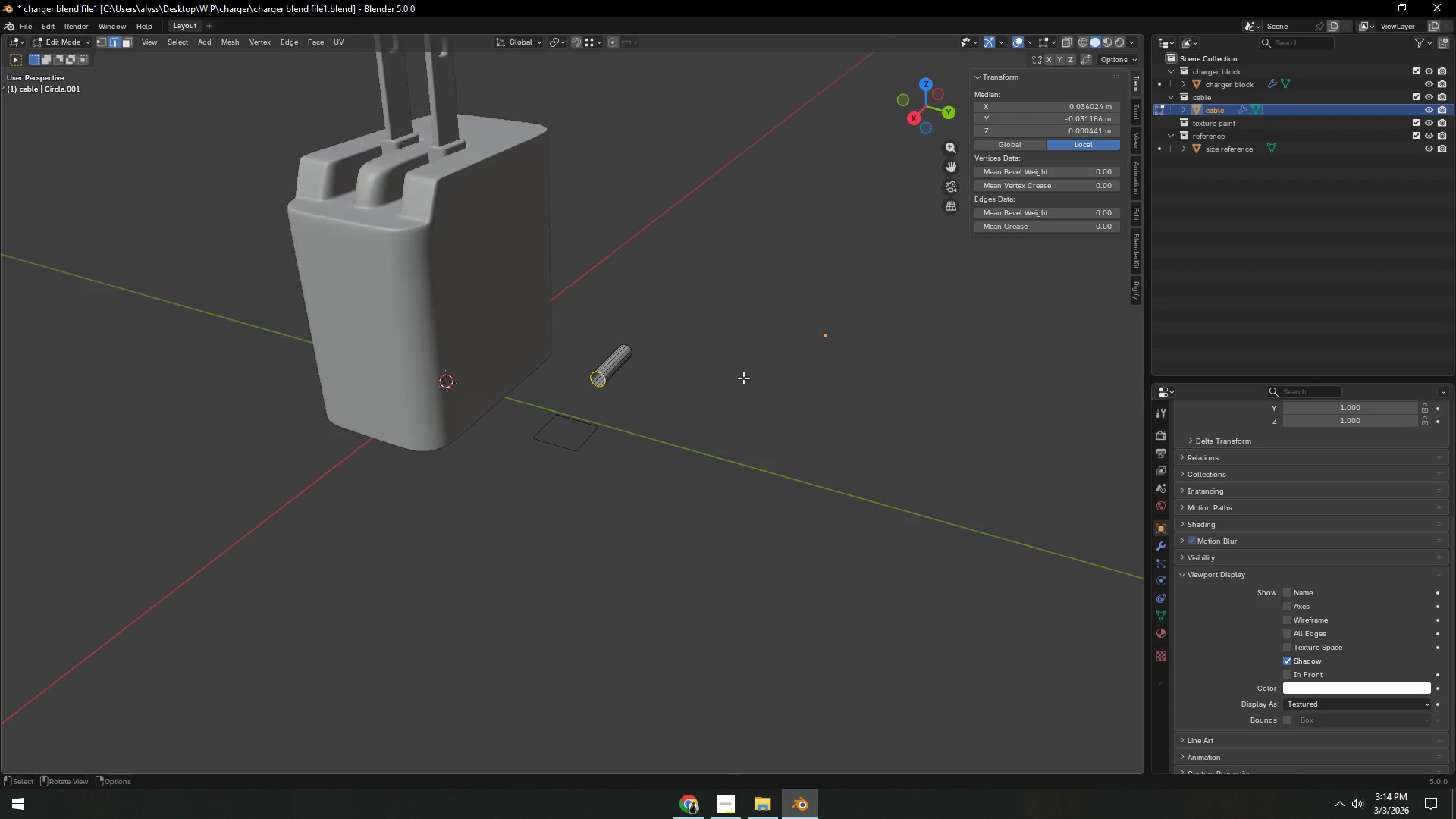 
key(Alt+H)
 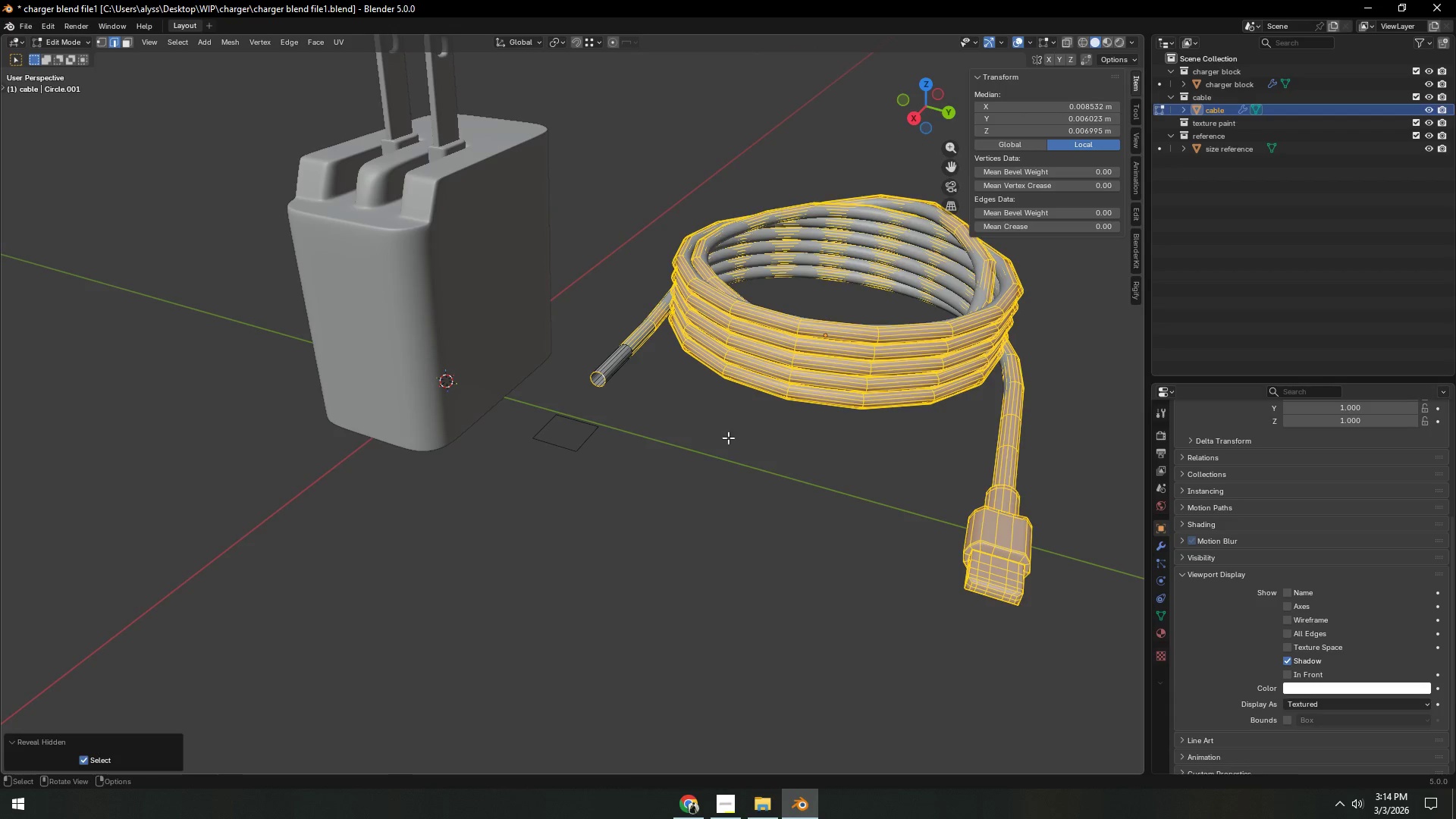 
left_click([727, 440])
 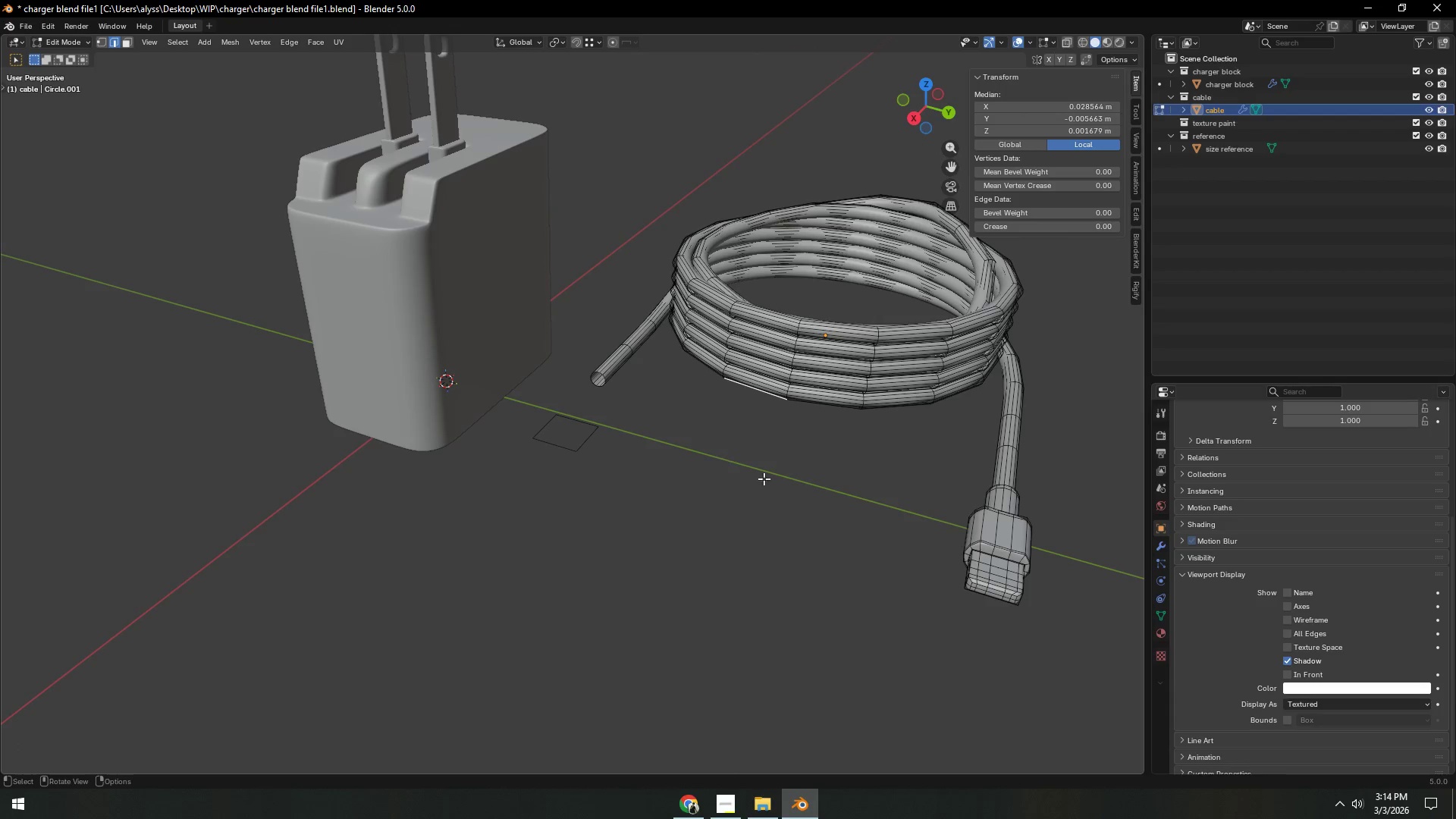 
key(Shift+ShiftLeft)
 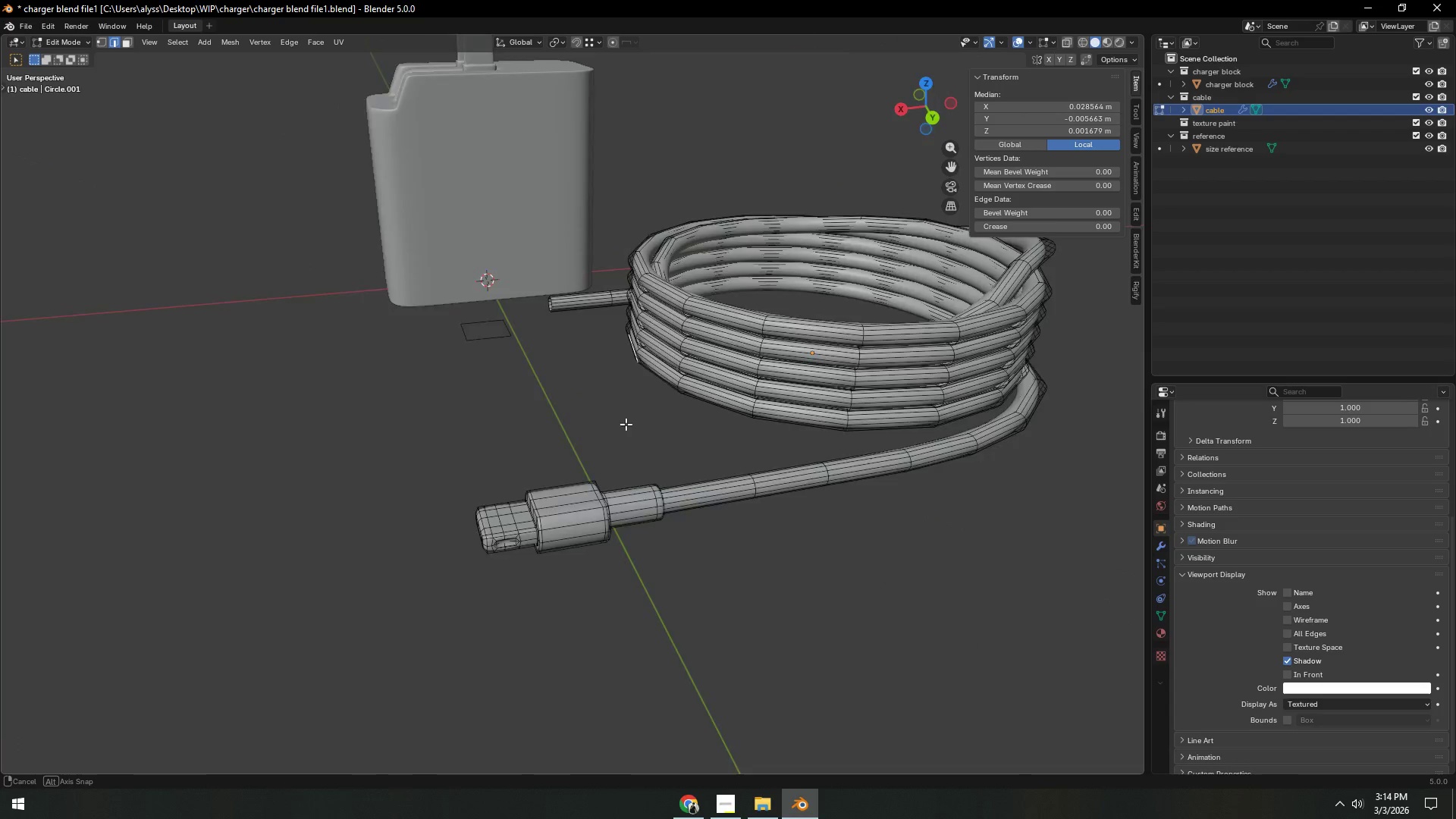 
key(Shift+ShiftLeft)
 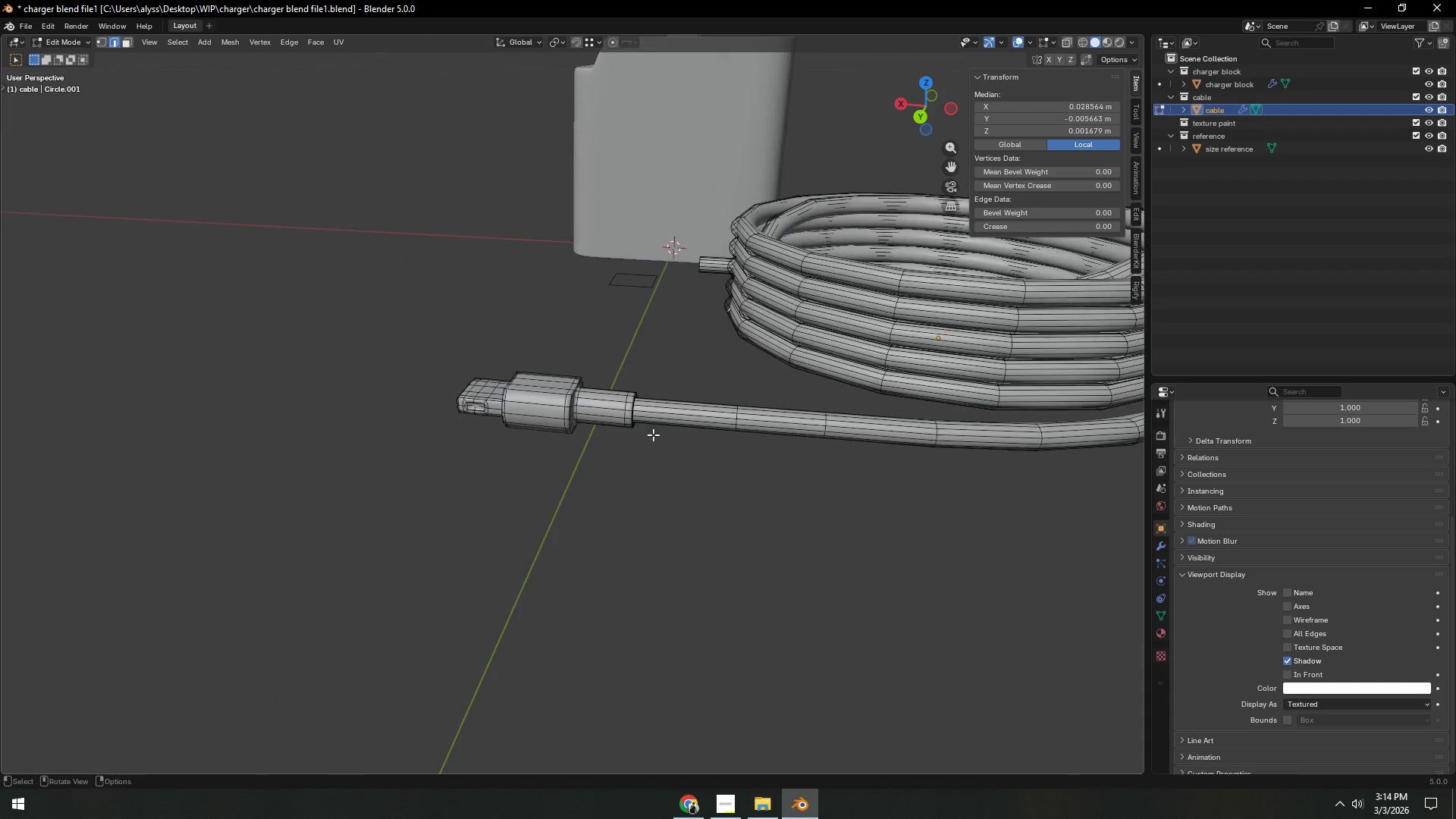 
scroll: coordinate [653, 439], scroll_direction: up, amount: 4.0
 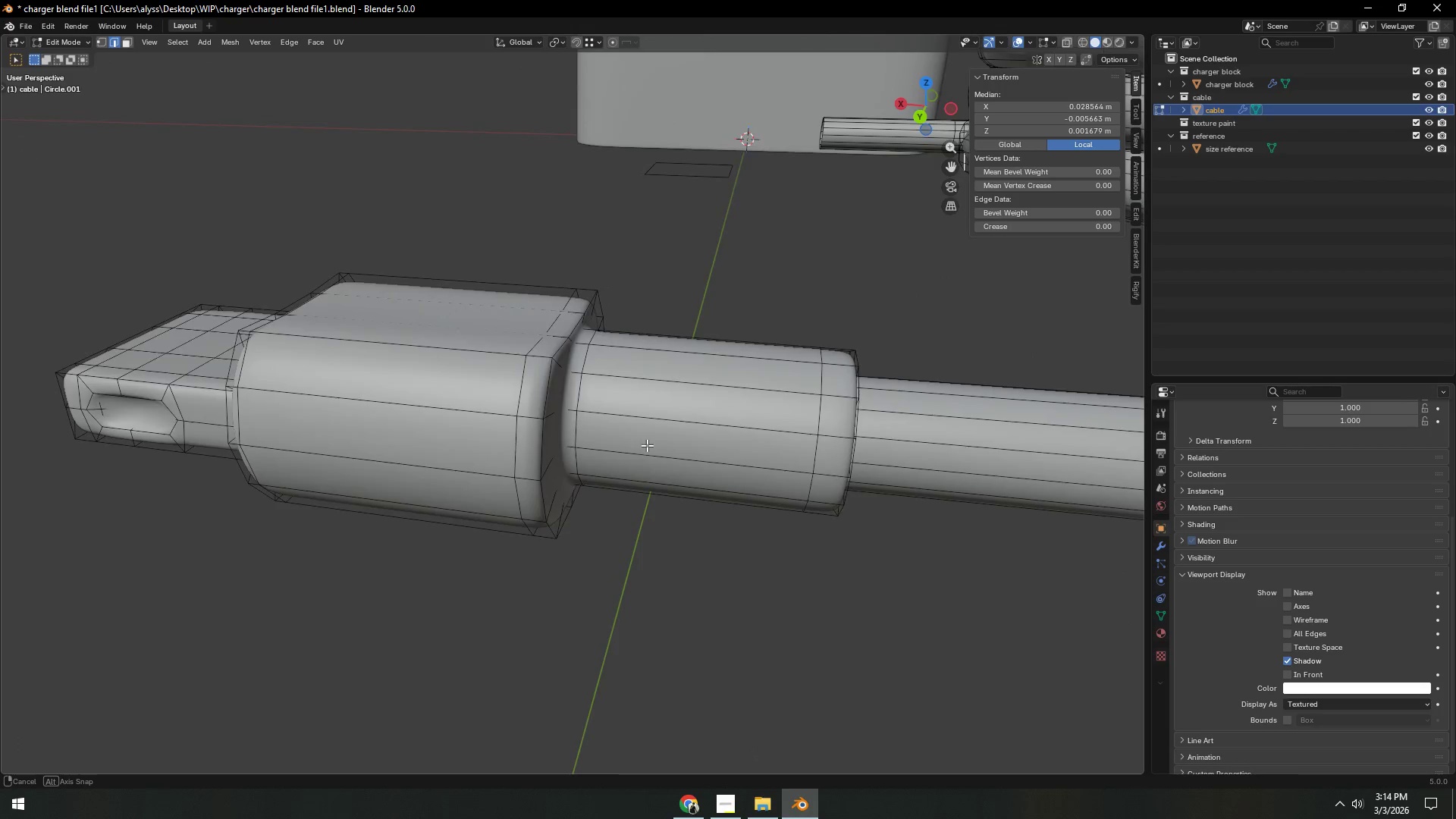 
hold_key(key=AltLeft, duration=0.91)
left_click([543, 435])
 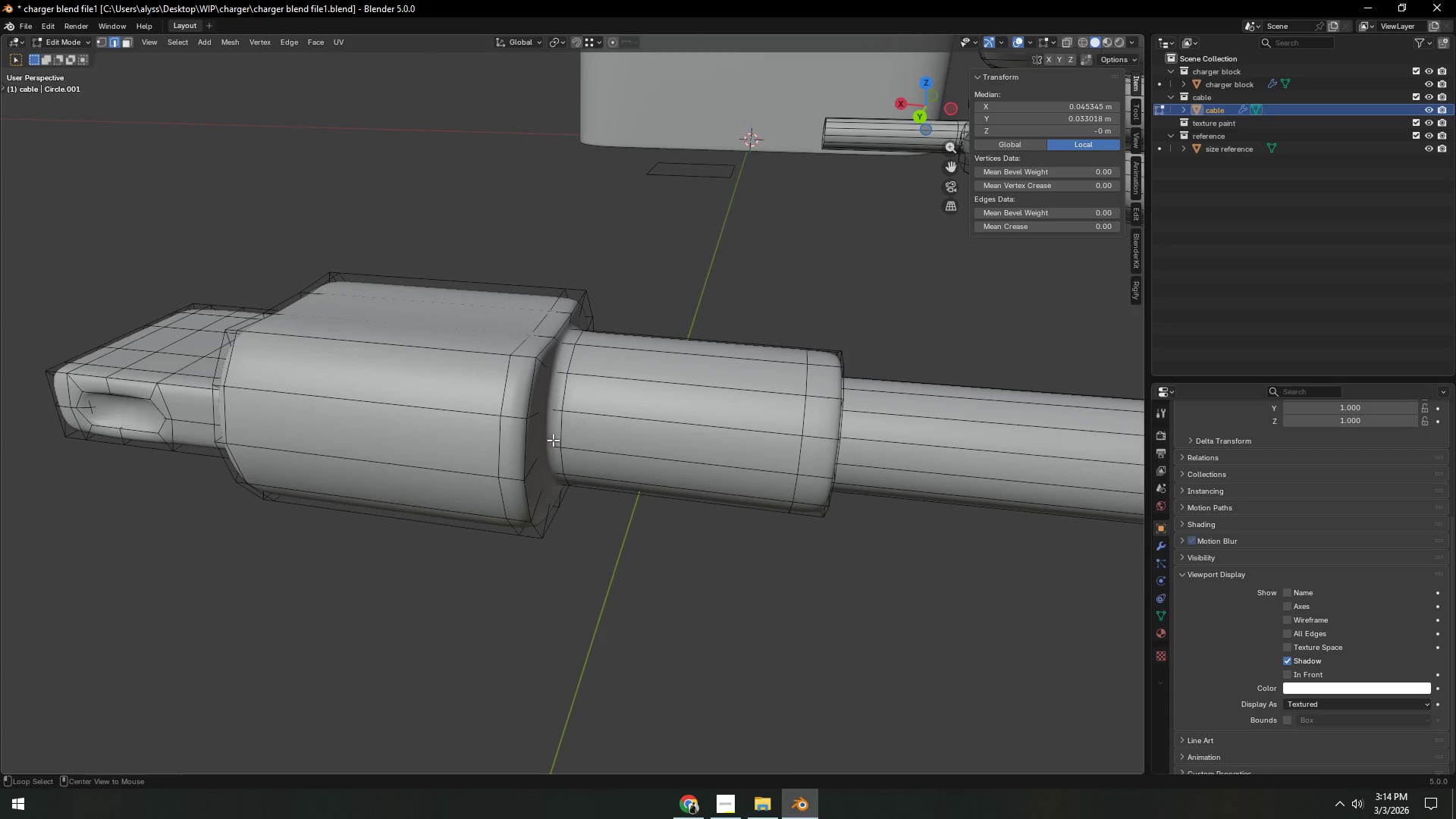 
 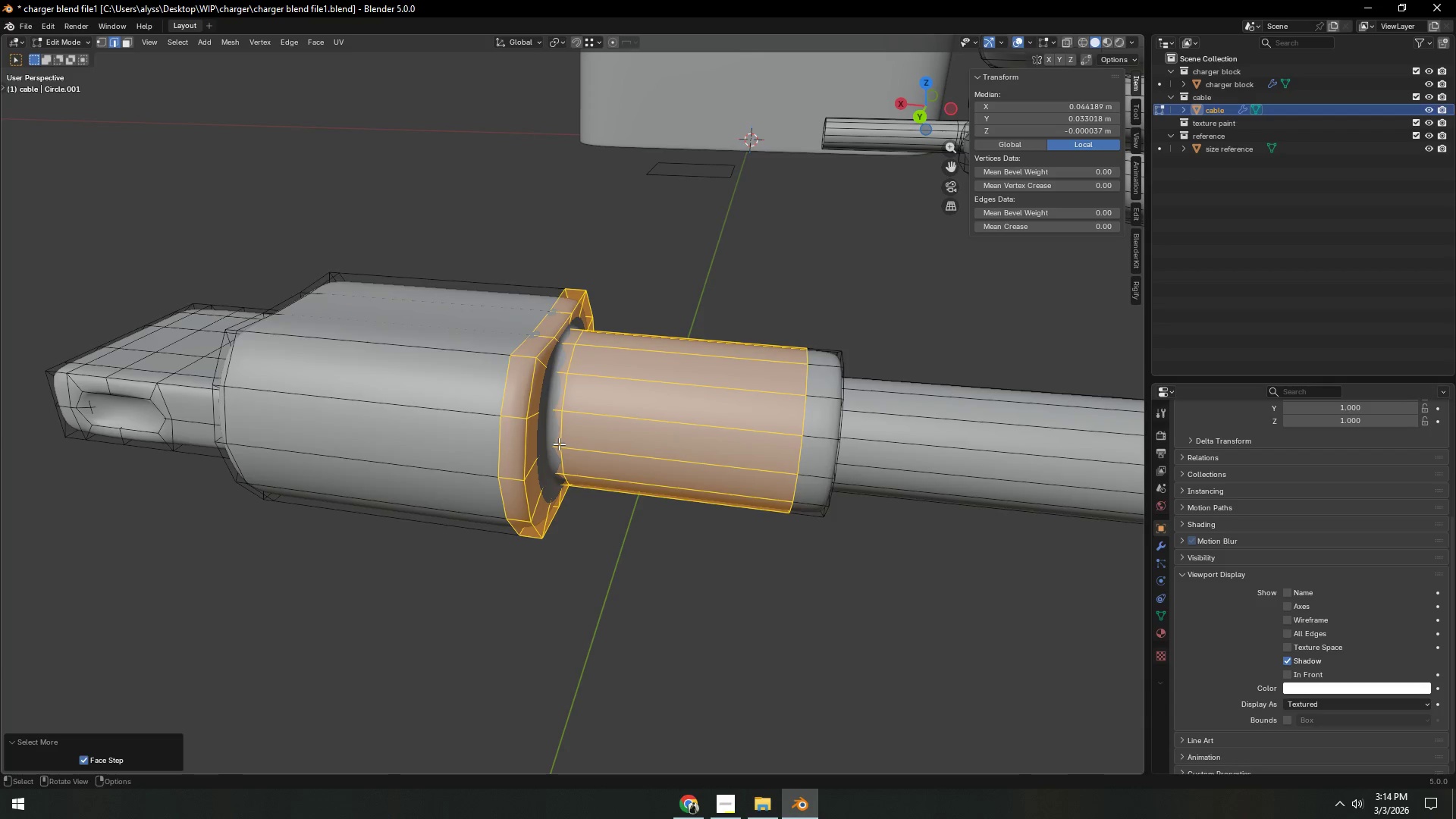 
triple_click([559, 444])
 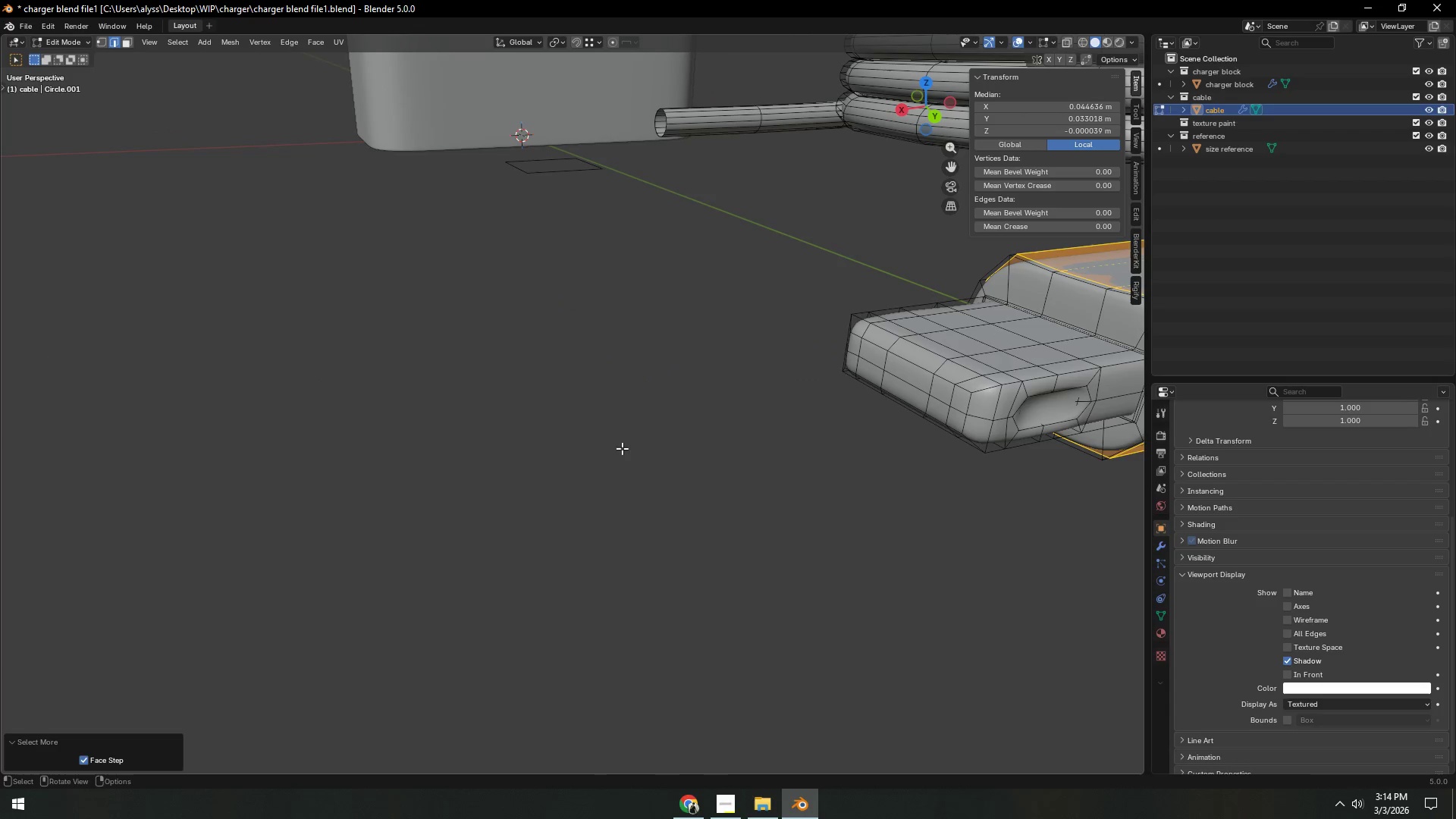 
 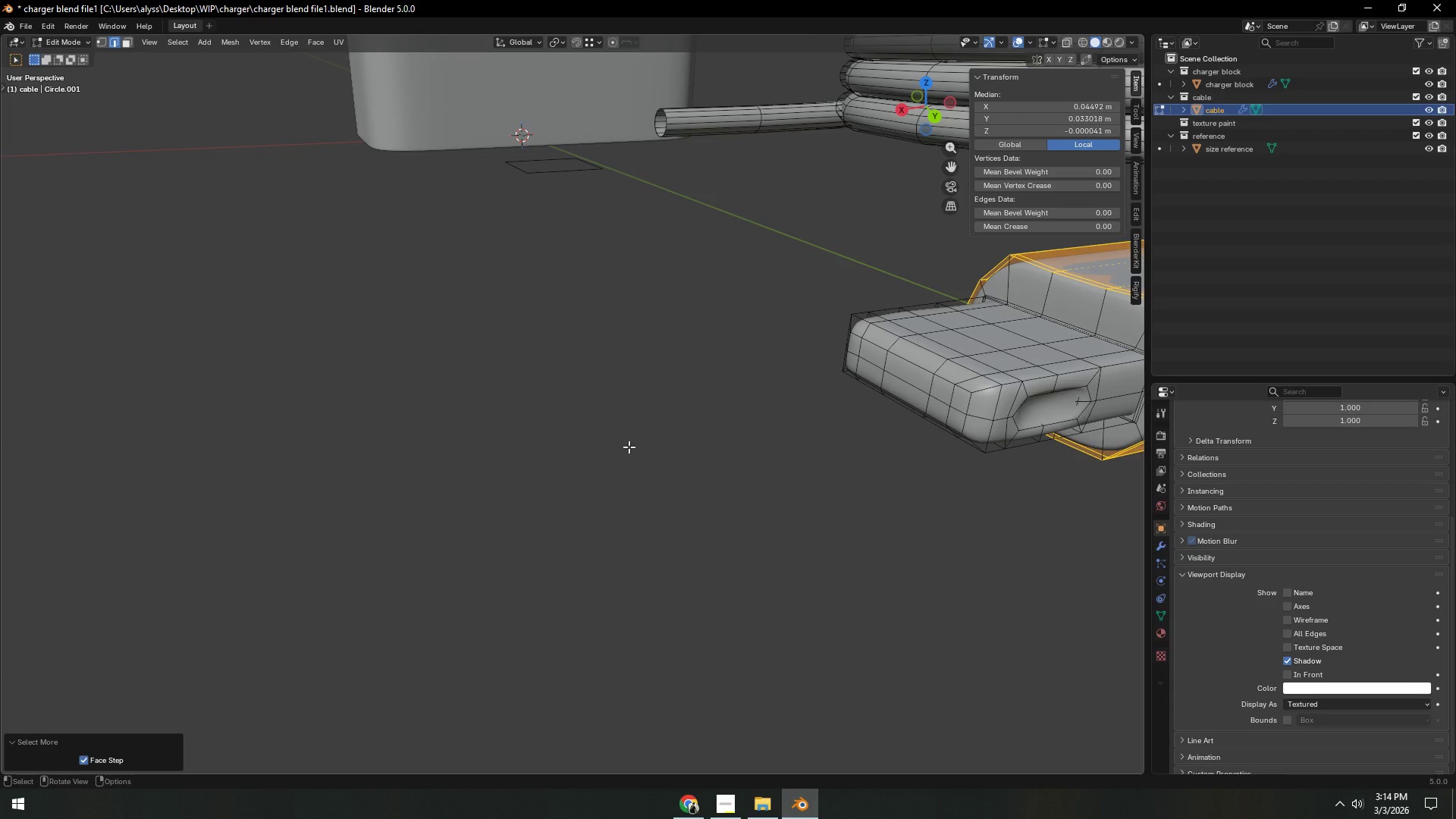 
hold_key(key=ShiftLeft, duration=0.41)
 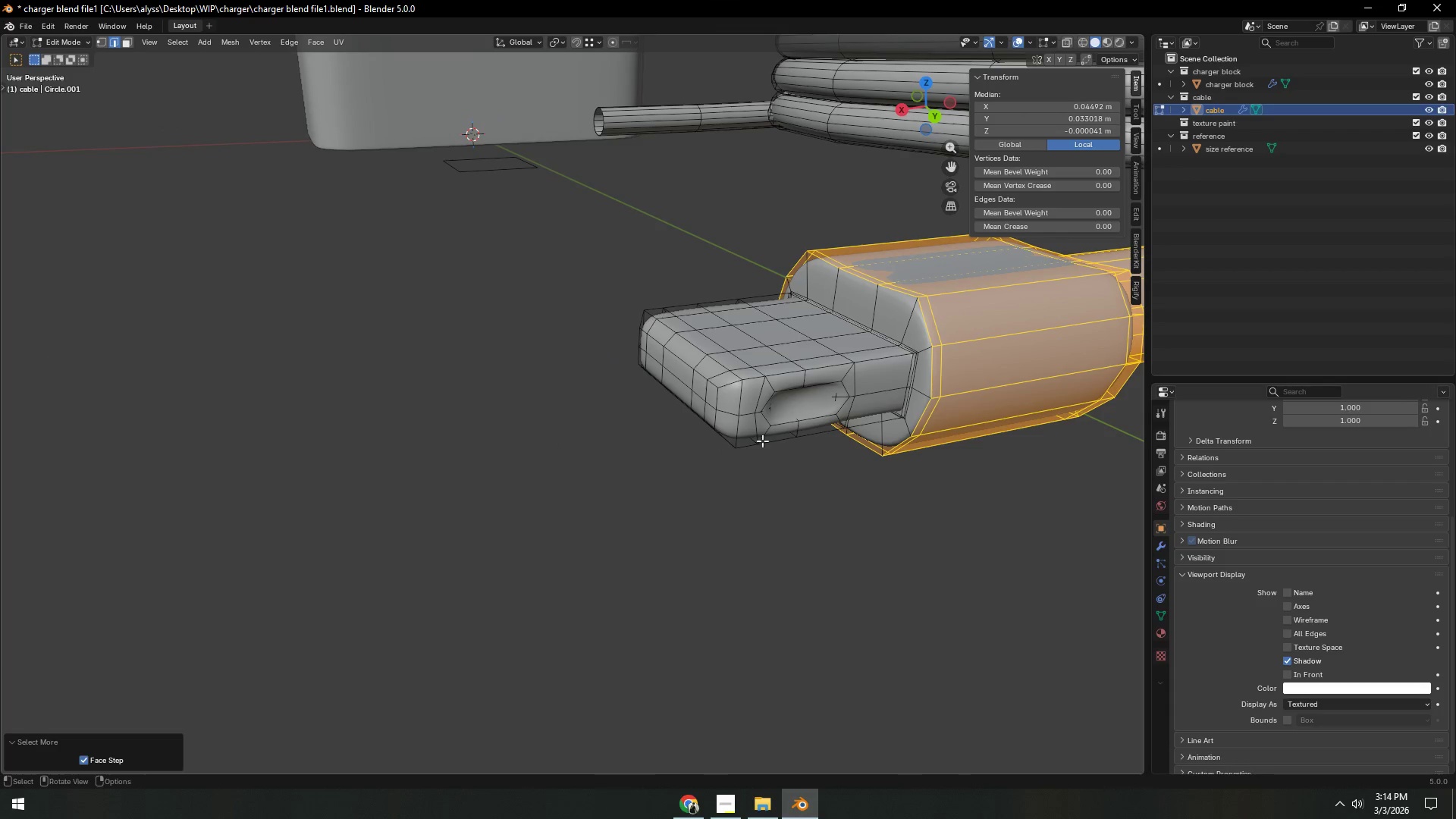 
hold_key(key=ShiftLeft, duration=0.47)
 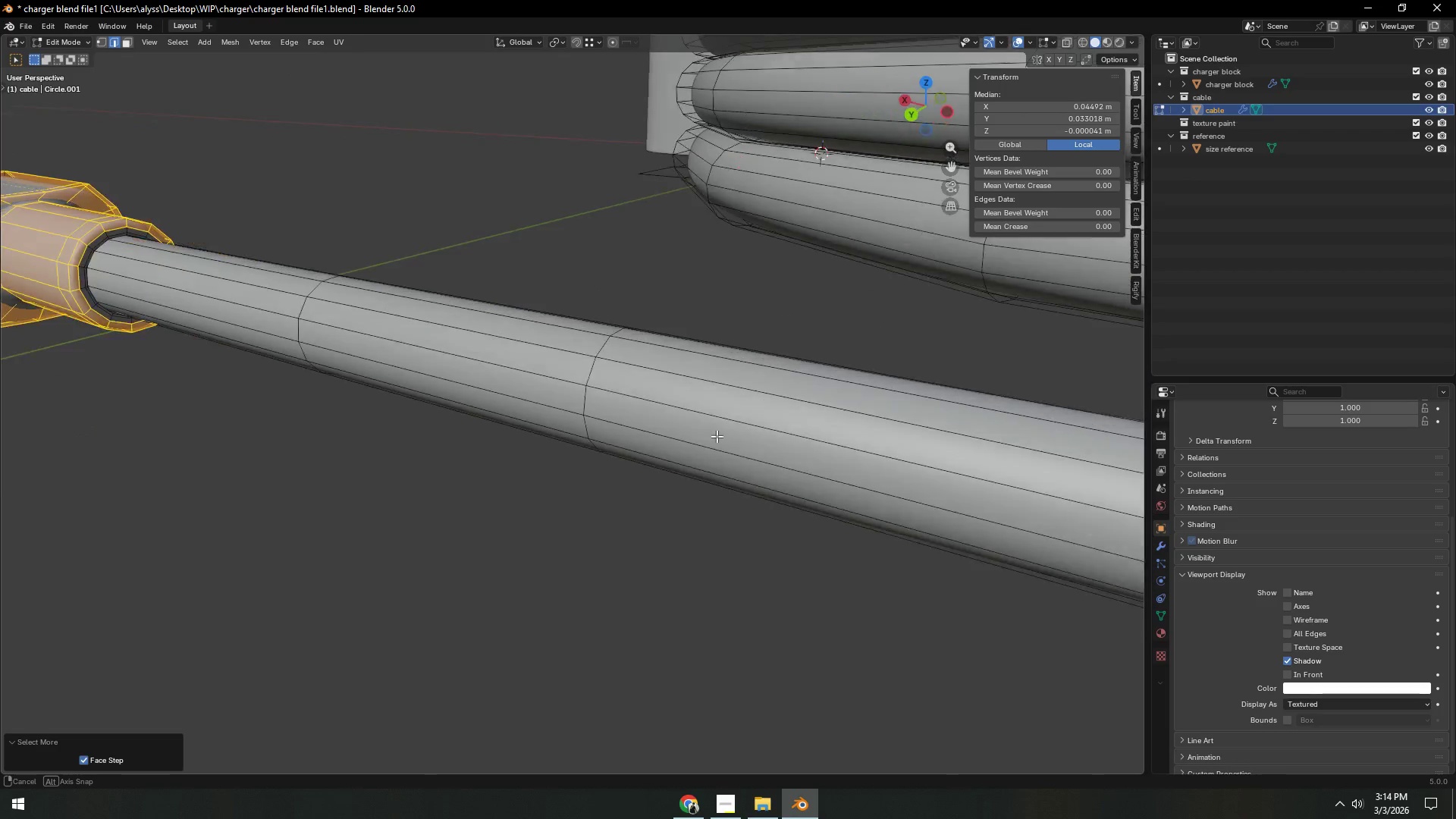 
hold_key(key=ShiftLeft, duration=0.52)
 